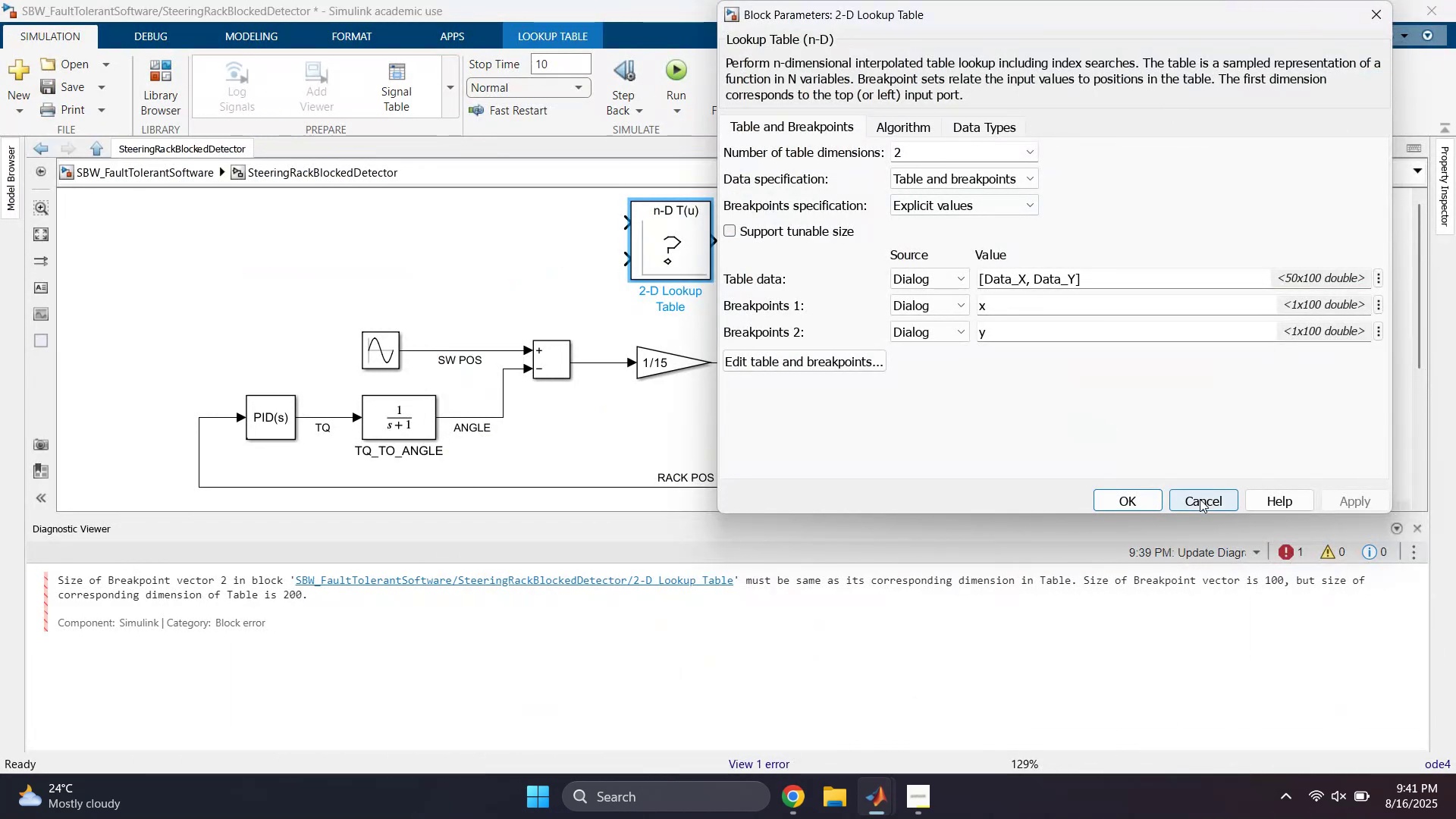 
left_click([1043, 300])
 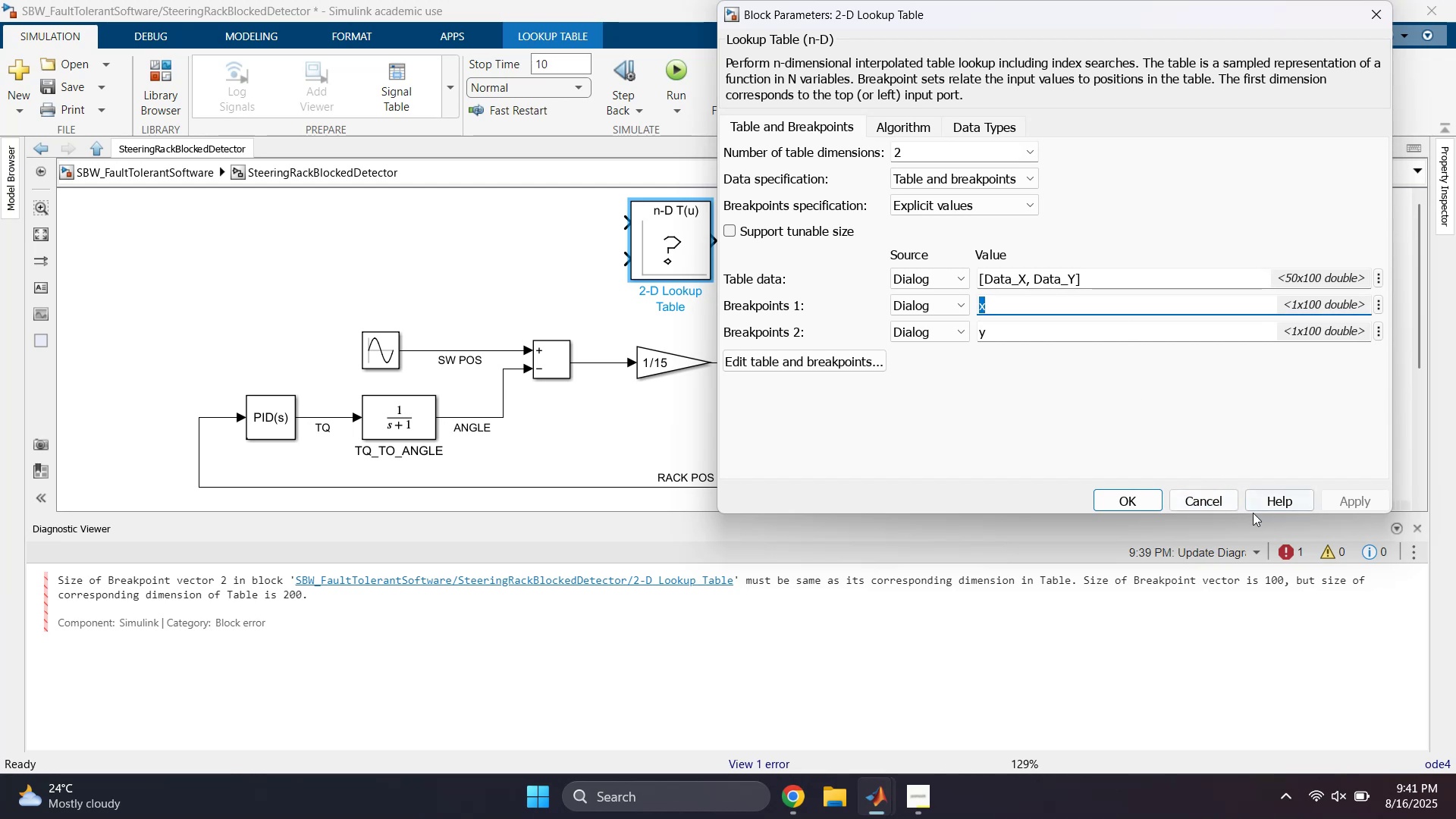 
left_click([1216, 510])
 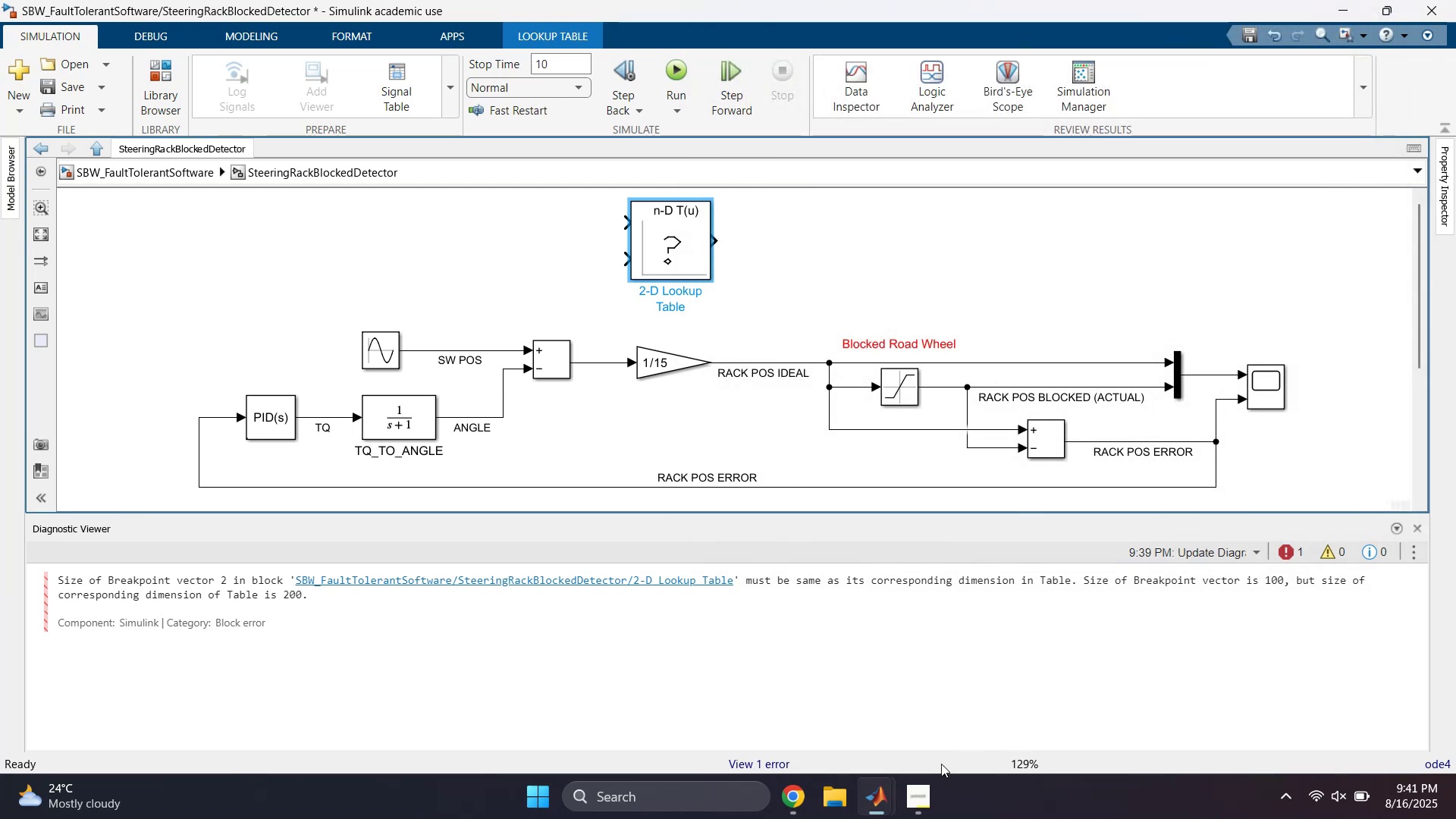 
left_click([873, 793])
 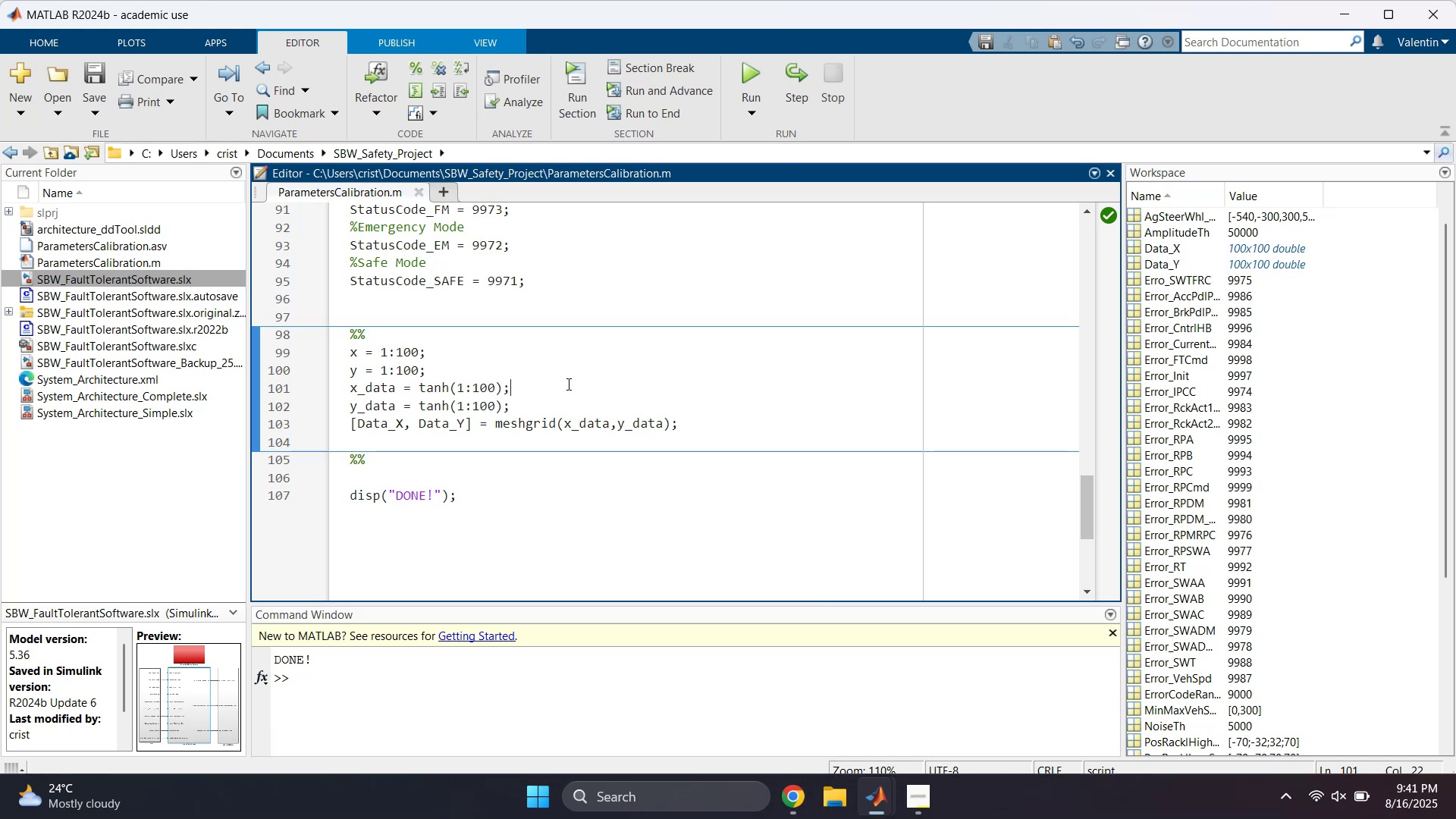 
wait(13.08)
 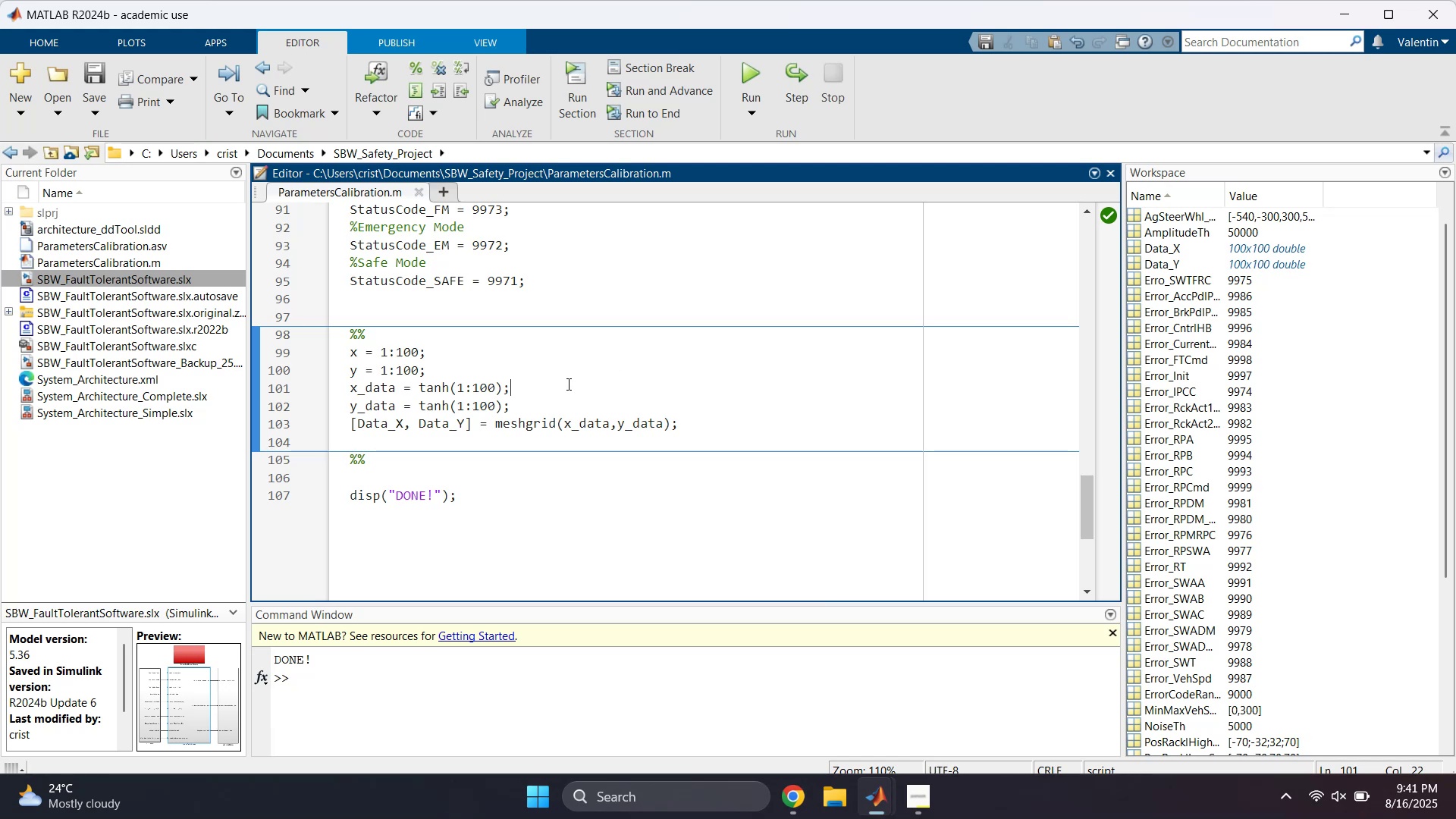 
left_click([410, 354])
 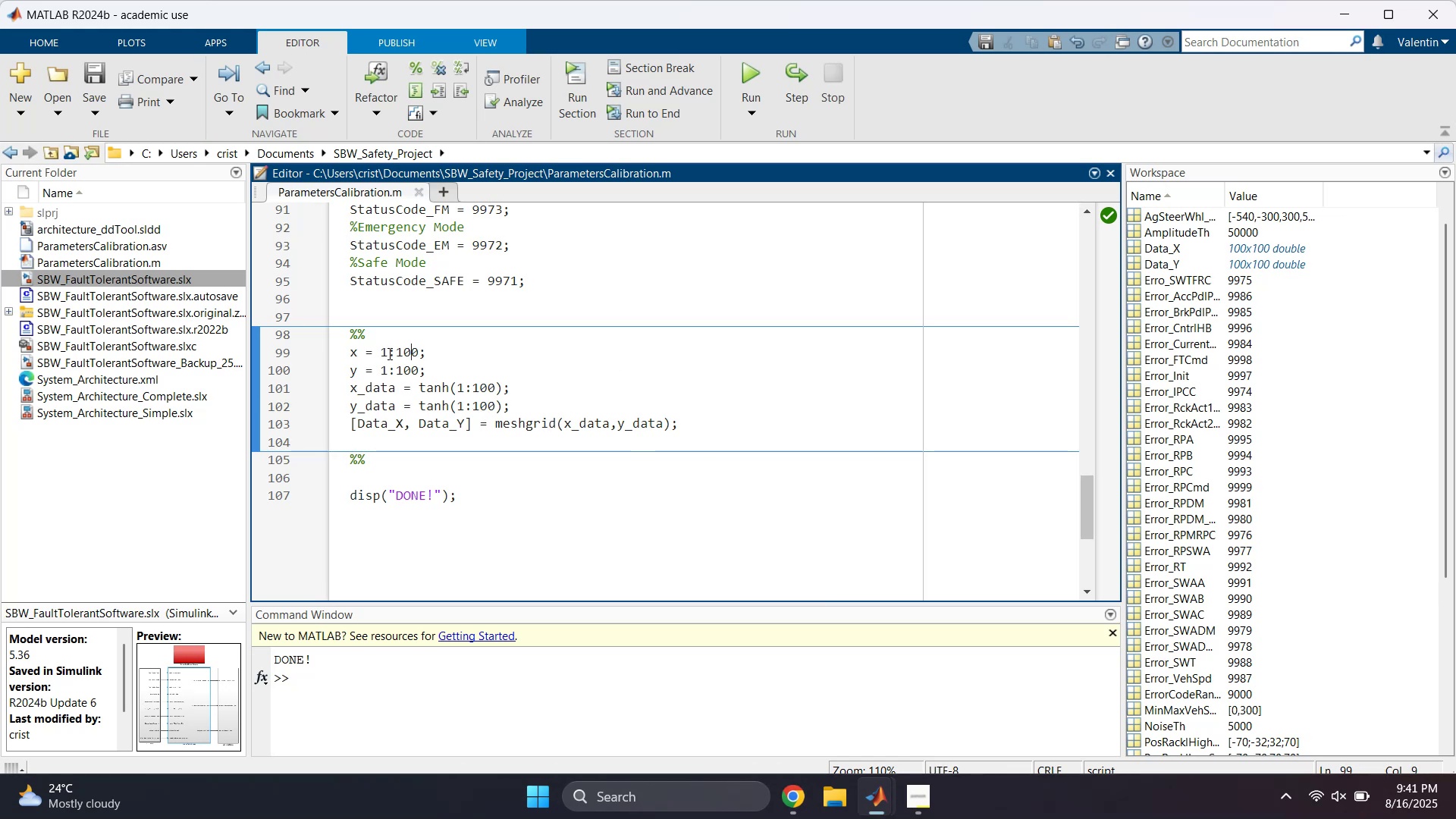 
left_click([384, 353])
 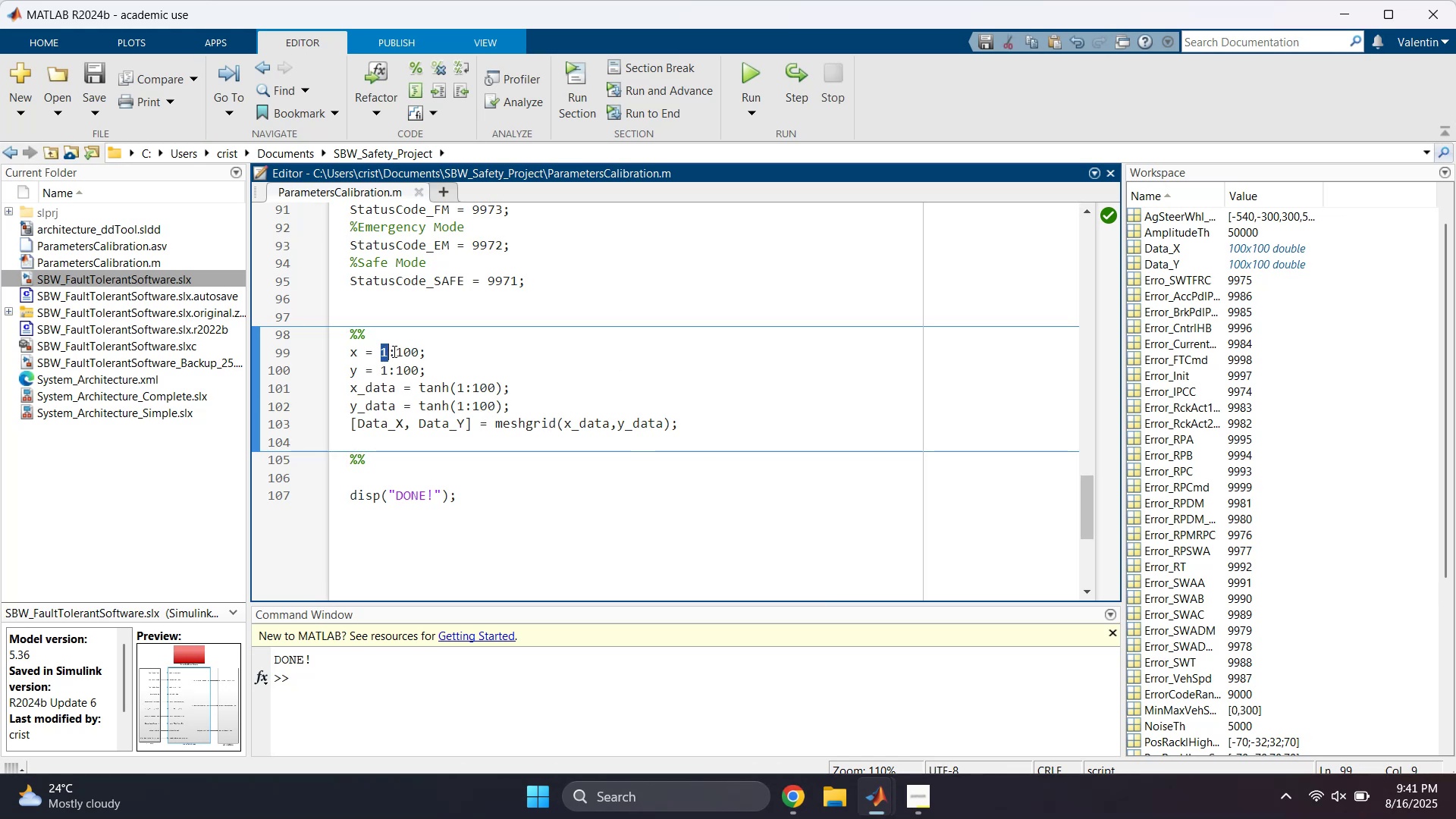 
triple_click([396, 350])
 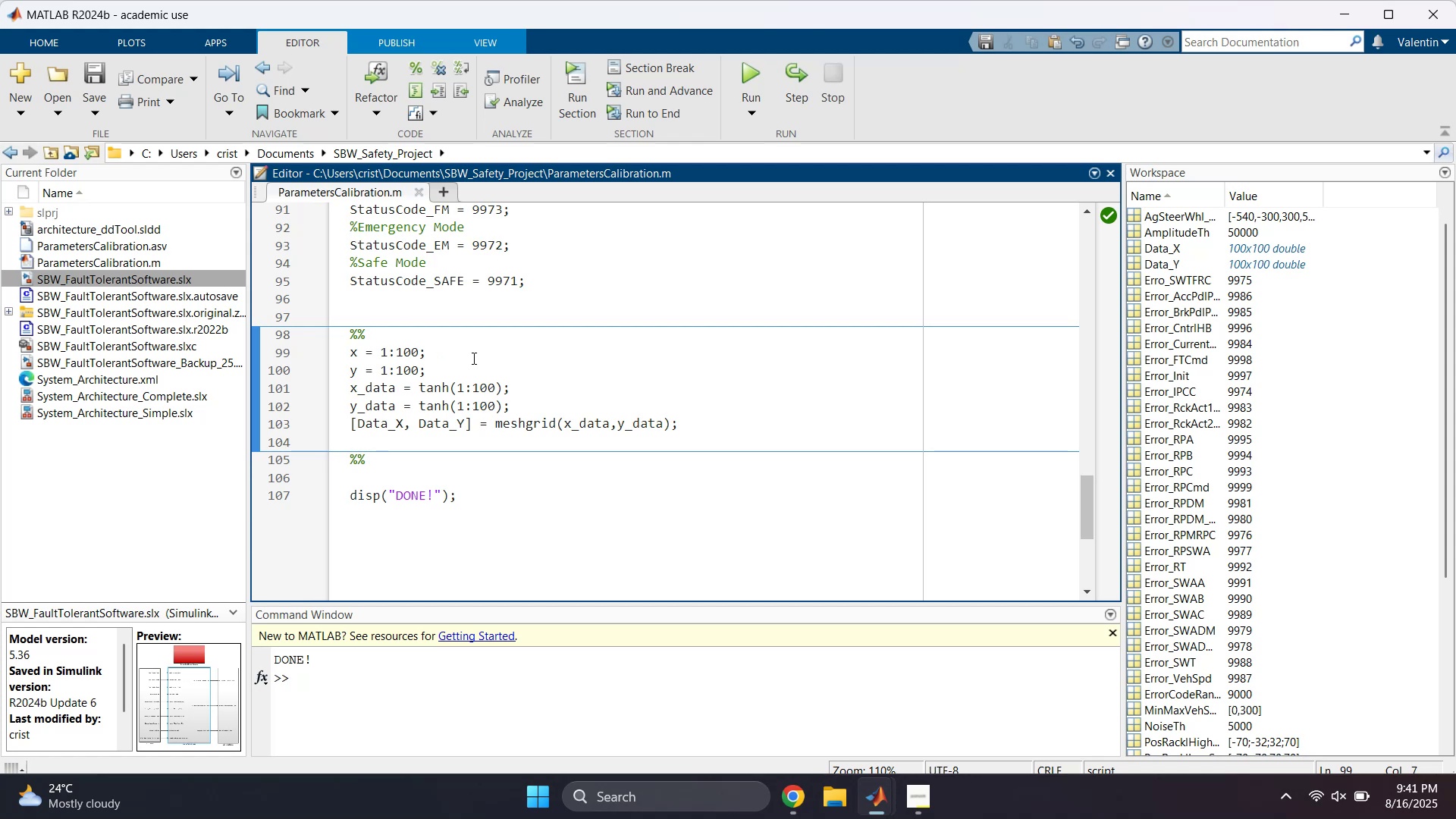 
key(Shift+Semicolon)
 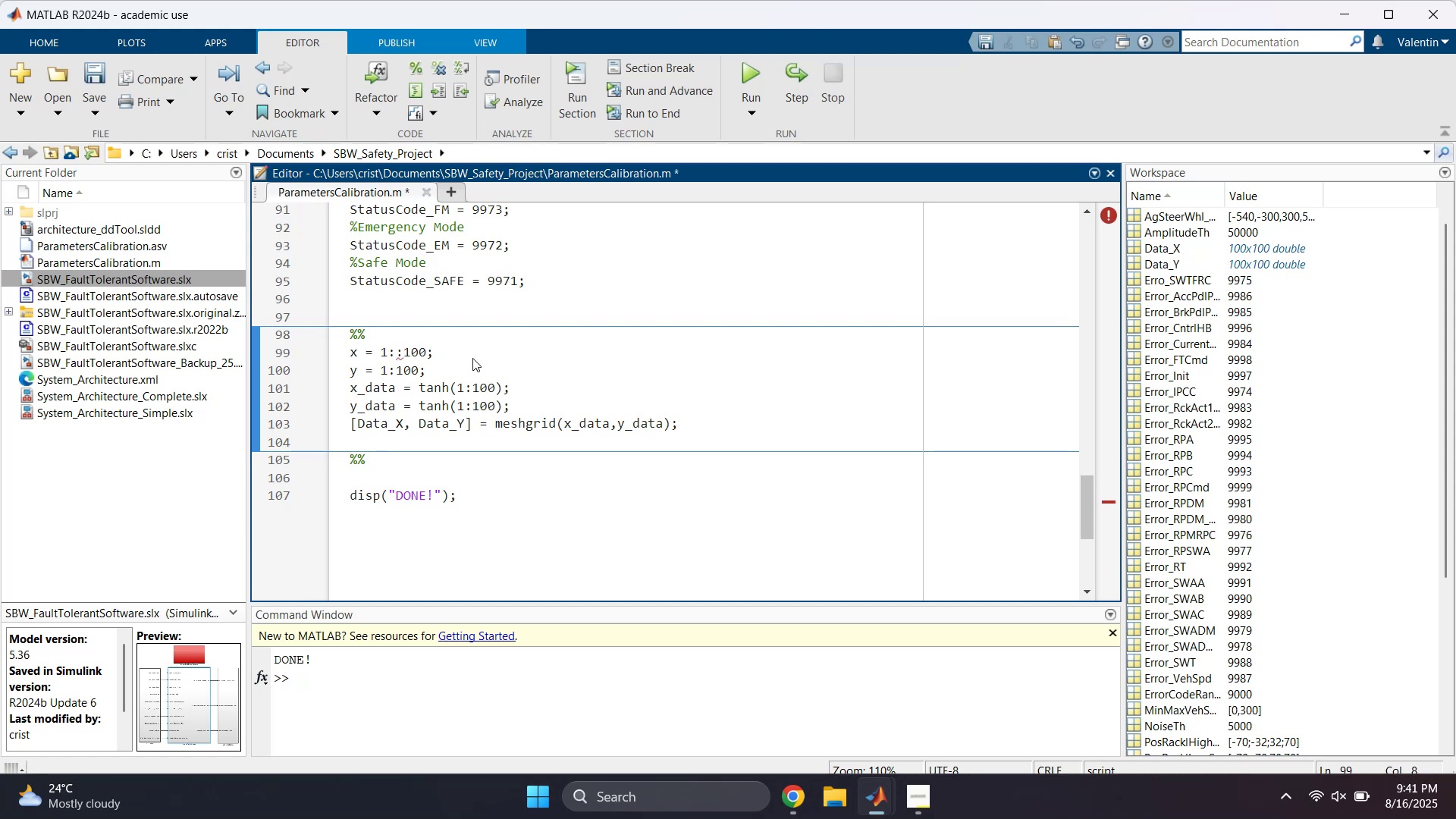 
key(ArrowLeft)
 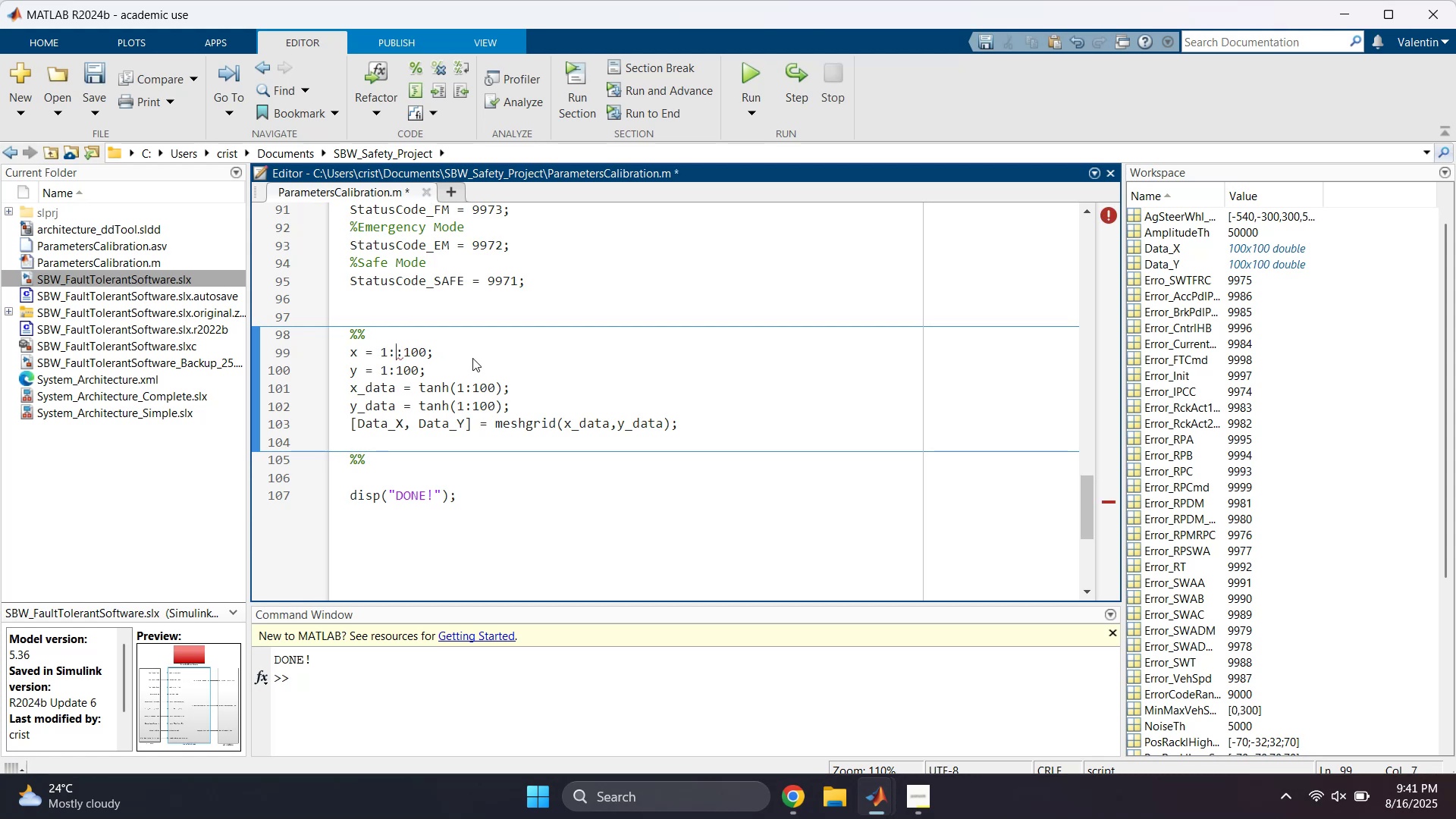 
type(10)
 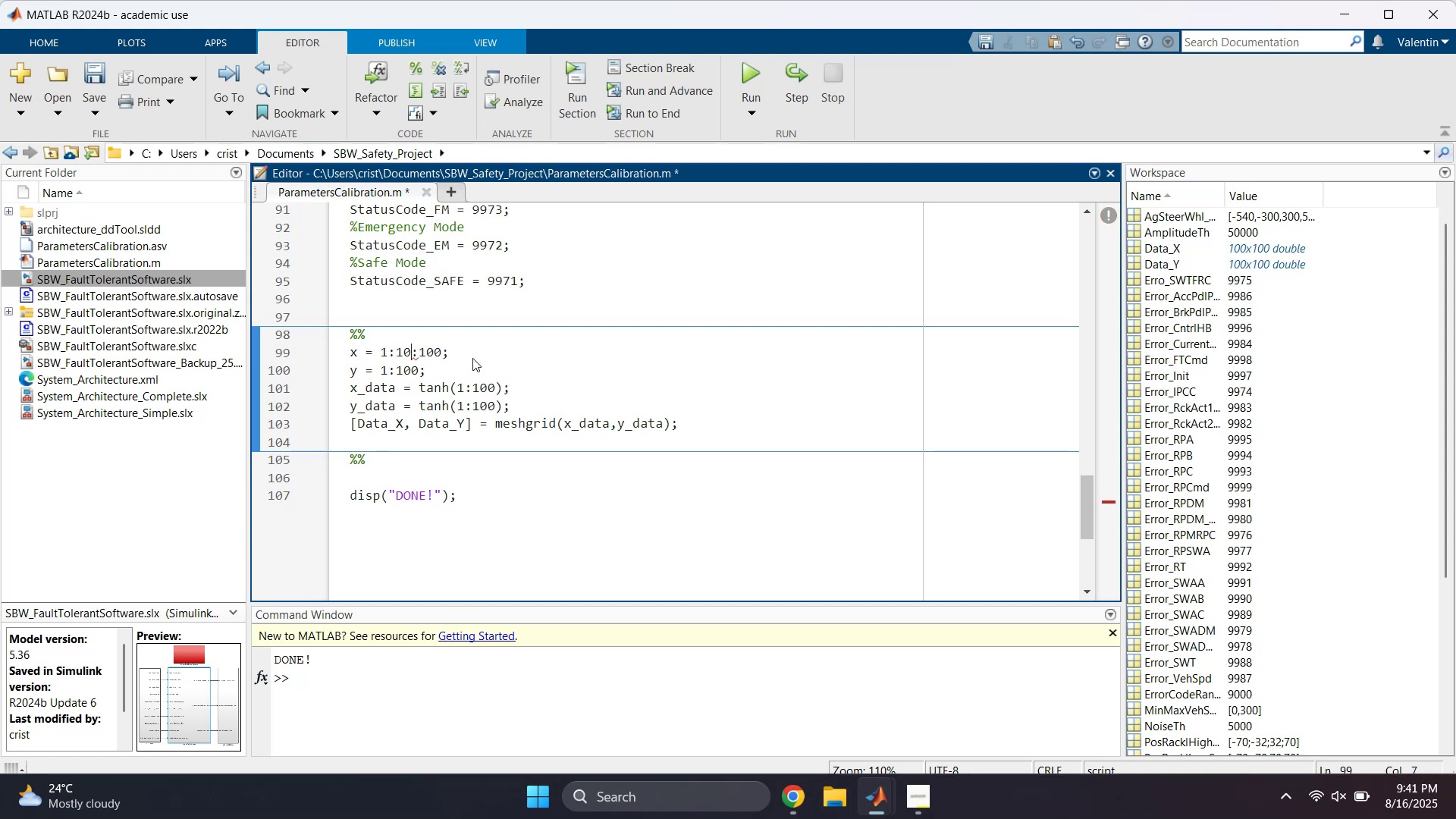 
key(ArrowDown)
 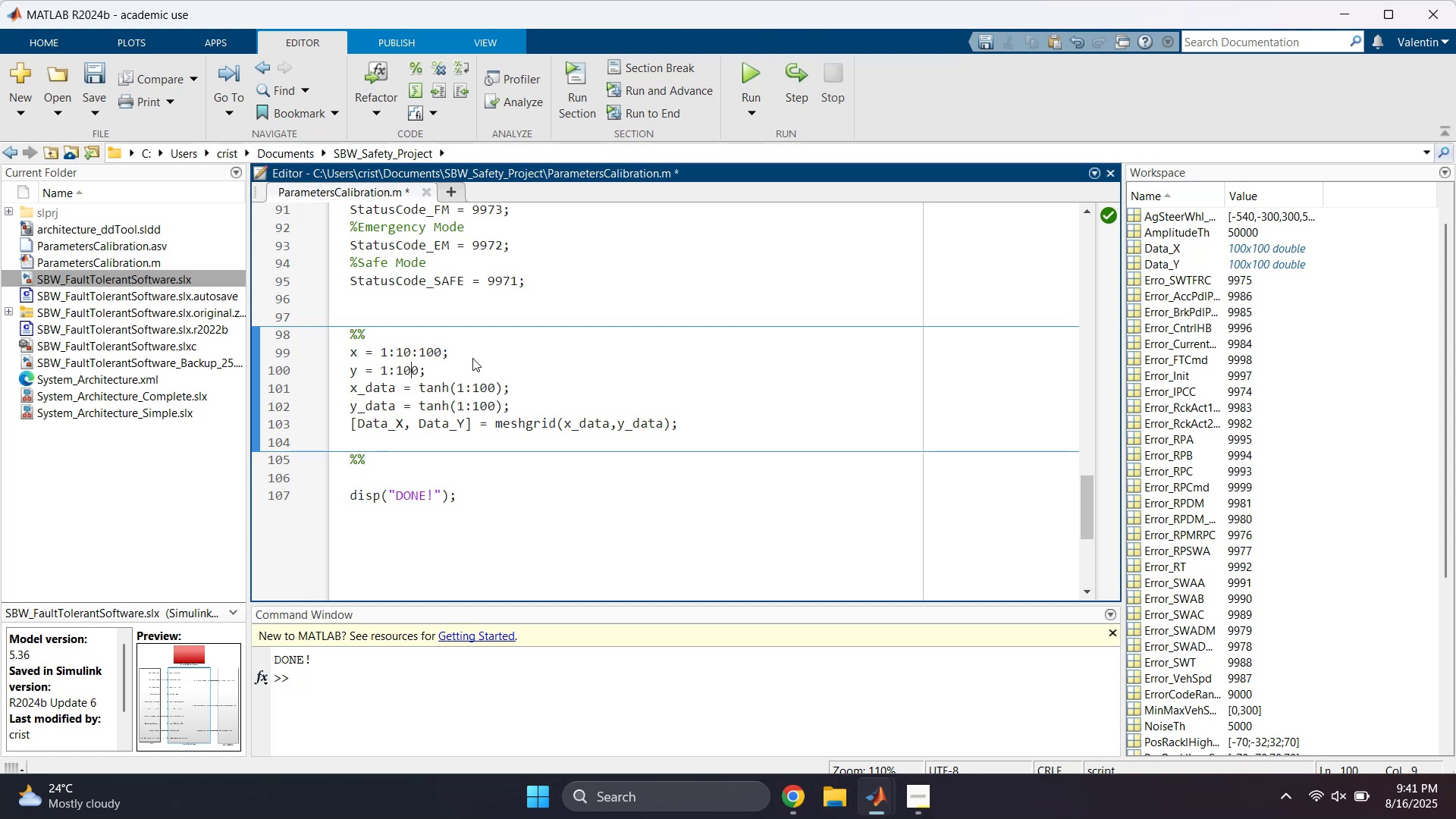 
key(ArrowLeft)
 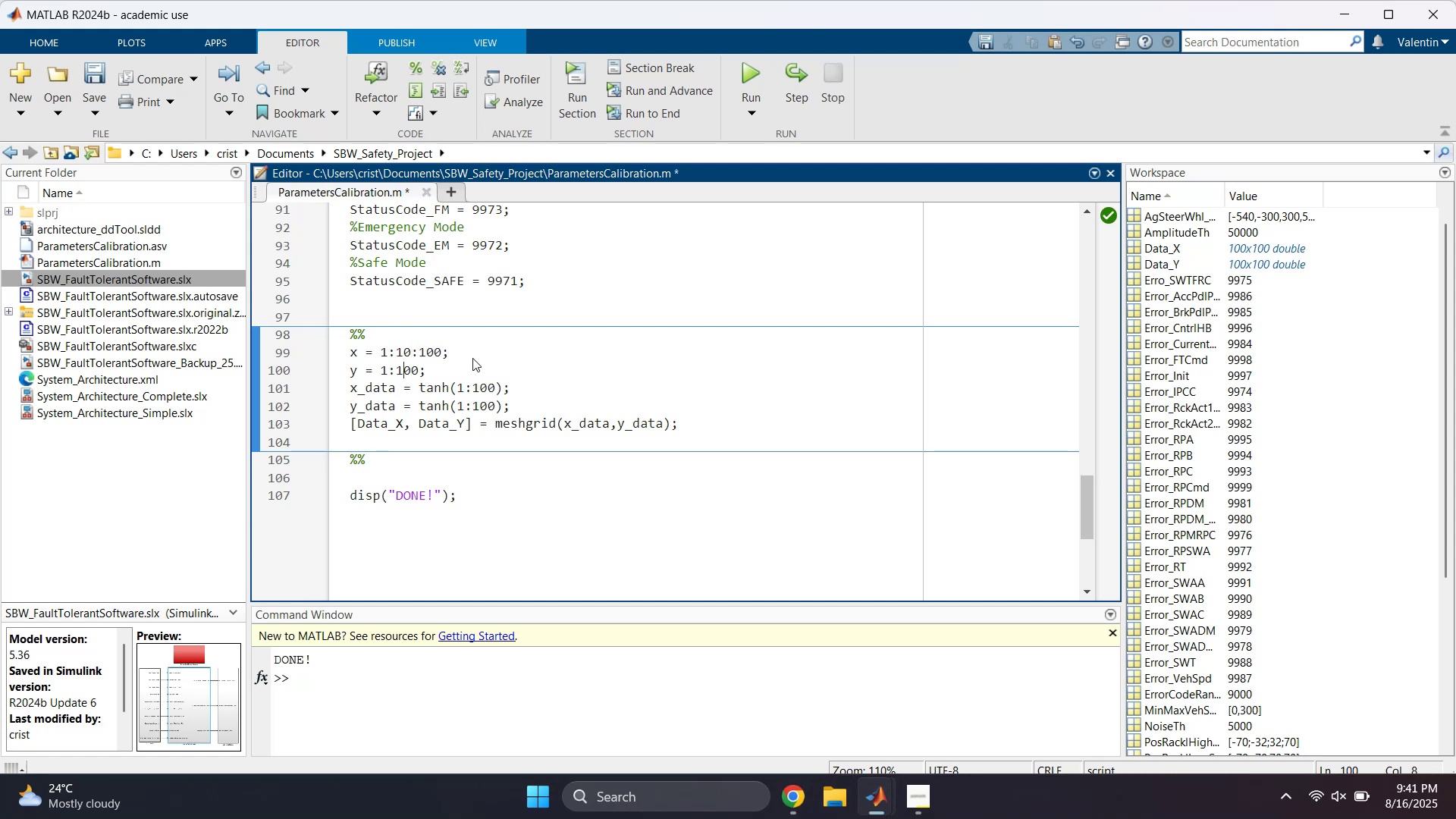 
key(ArrowLeft)
 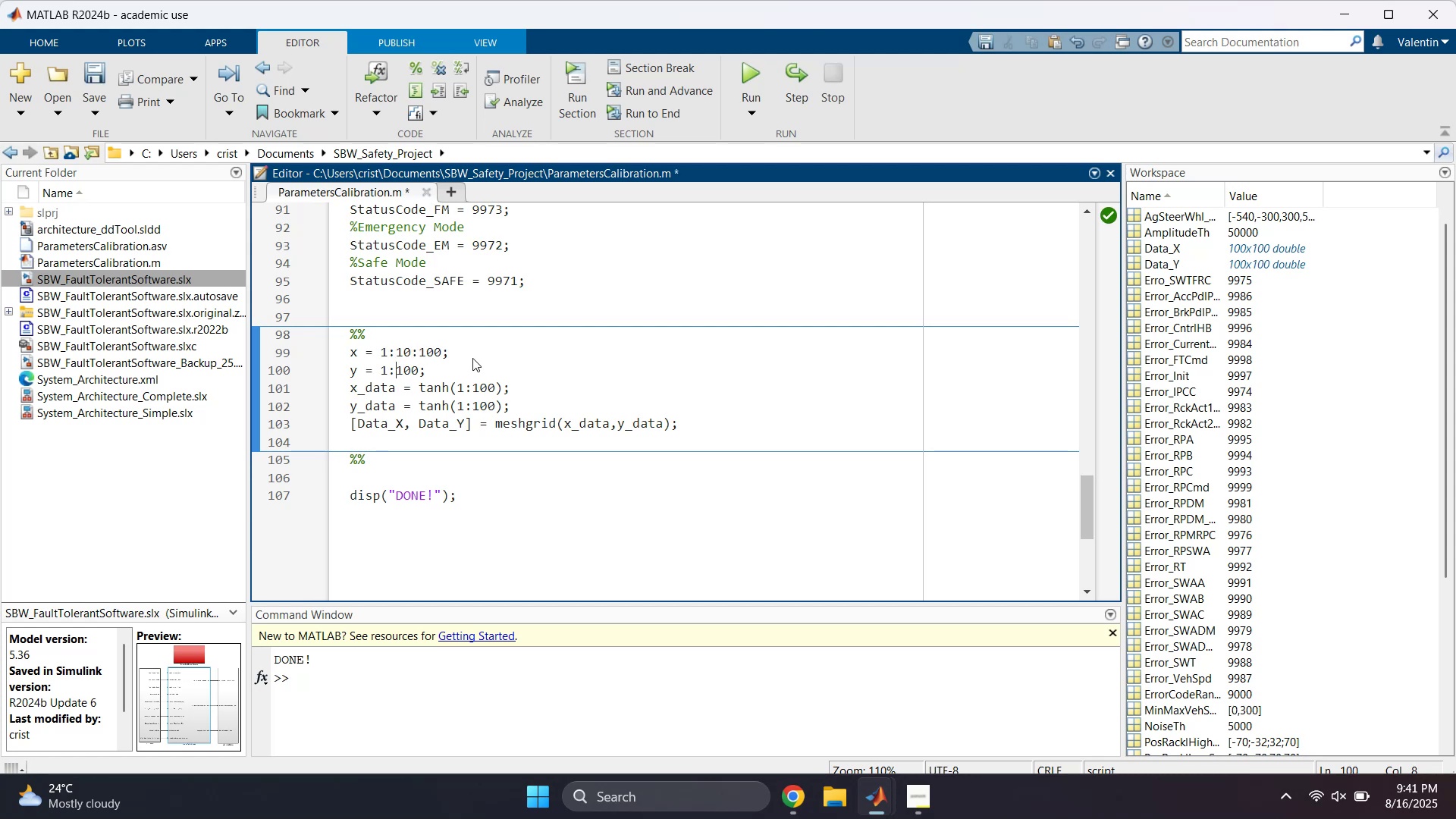 
key(Shift+Semicolon)
 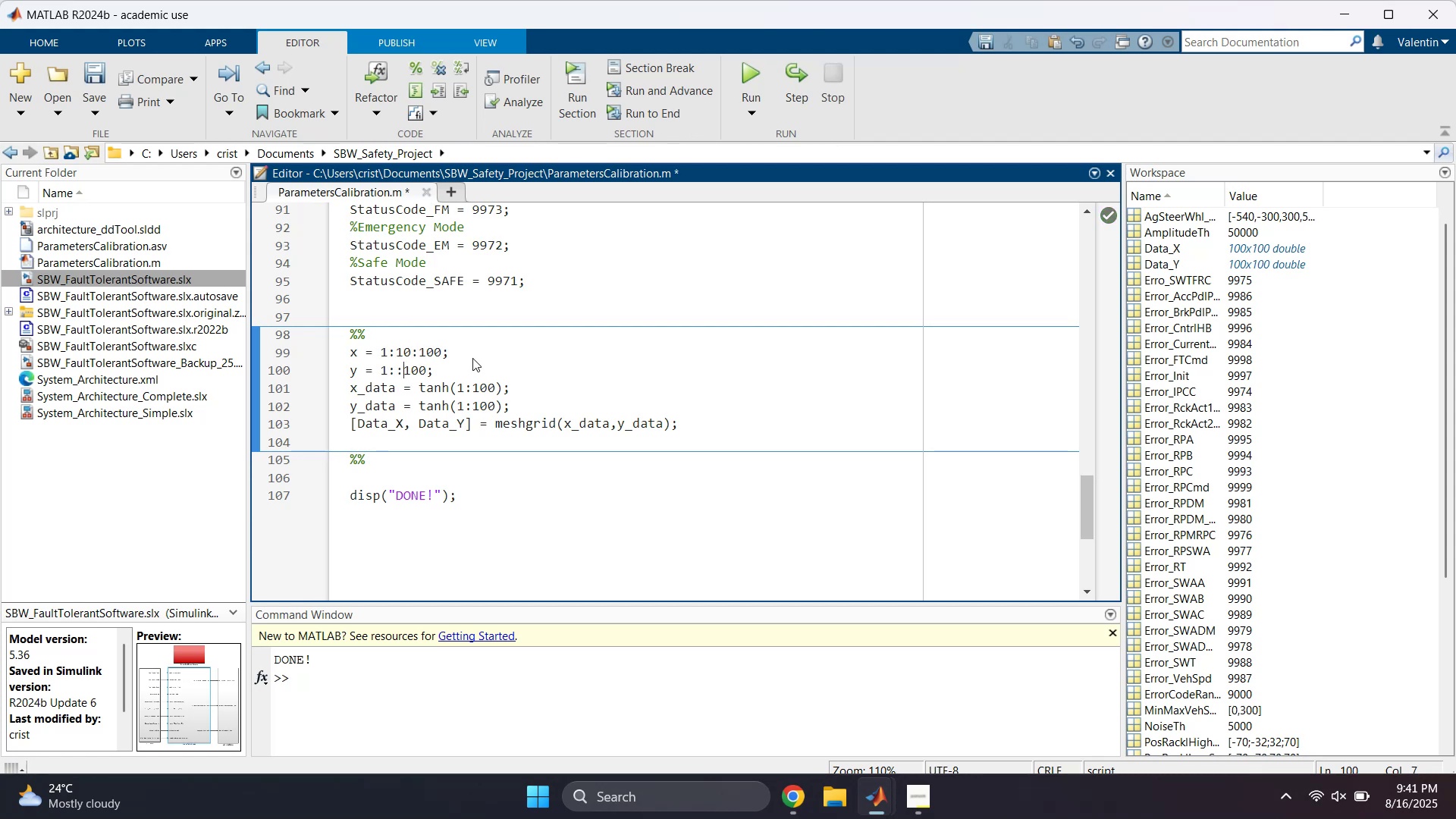 
key(ArrowLeft)
 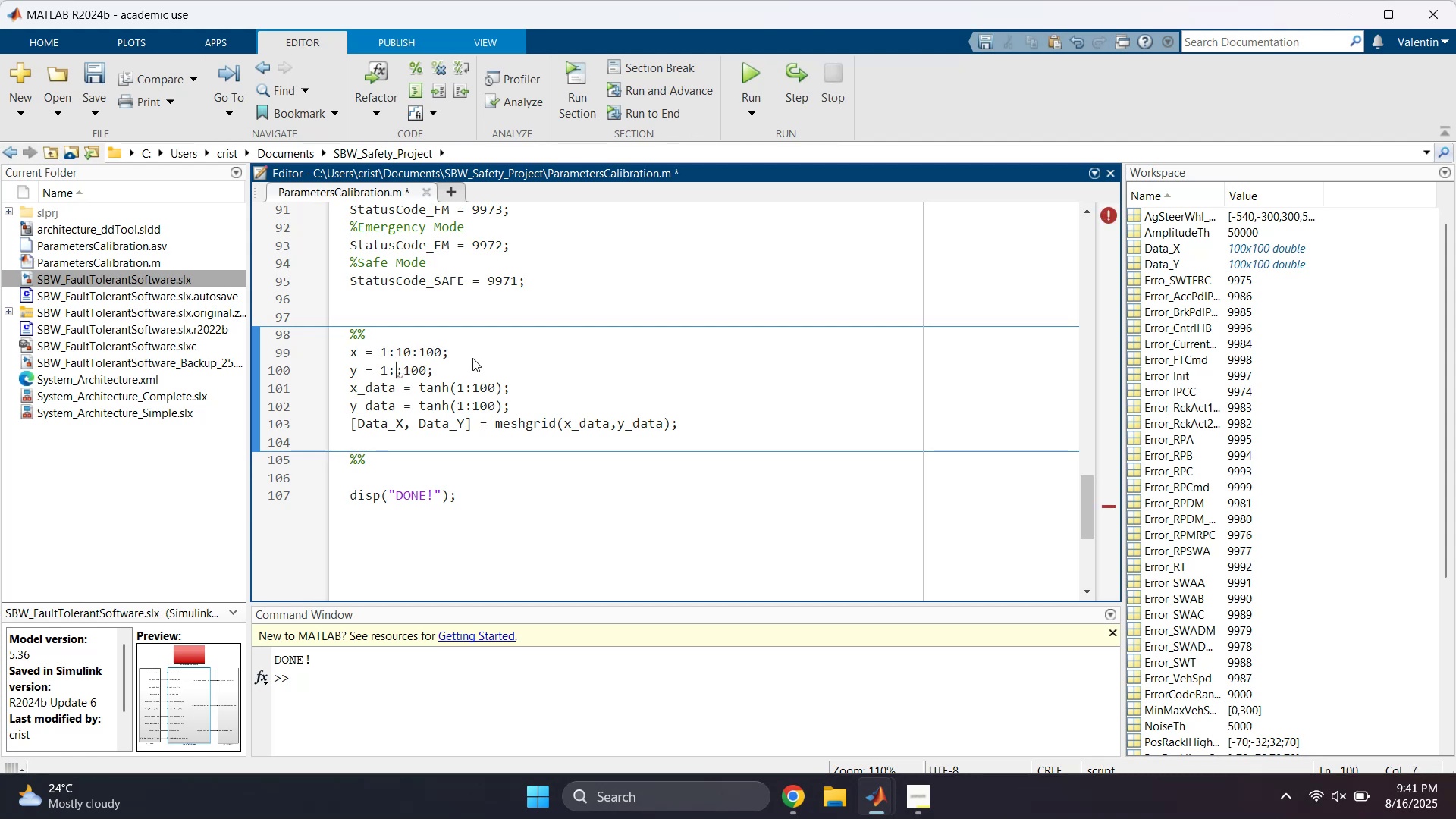 
type(10)
 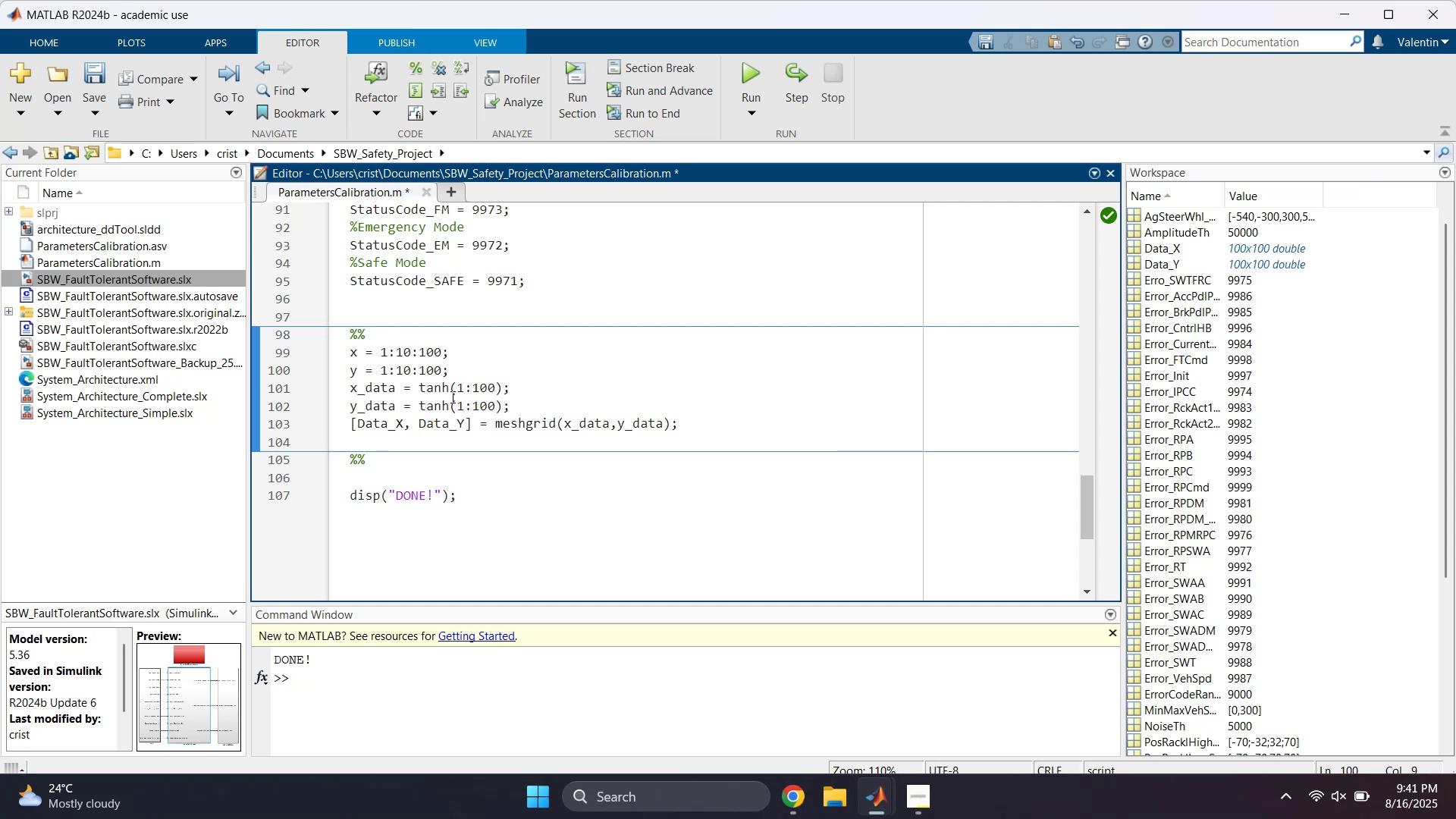 
left_click([466, 388])
 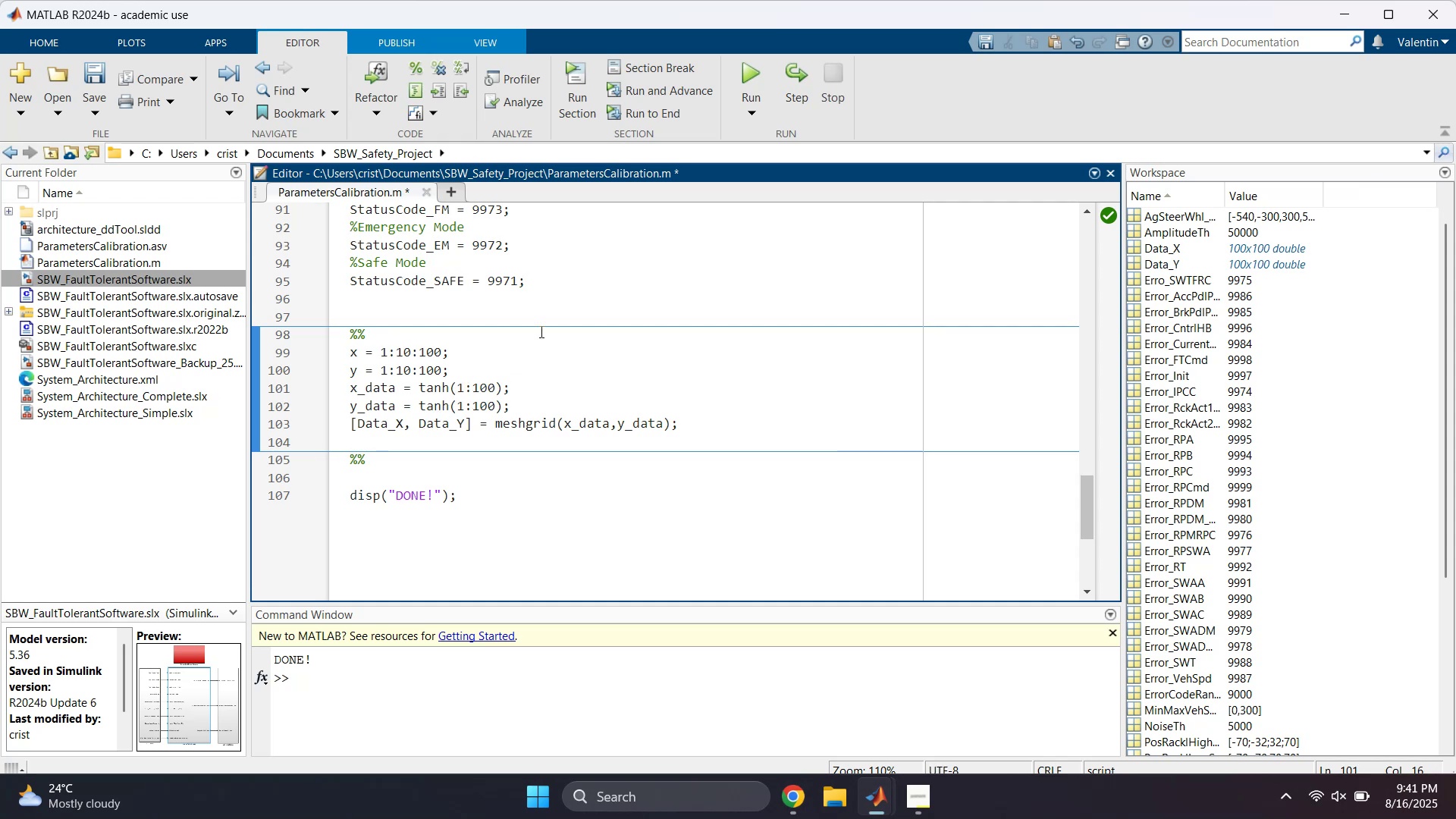 
type(:10)
 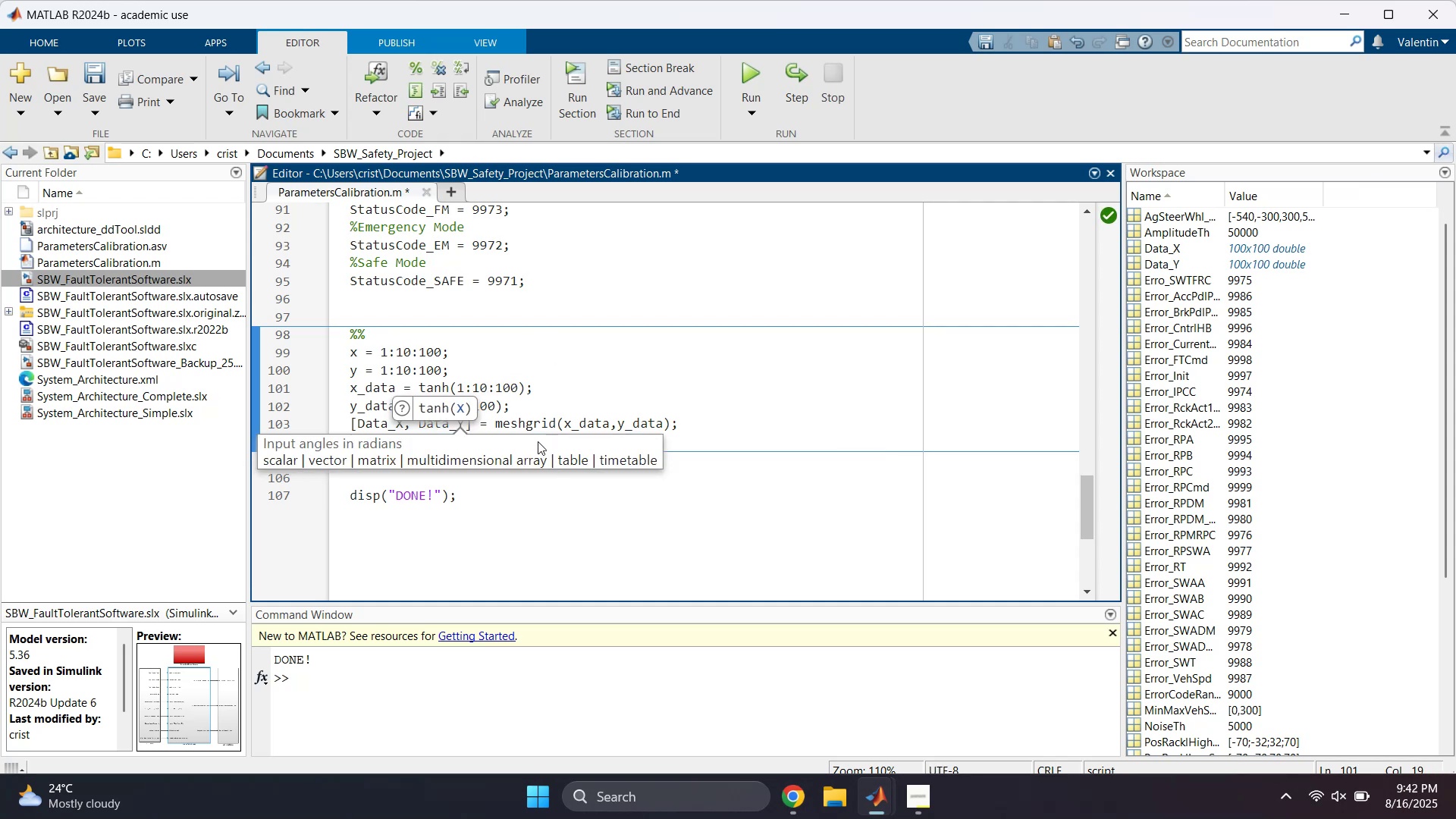 
left_click([501, 410])
 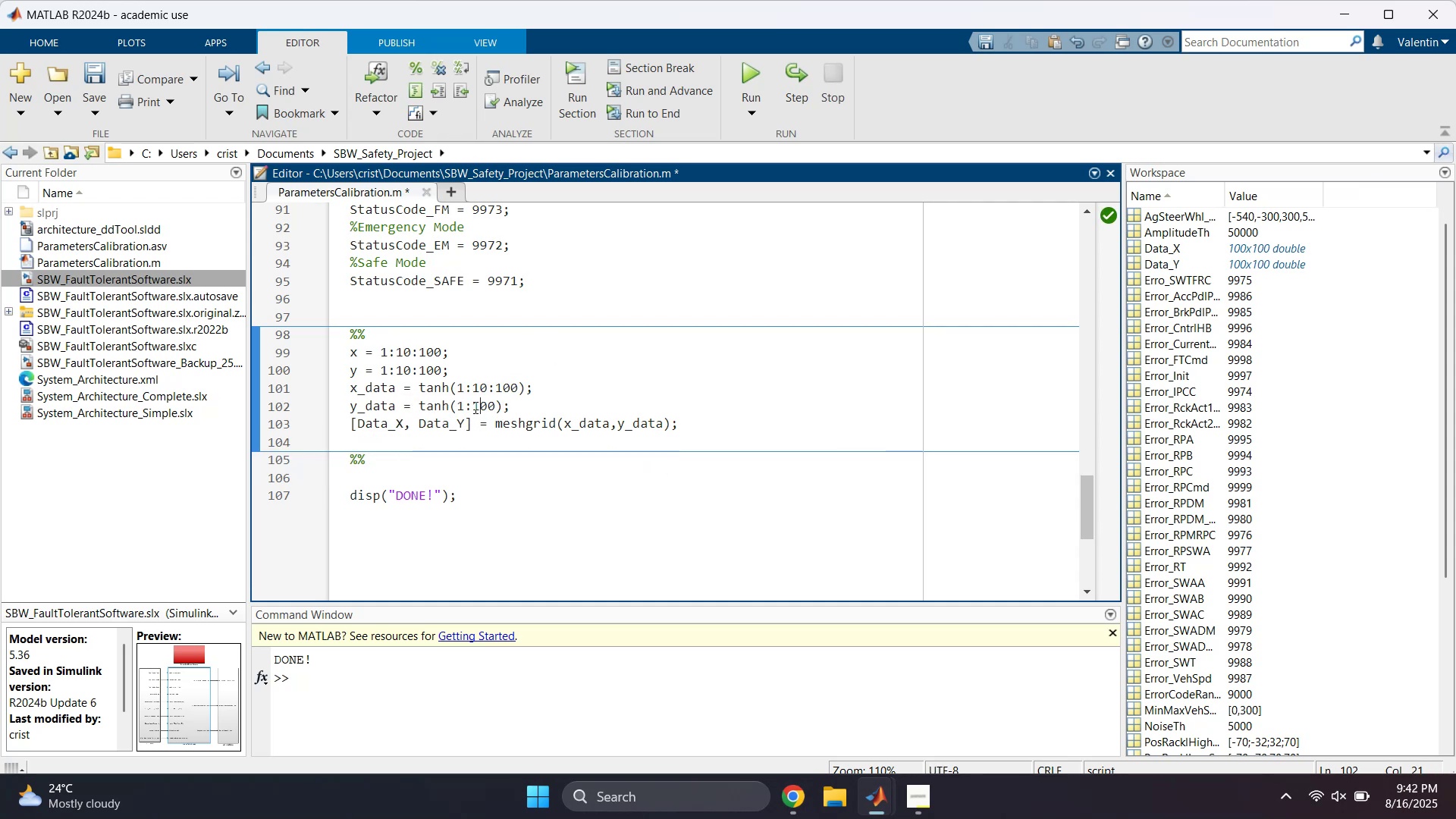 
double_click([472, 406])
 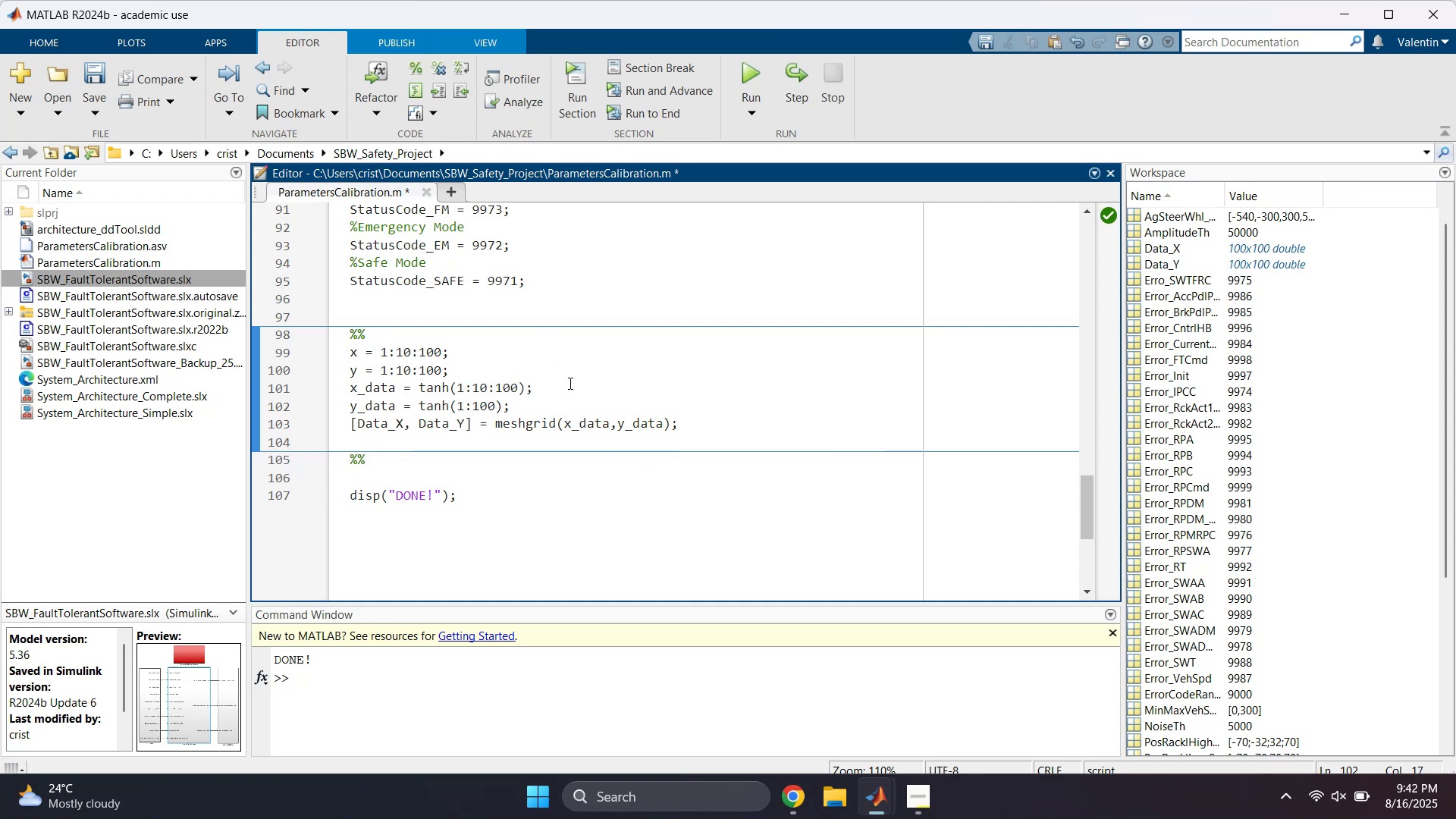 
hold_key(key=ShiftLeft, duration=1.5)
 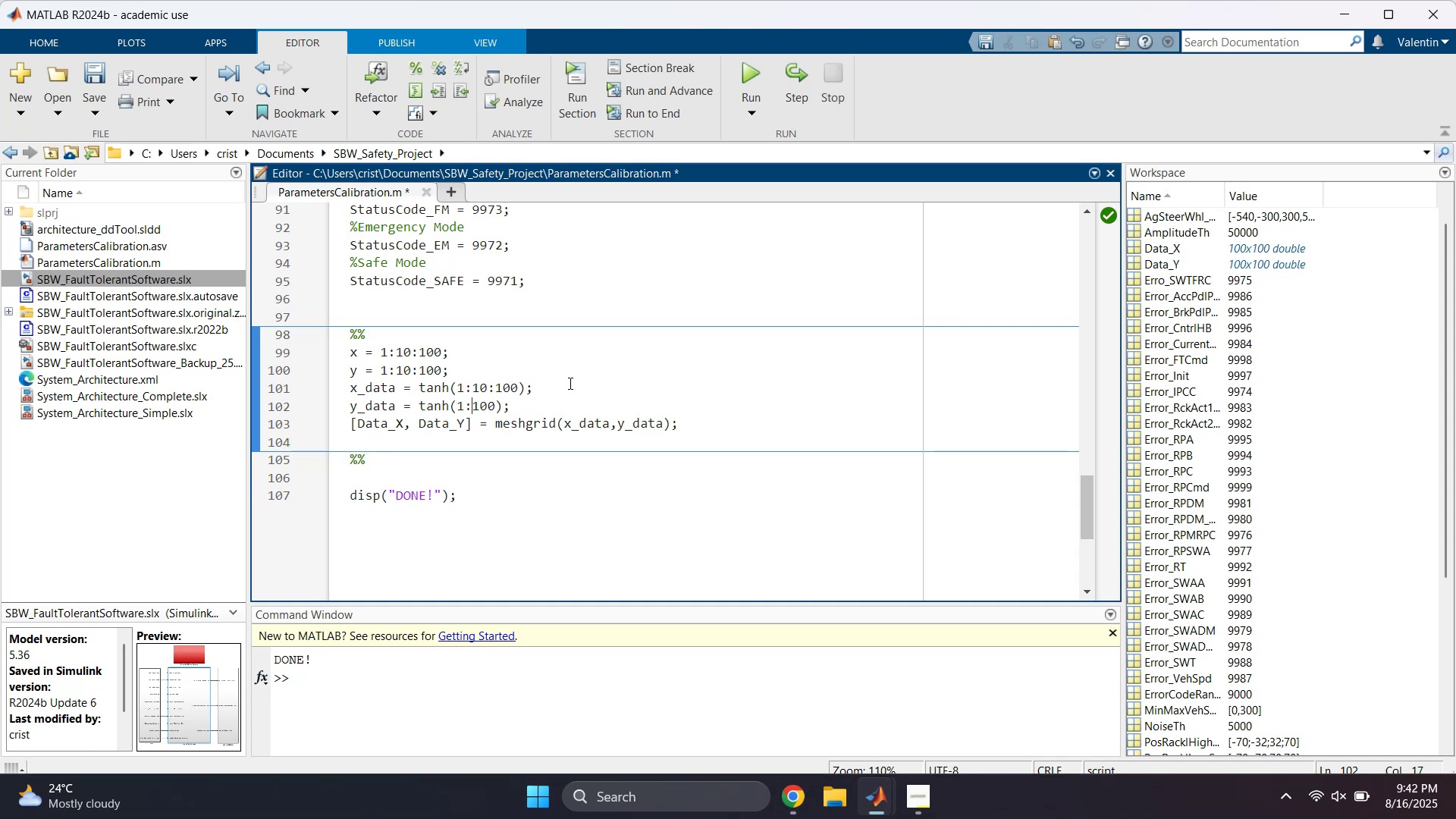 
key(Shift+ShiftLeft)
 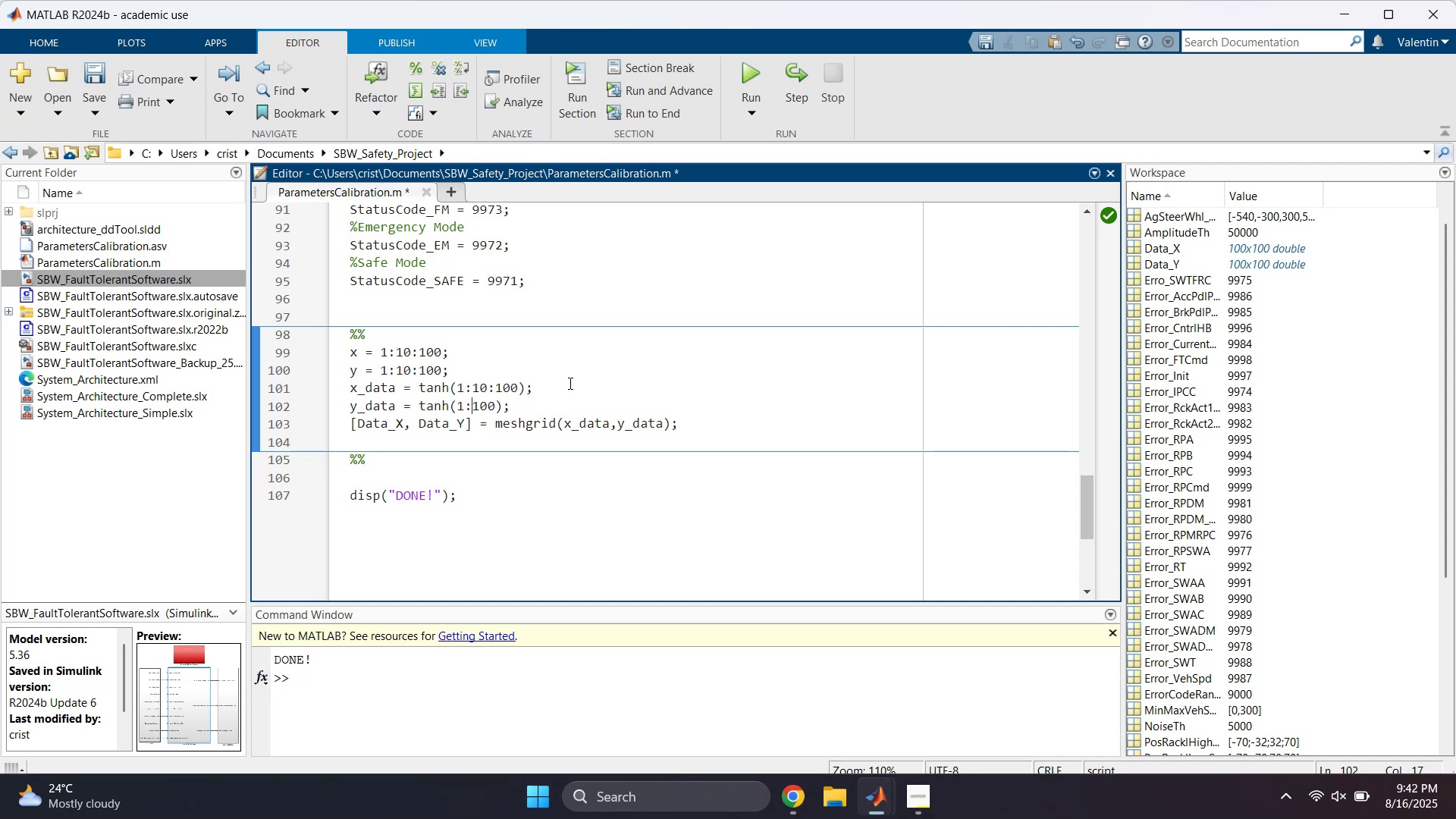 
key(Shift+ShiftLeft)
 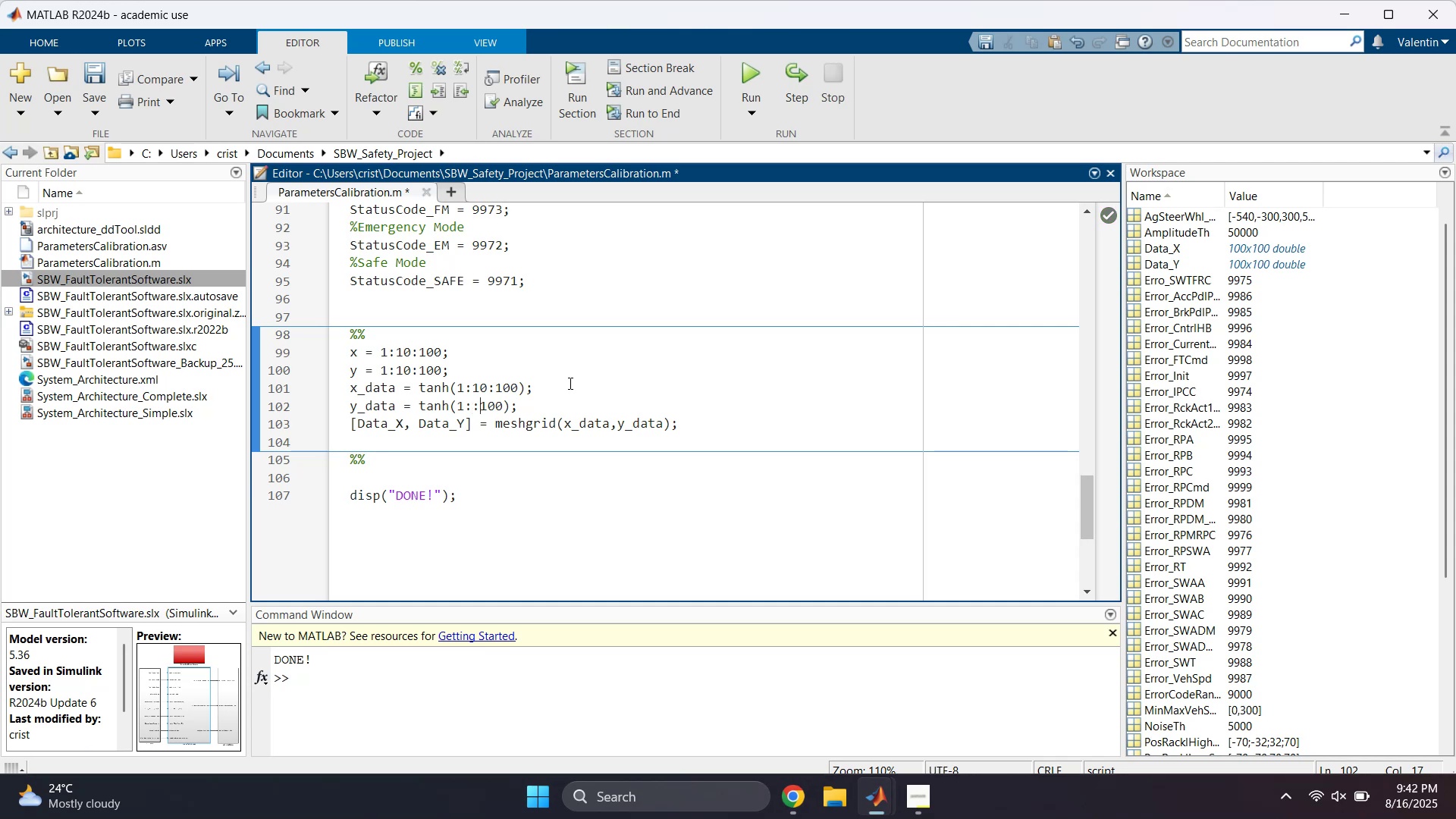 
key(Shift+ShiftLeft)
 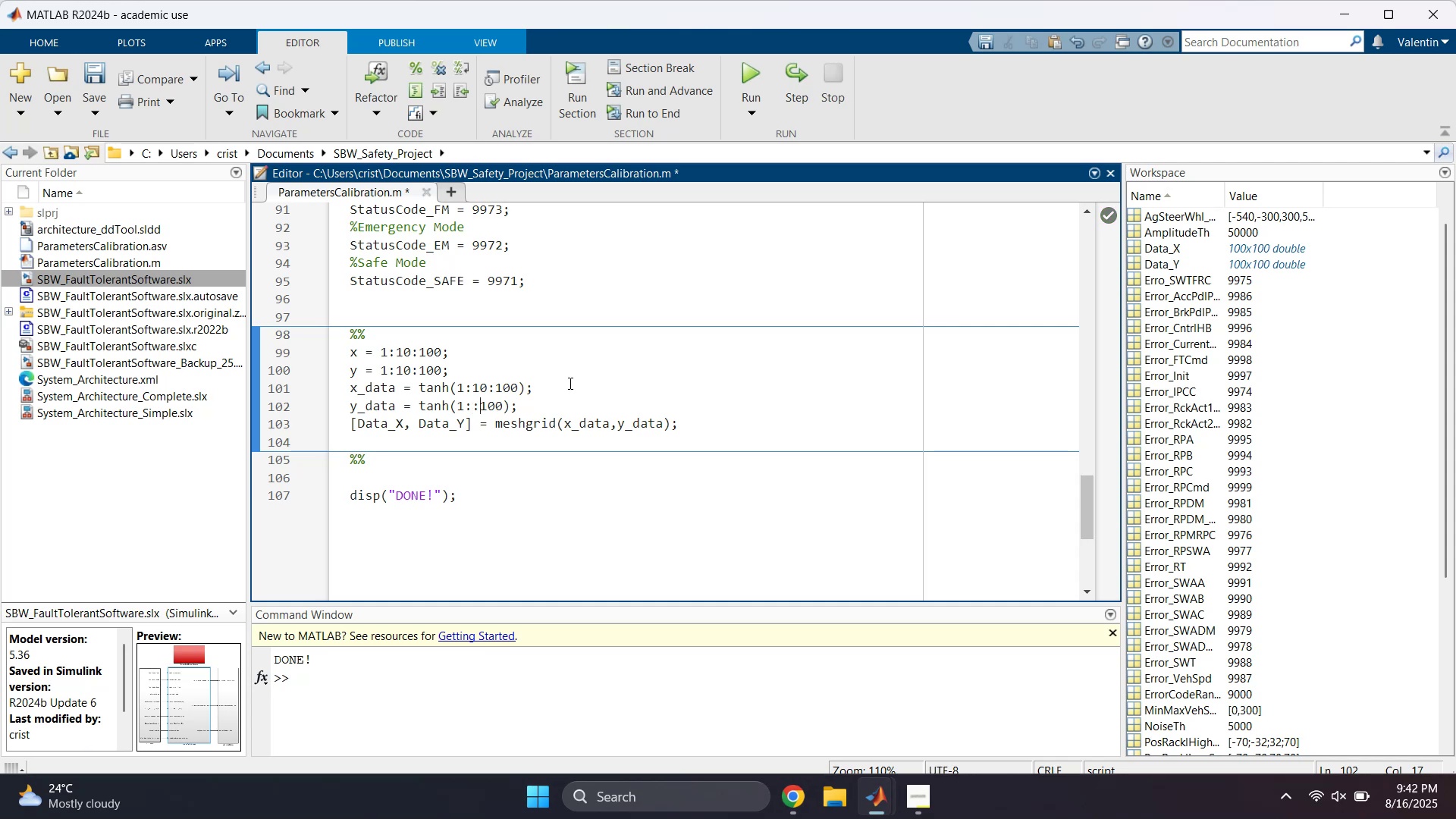 
key(Shift+Semicolon)
 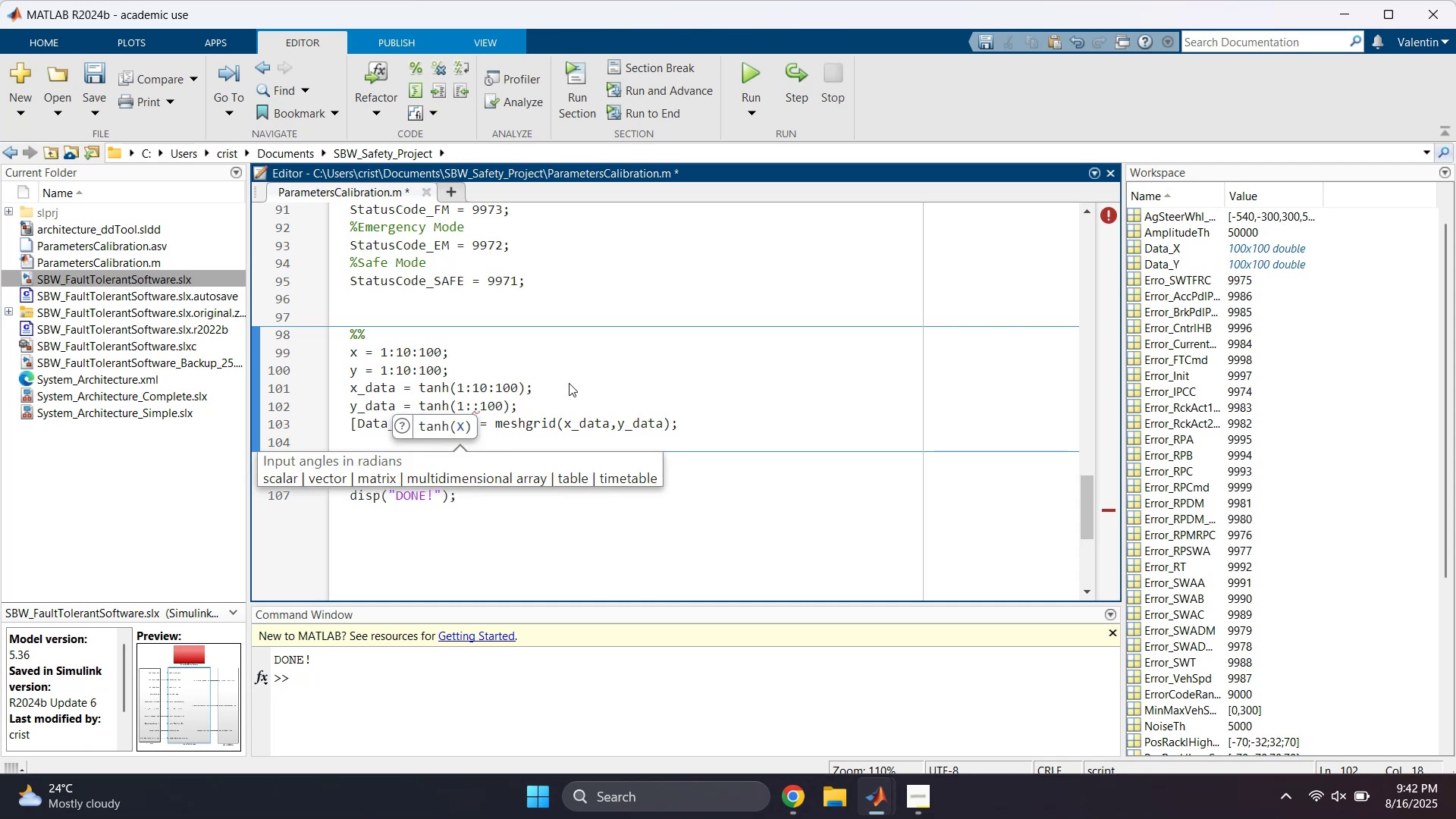 
key(ArrowLeft)
 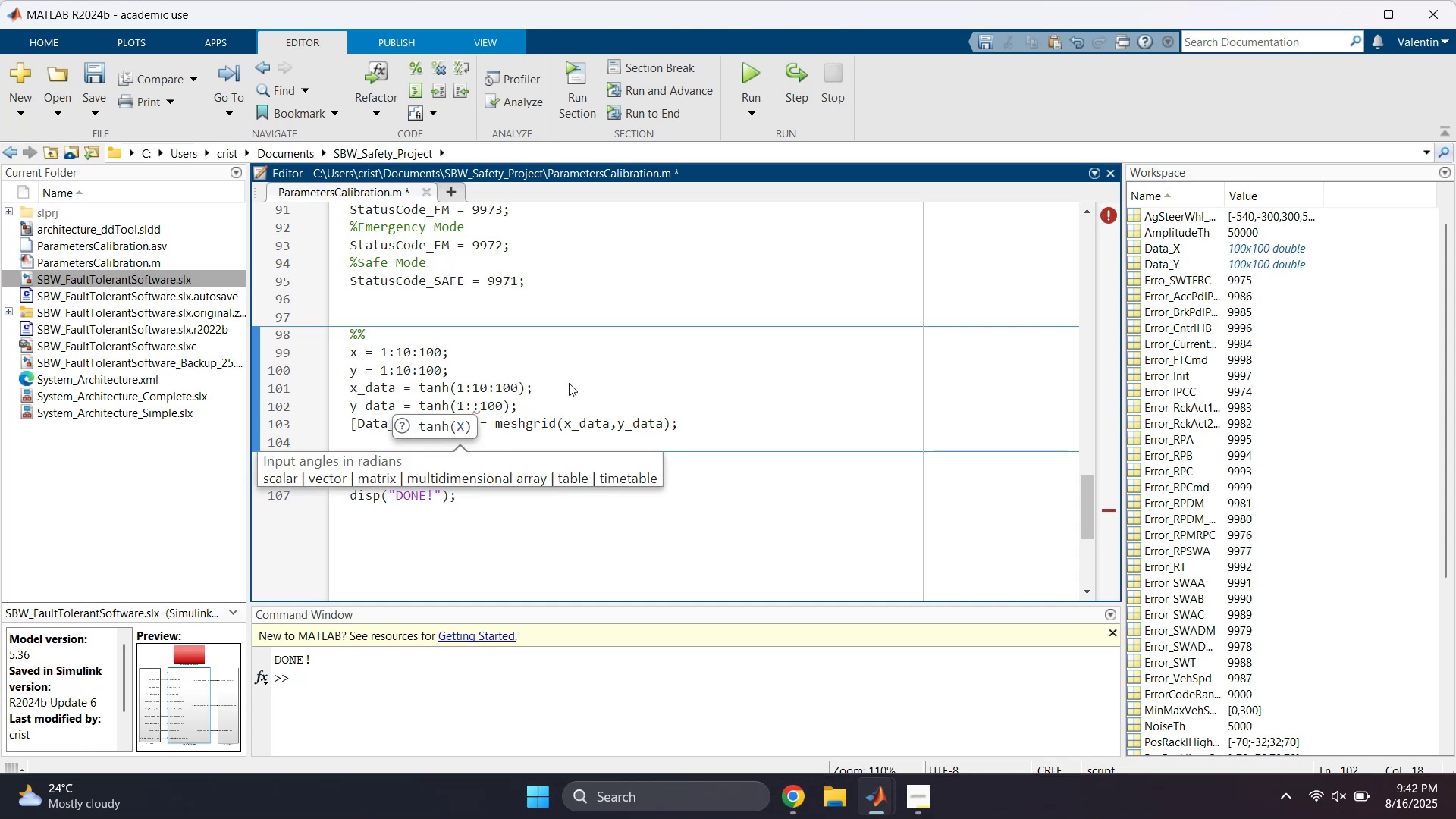 
type(10)
 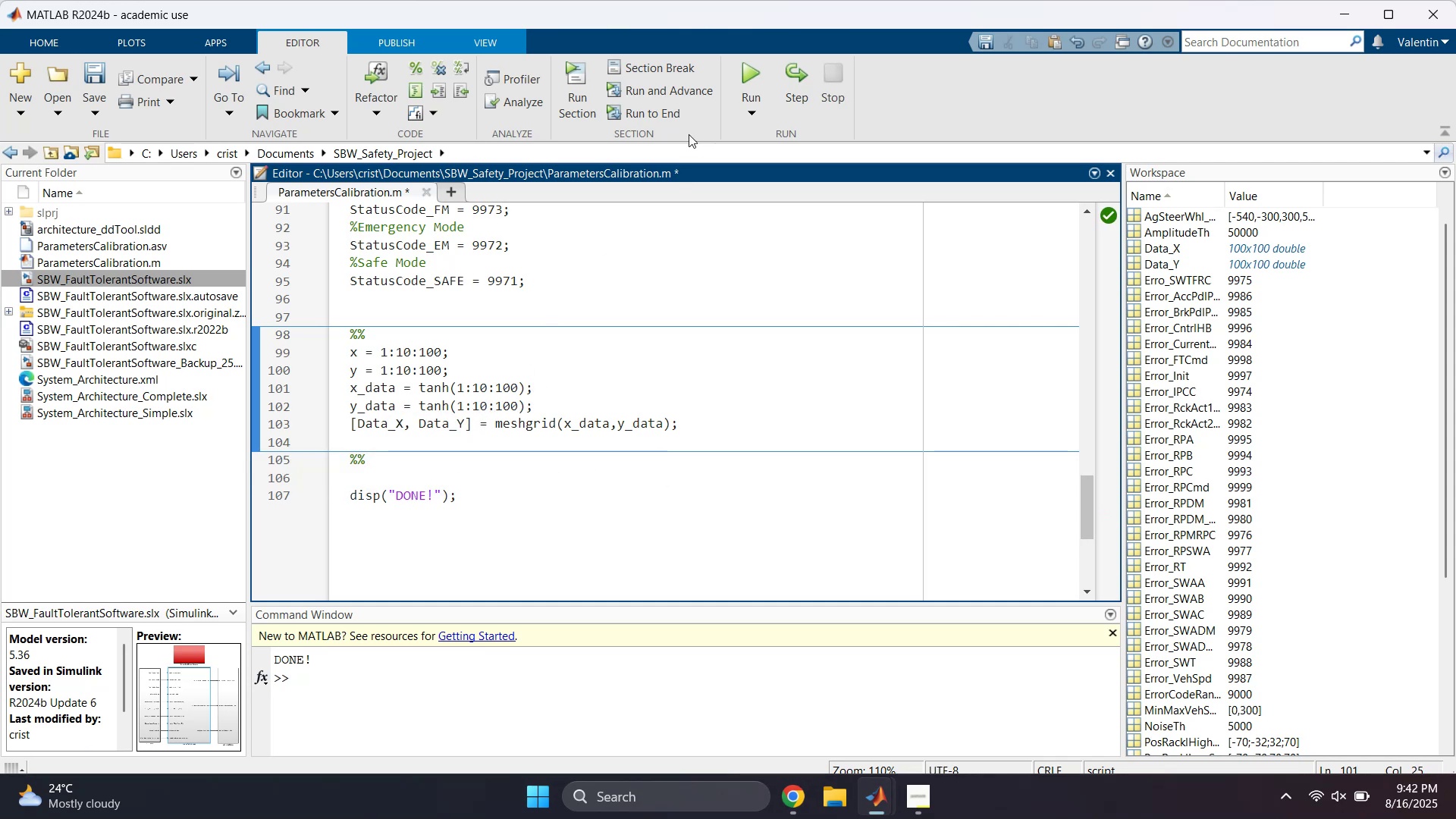 
left_click([749, 75])
 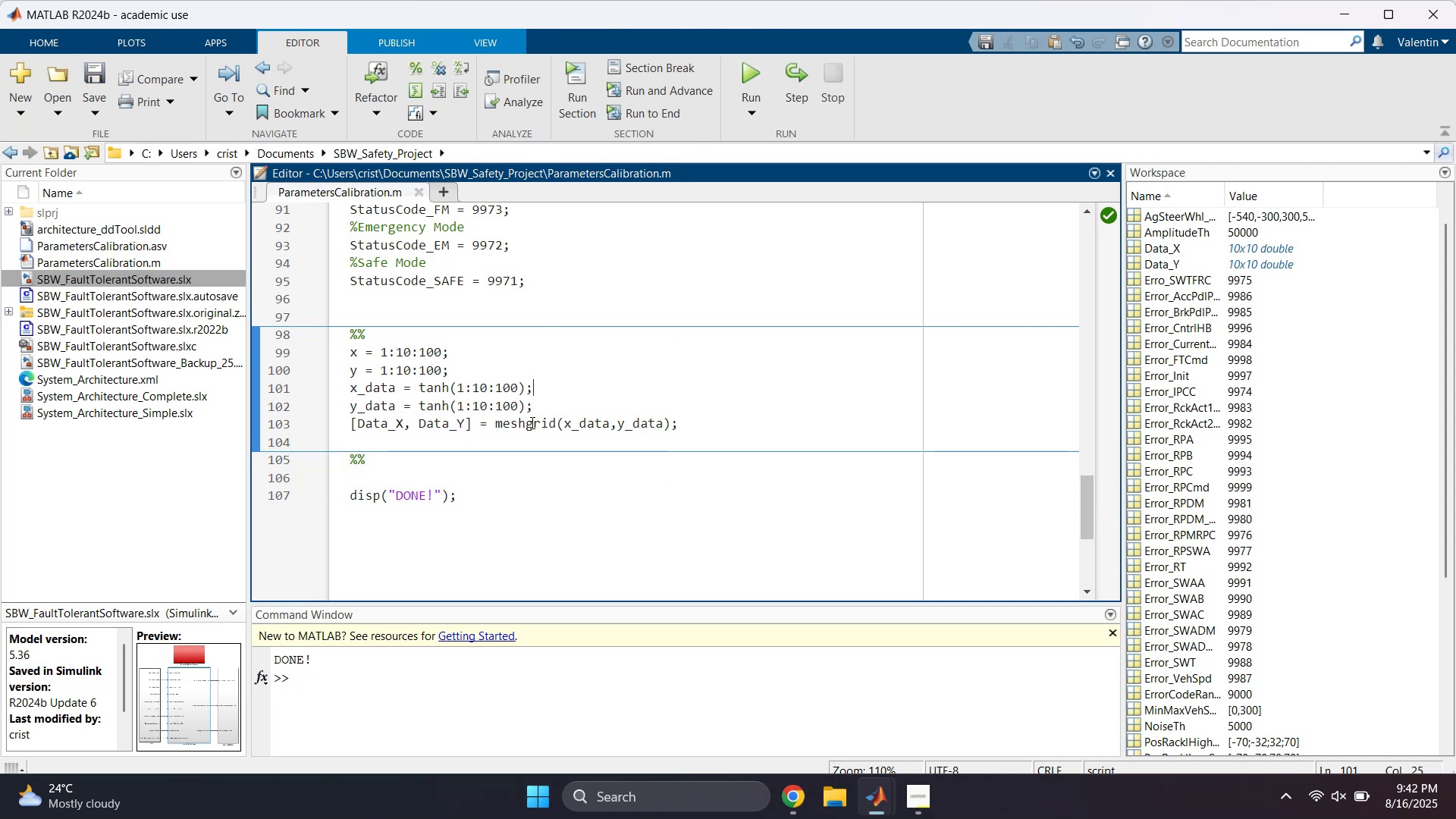 
double_click([521, 419])
 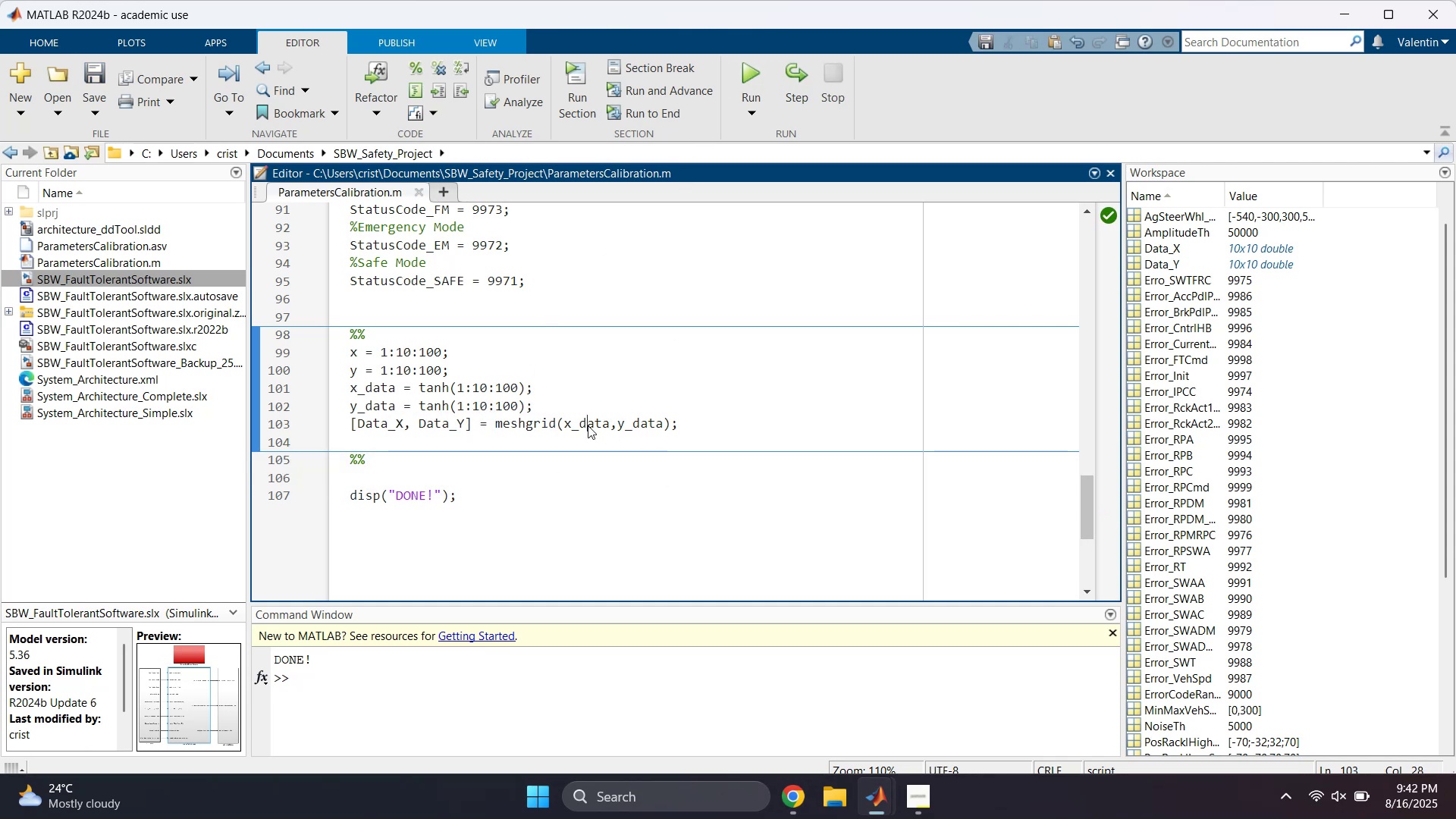 
double_click([635, 423])
 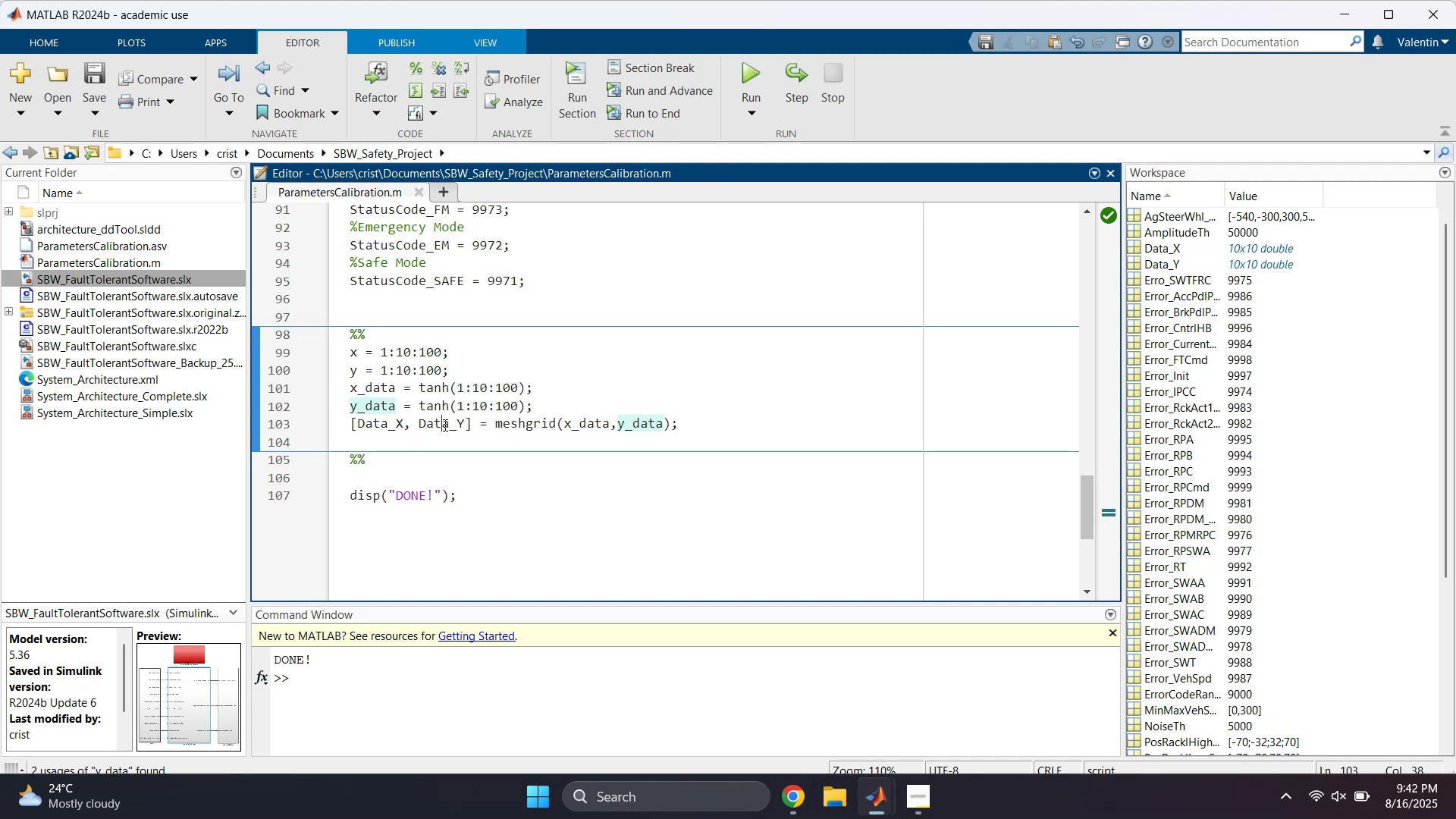 
double_click([383, 424])
 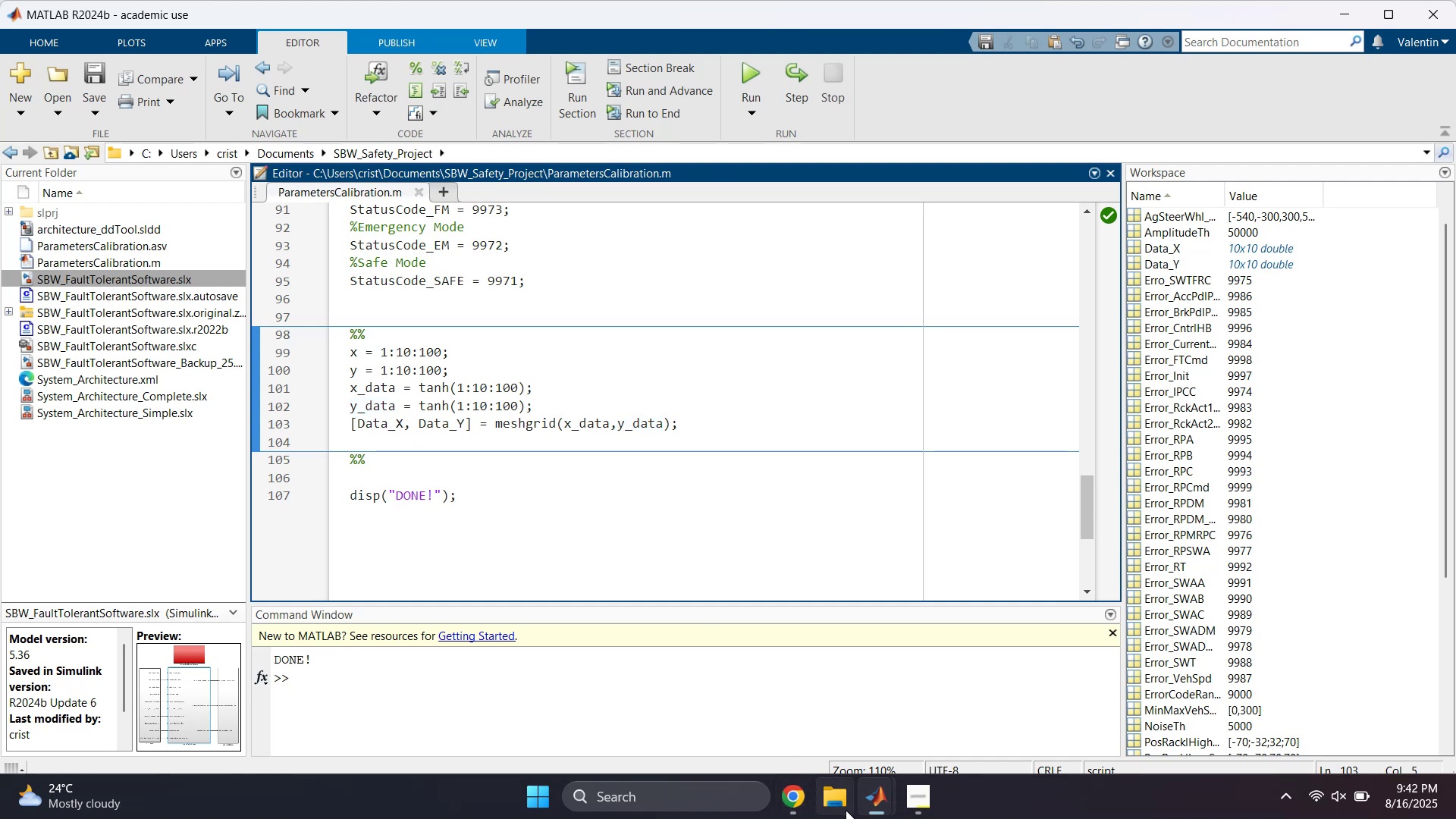 
left_click([869, 807])
 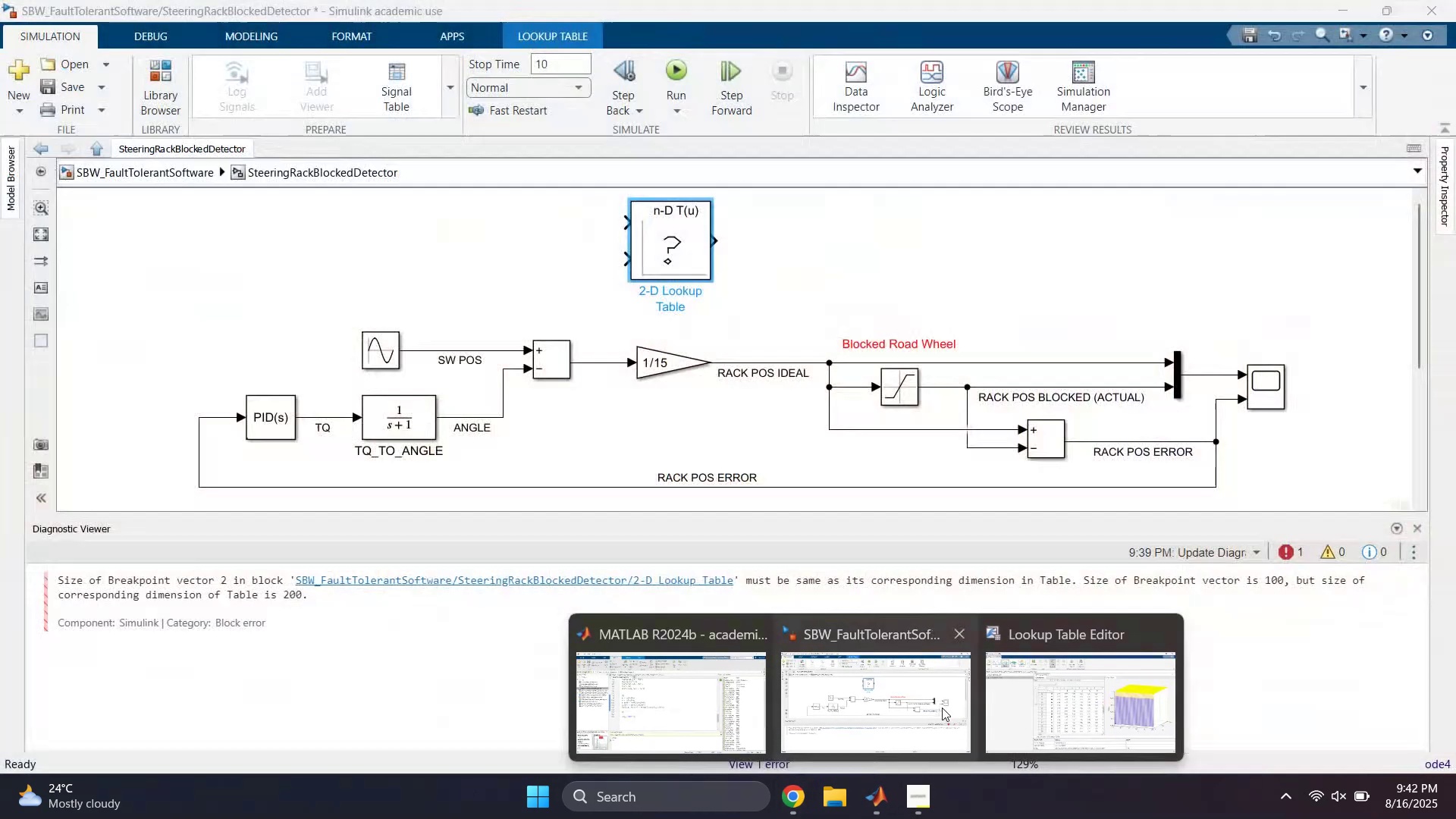 
left_click([1042, 693])
 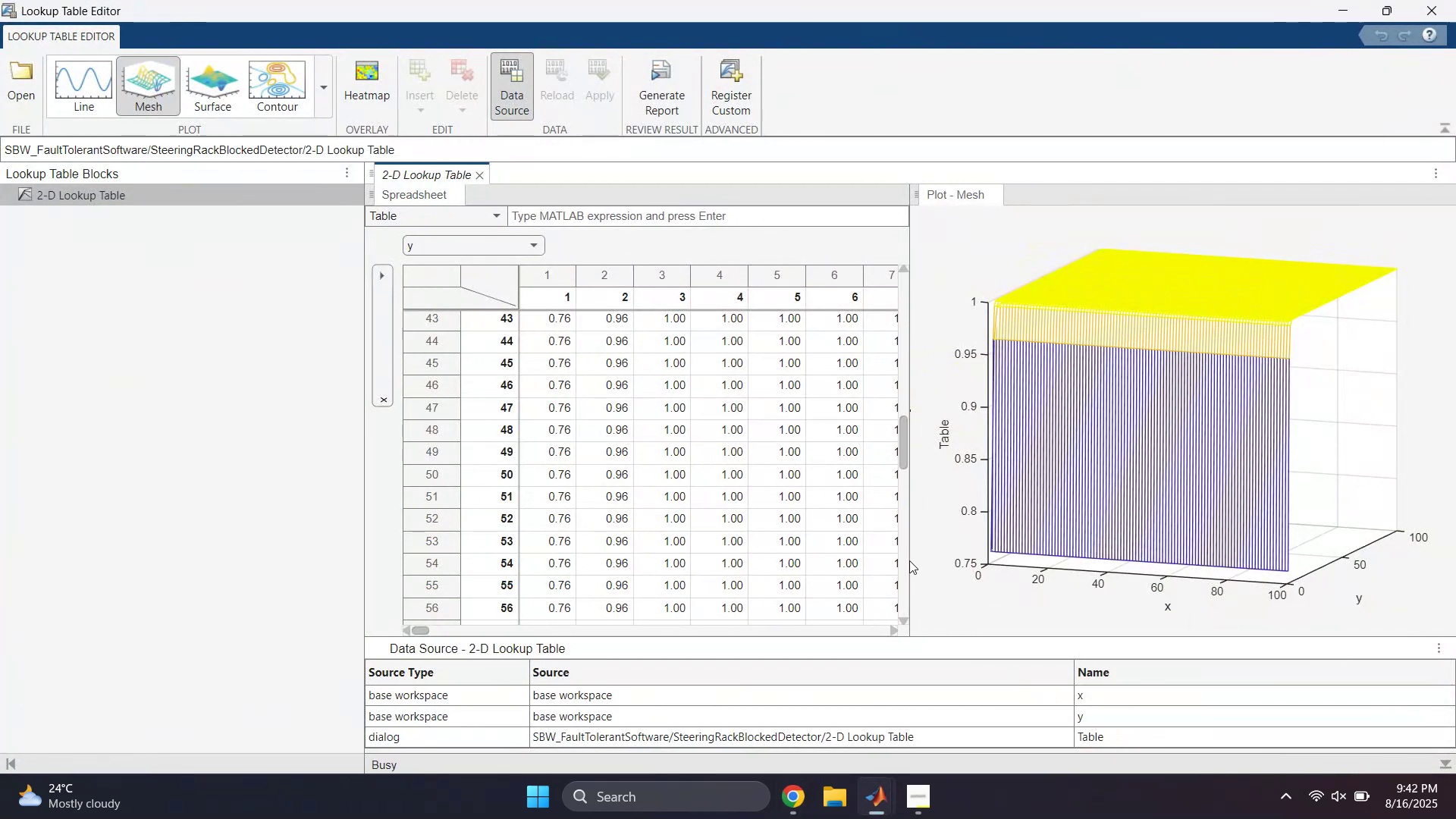 
left_click([1098, 371])
 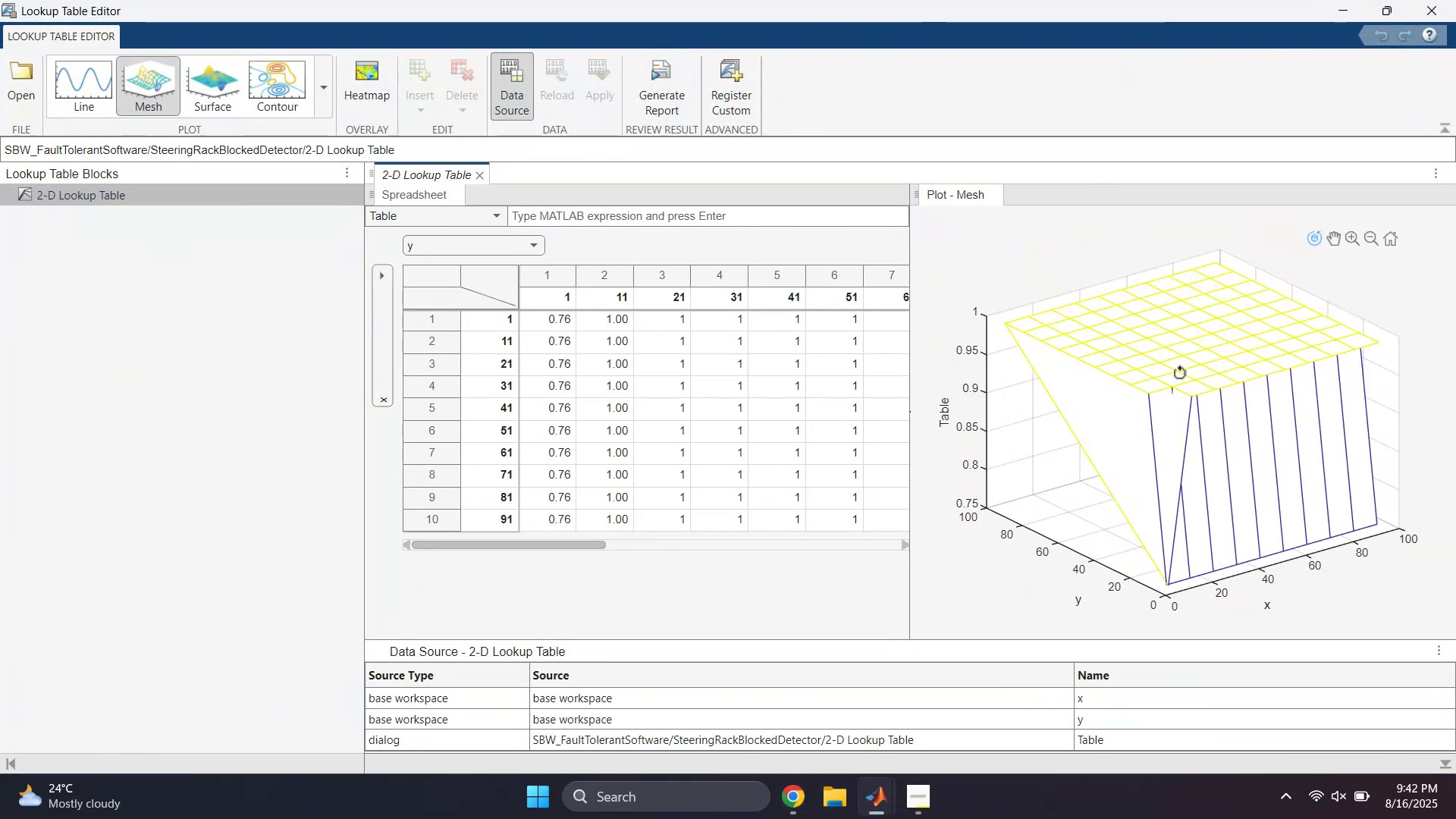 
scroll: coordinate [917, 321], scroll_direction: down, amount: 2.0
 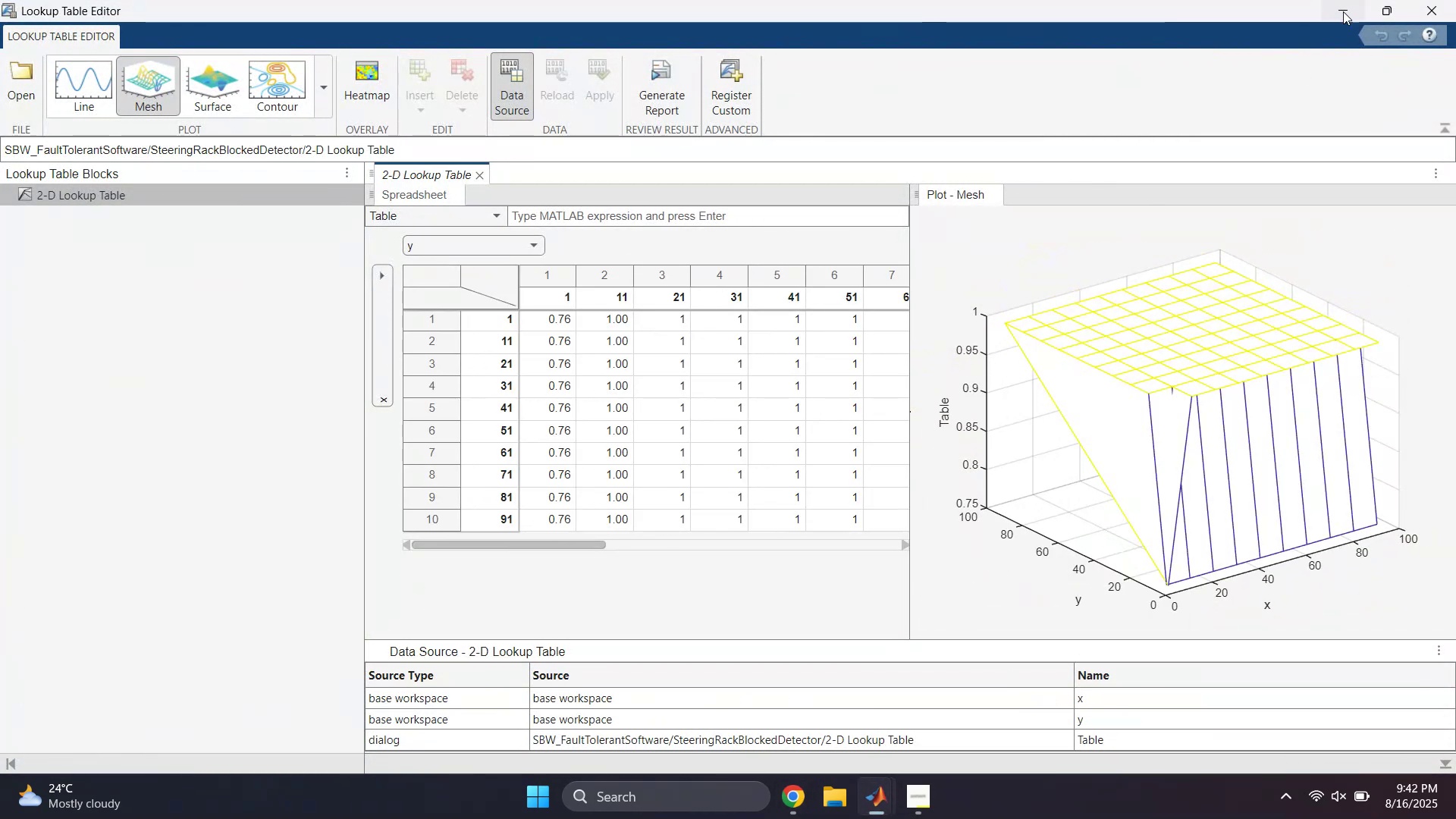 
left_click([1344, 11])
 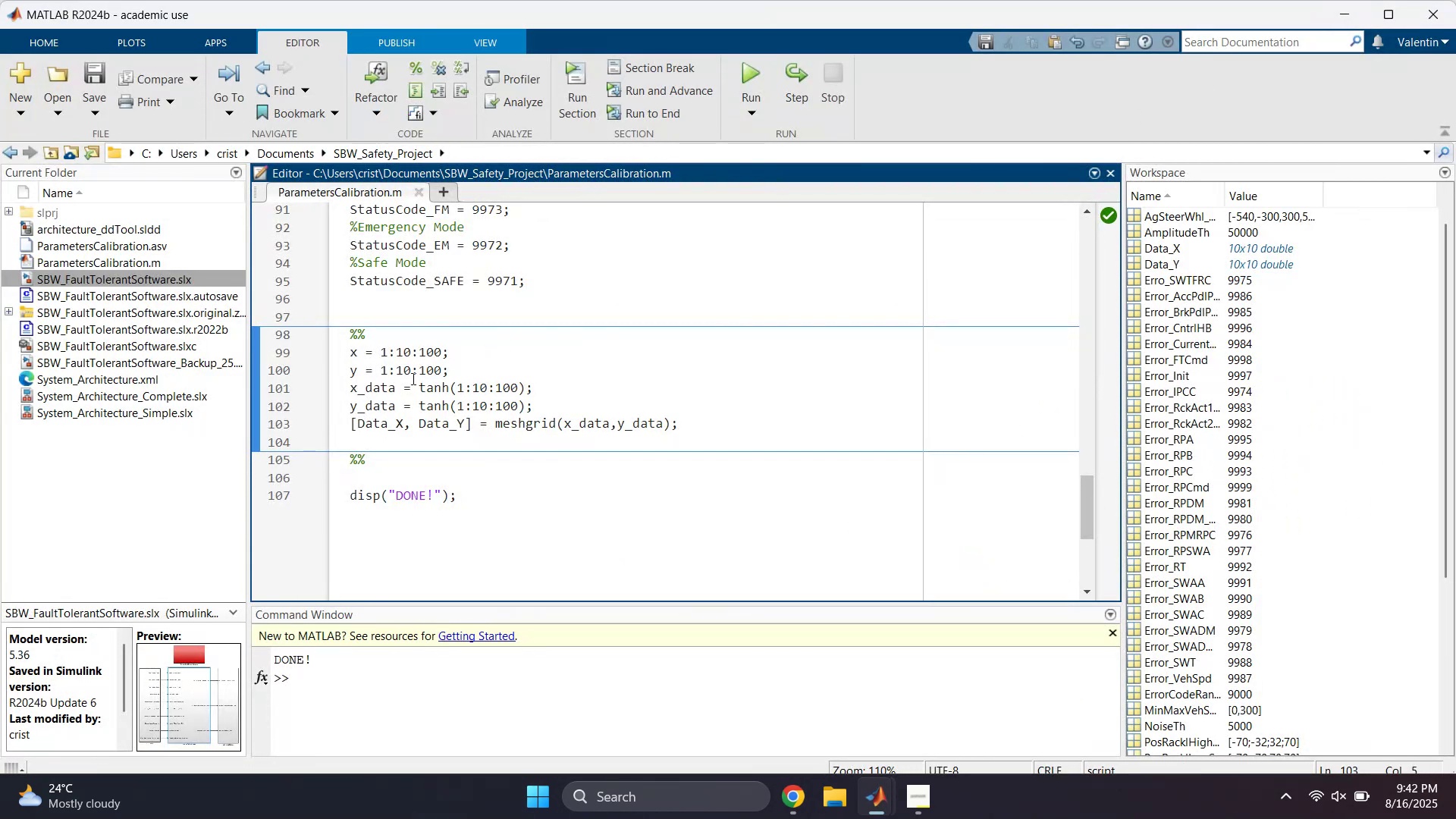 
wait(7.84)
 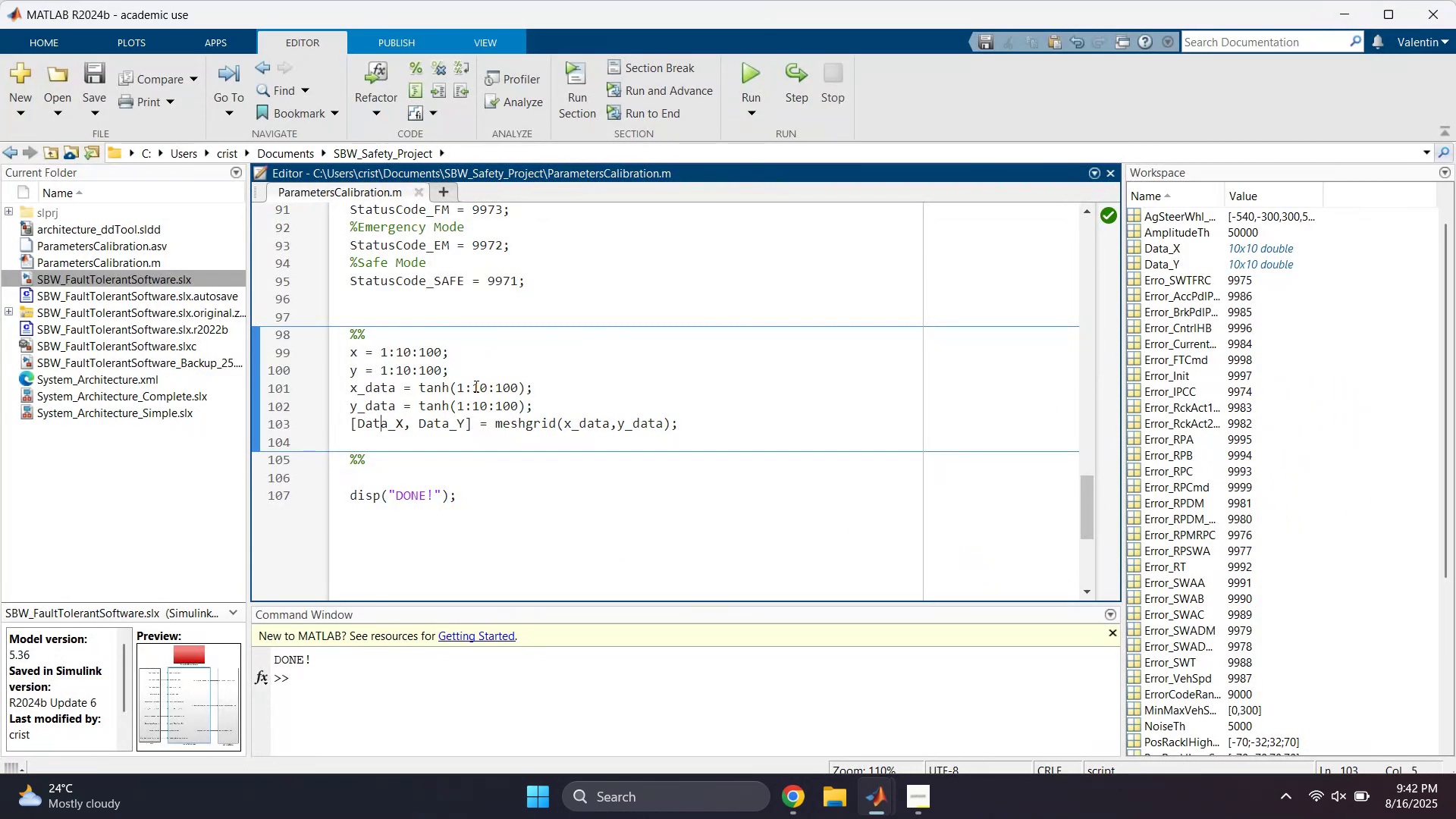 
left_click([873, 814])
 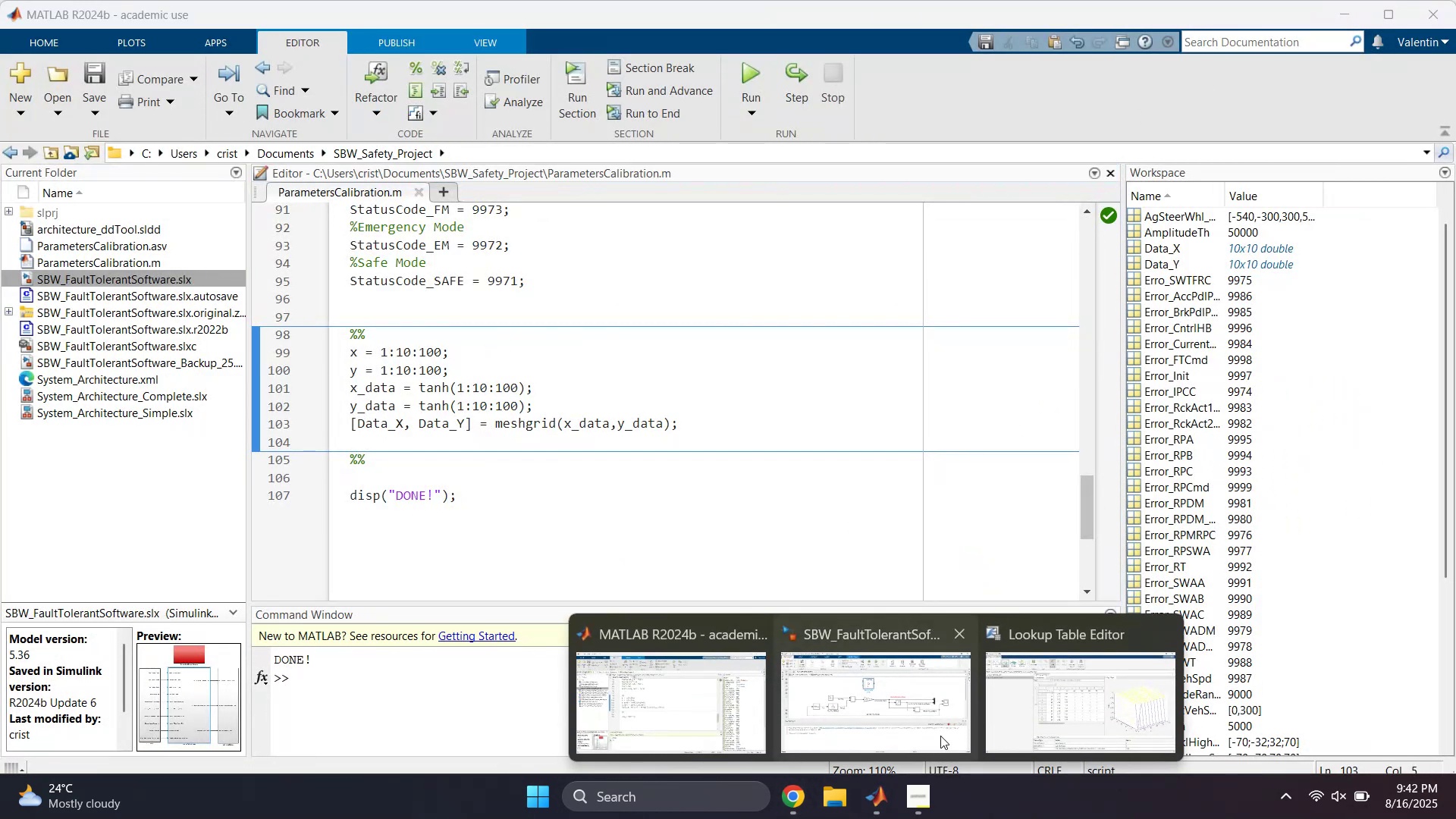 
left_click([900, 706])
 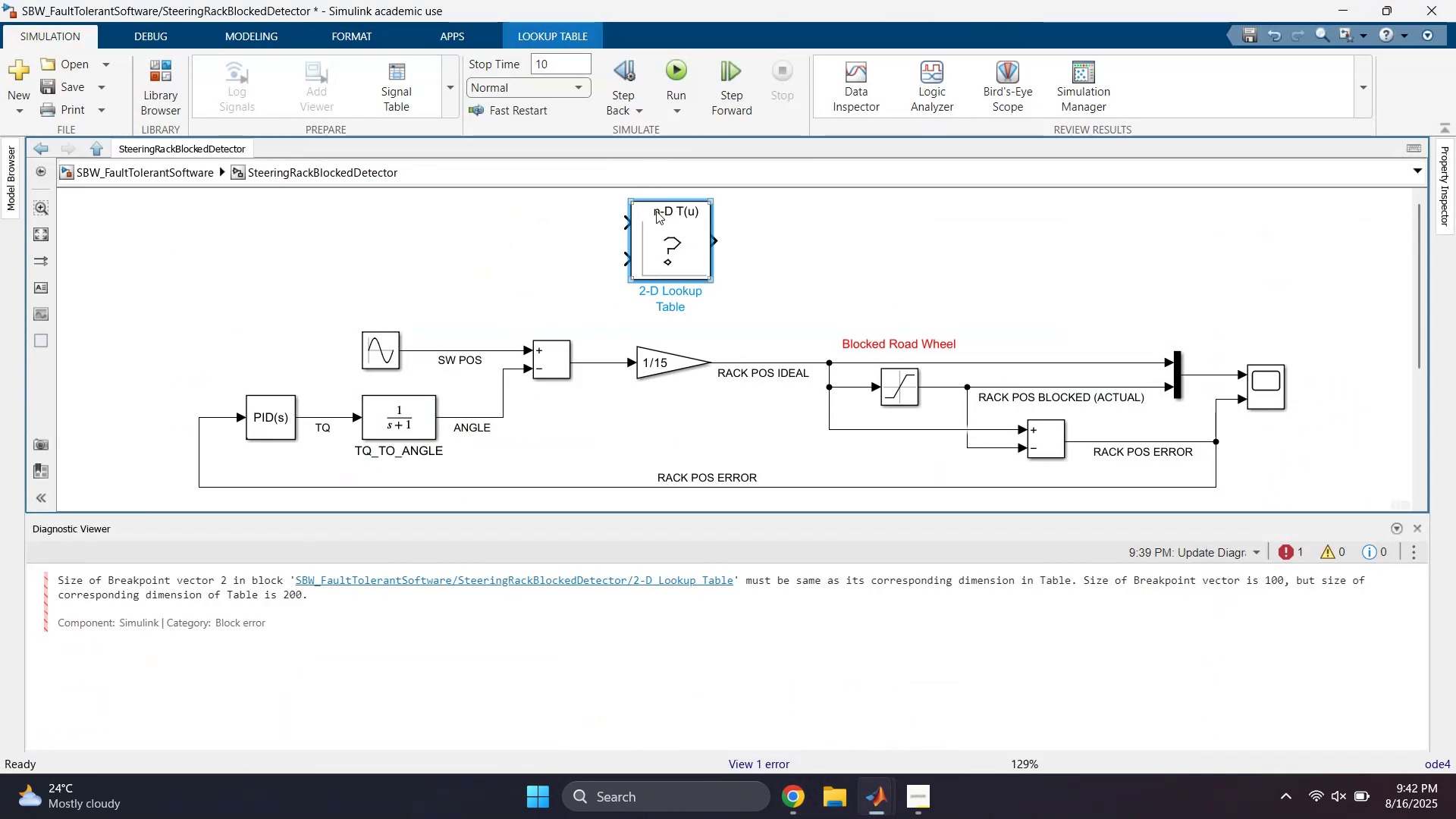 
double_click([656, 211])
 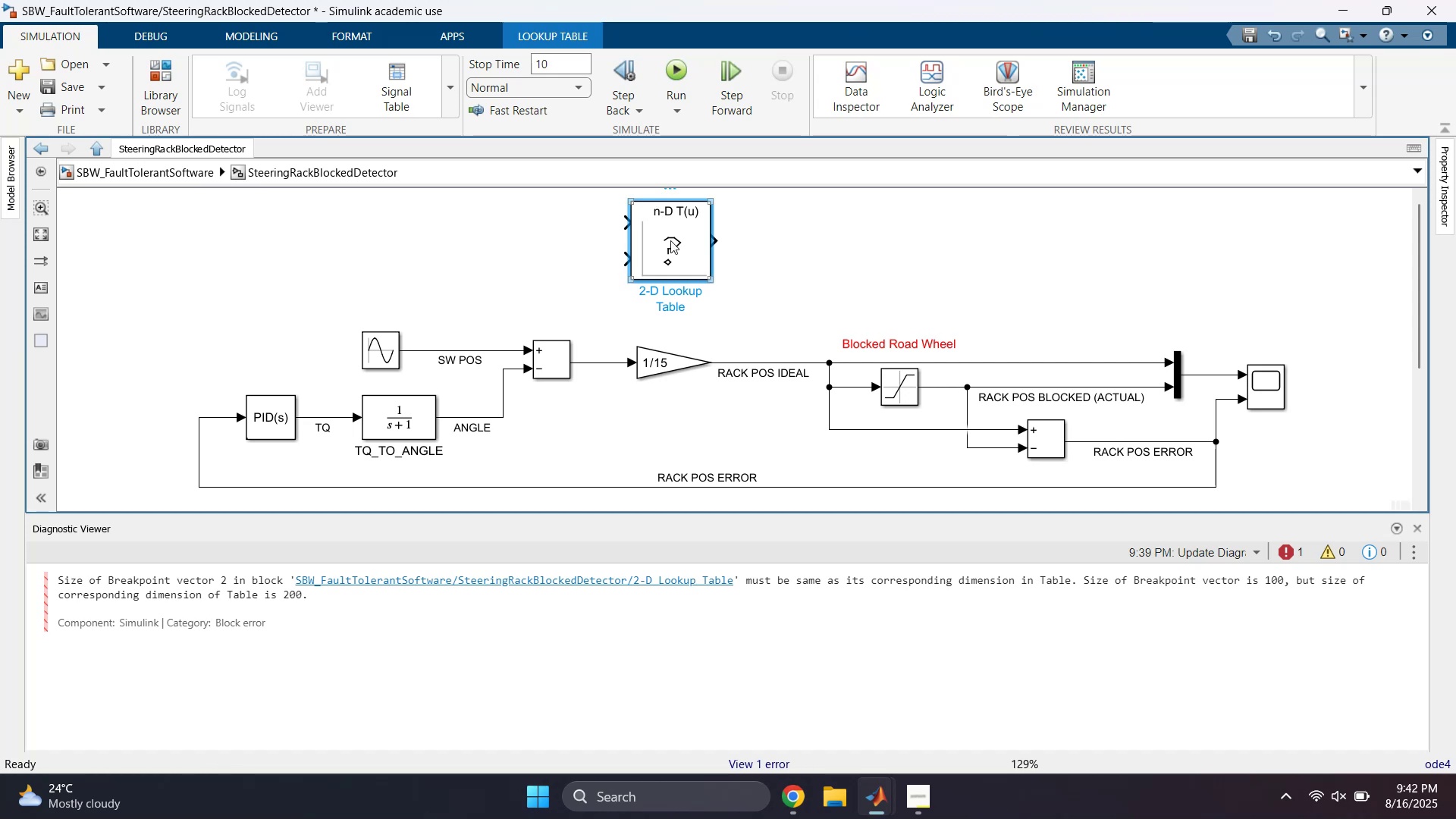 
mouse_move([752, 336])
 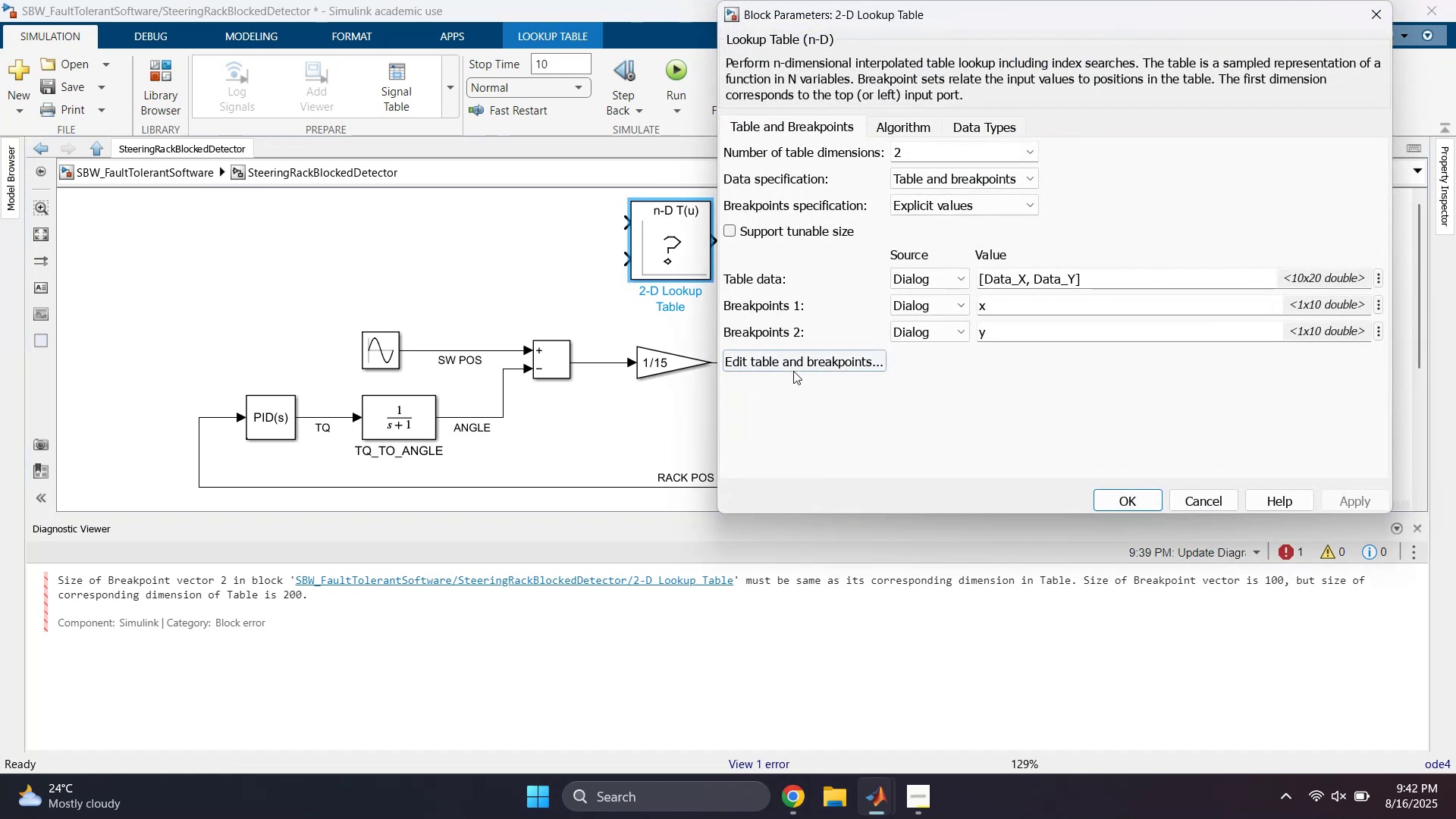 
left_click([793, 367])
 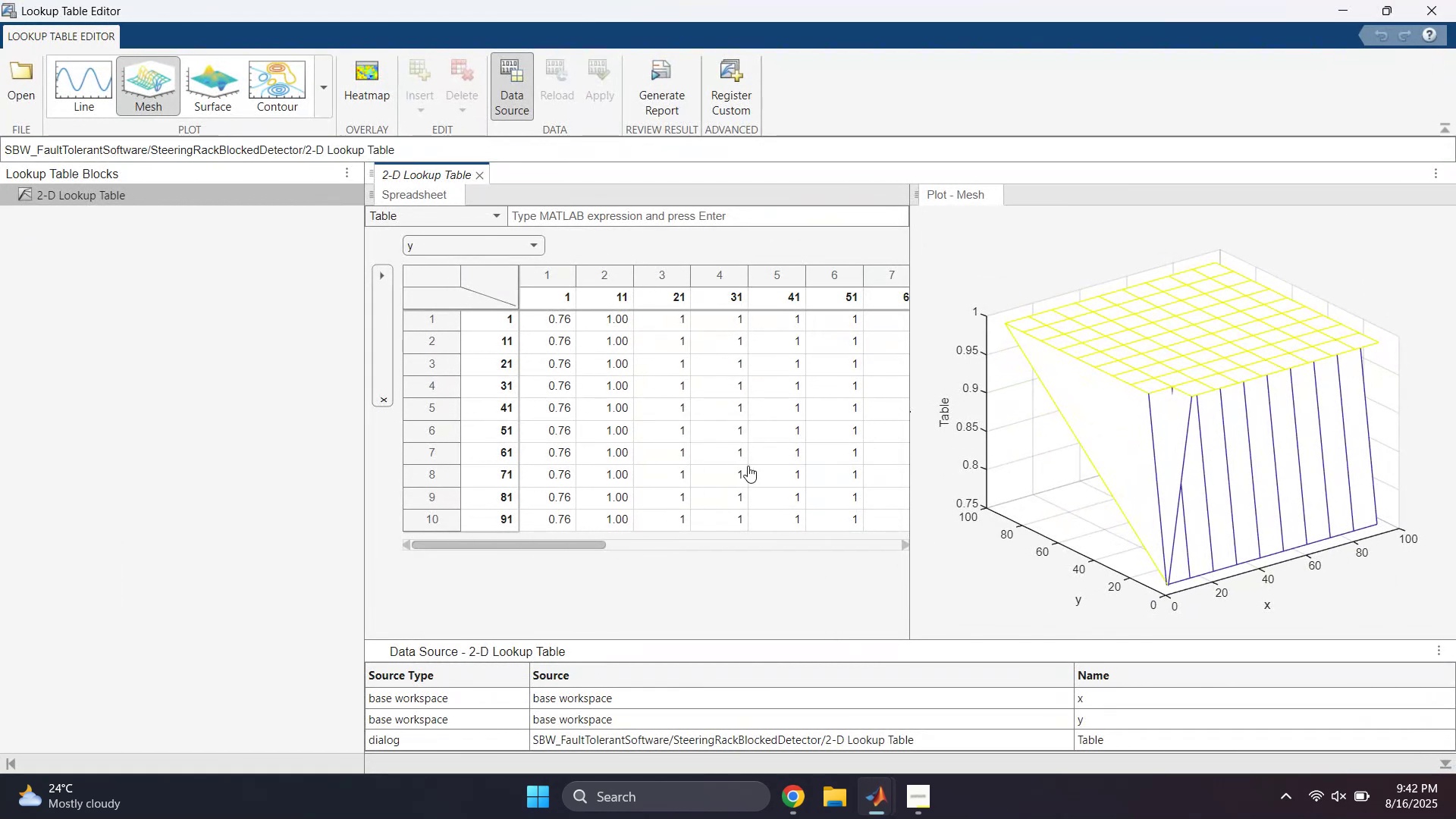 
scroll: coordinate [738, 453], scroll_direction: down, amount: 5.0
 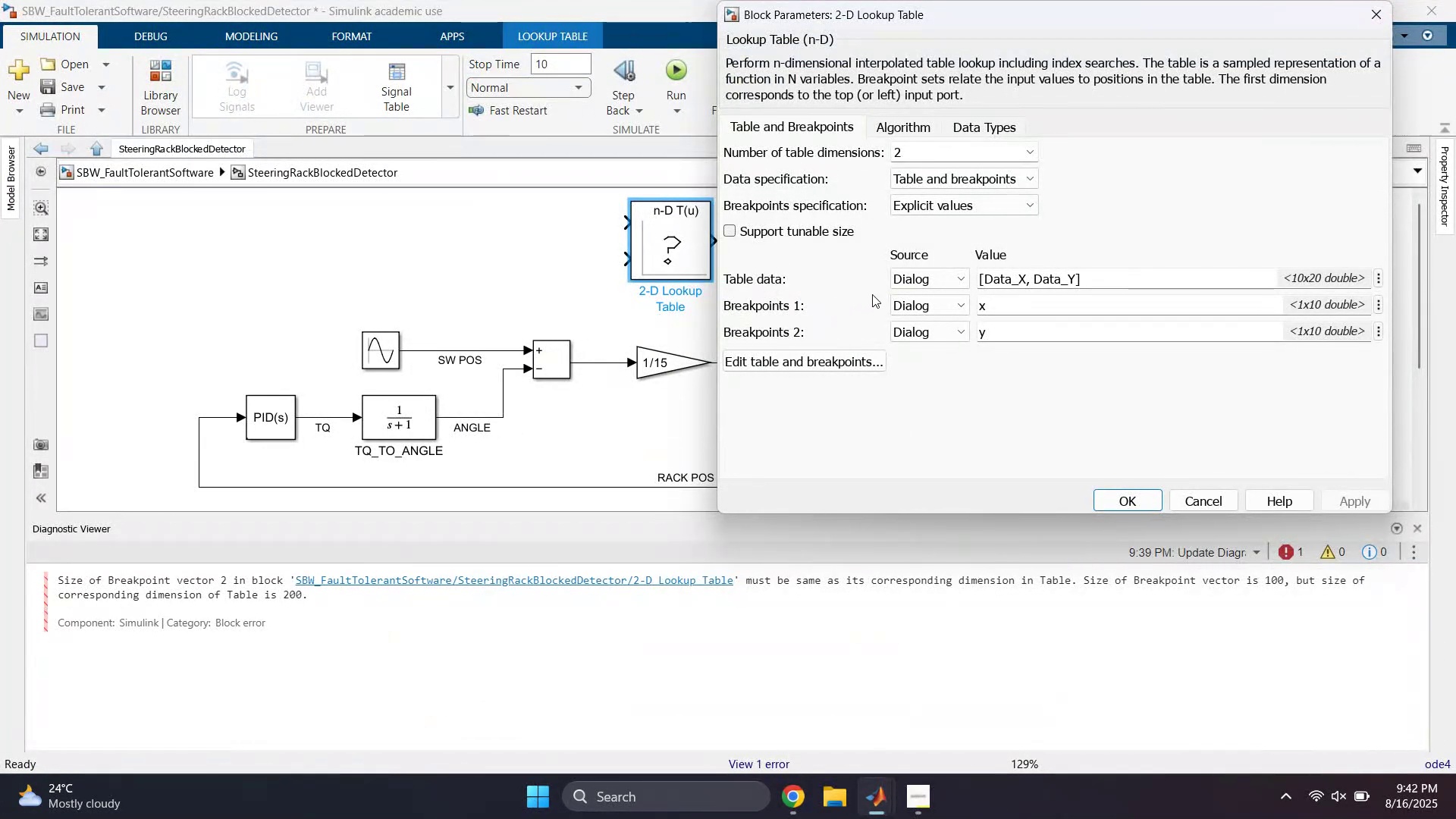 
left_click([1363, 11])
 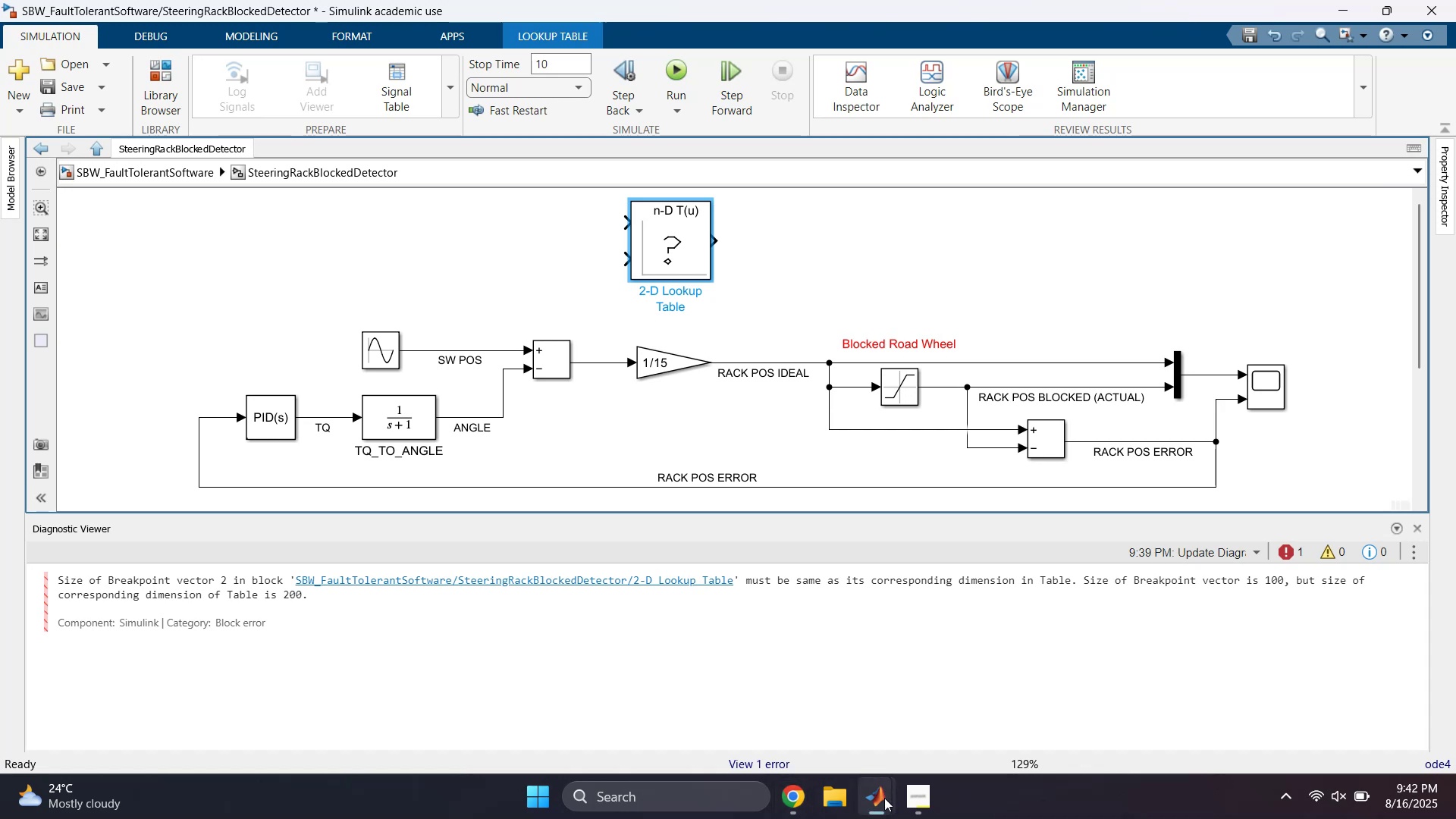 
left_click([880, 800])
 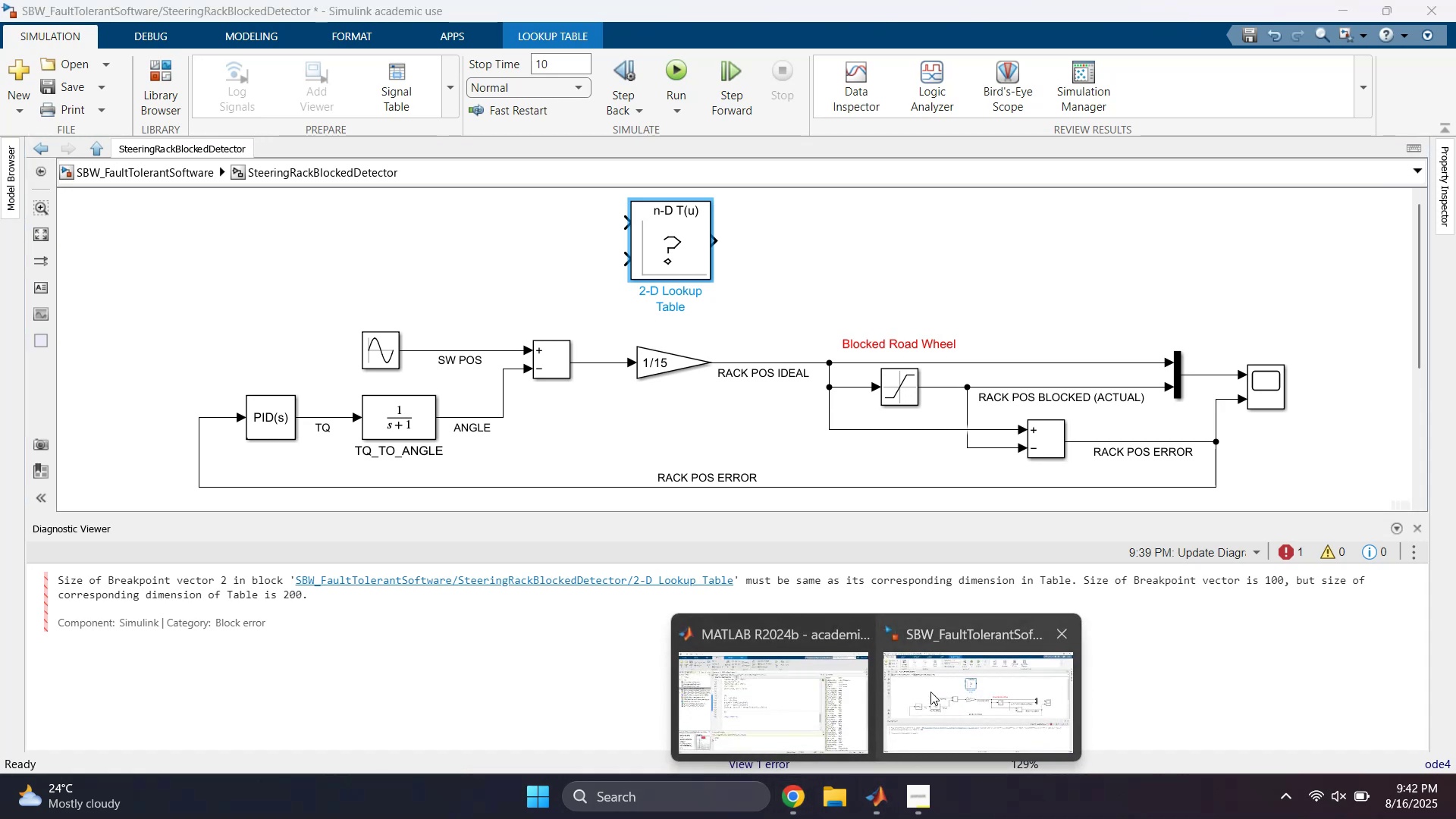 
left_click([806, 697])
 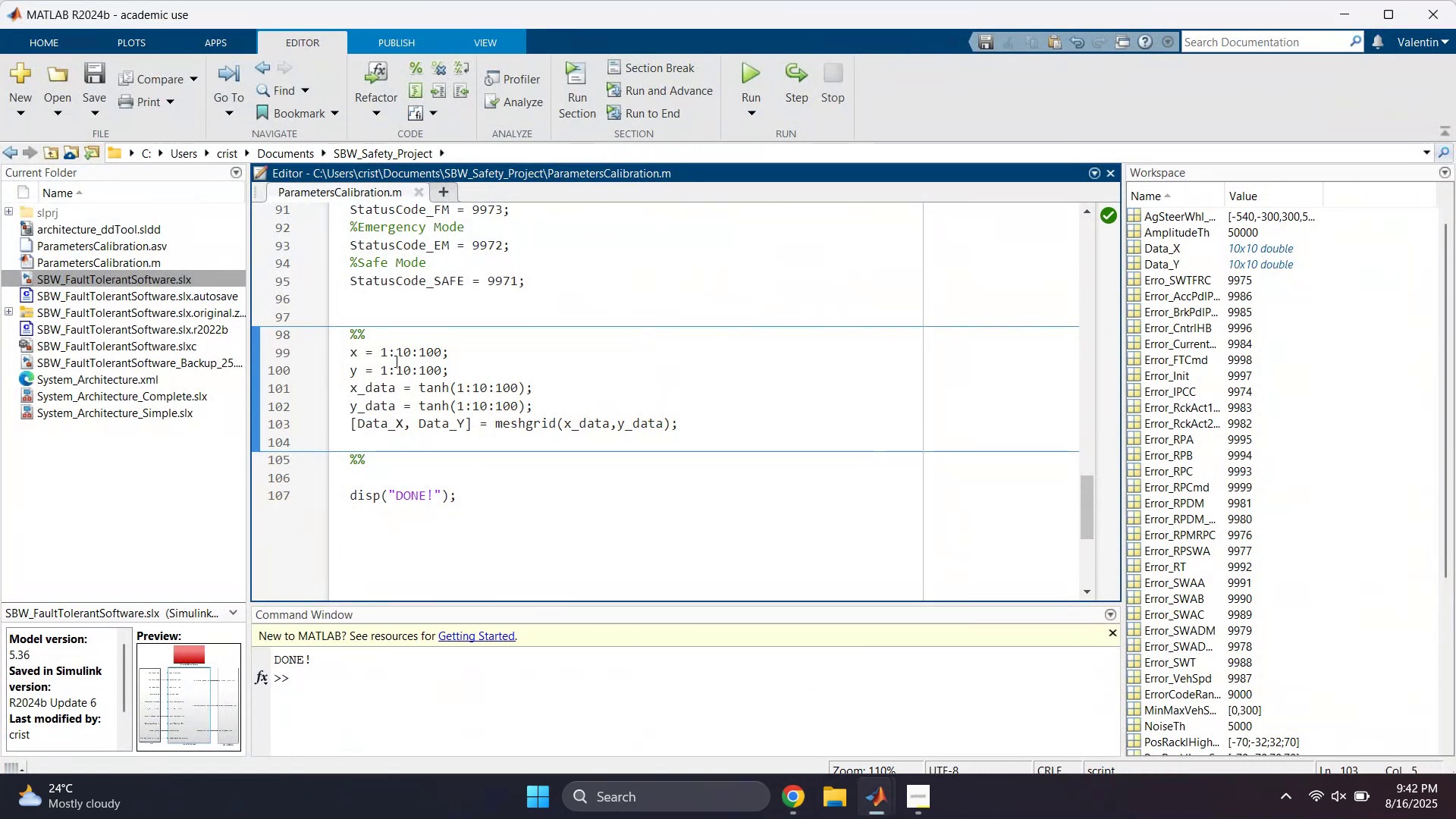 
left_click([381, 353])
 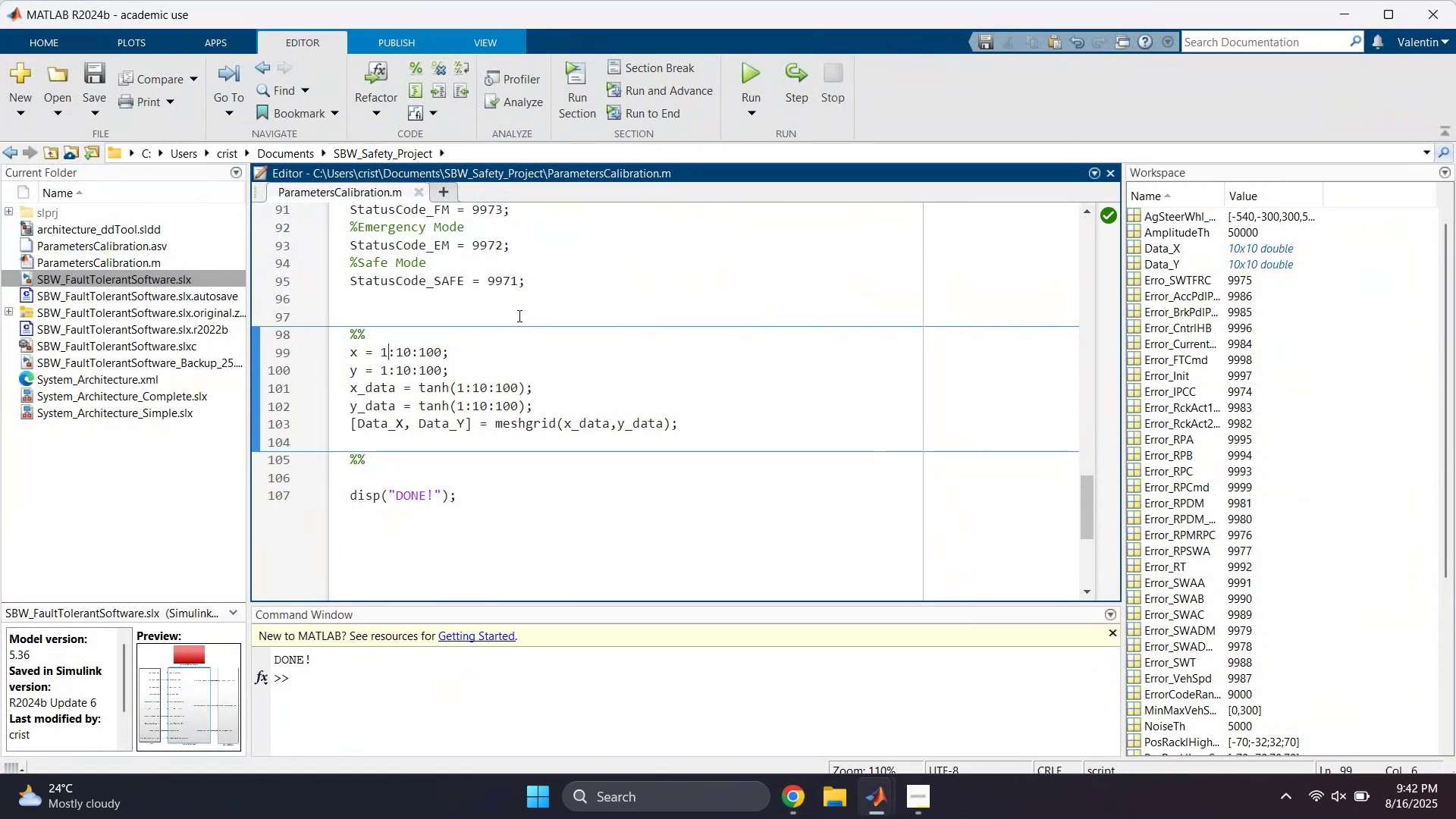 
key(Backspace)
type(-100)
 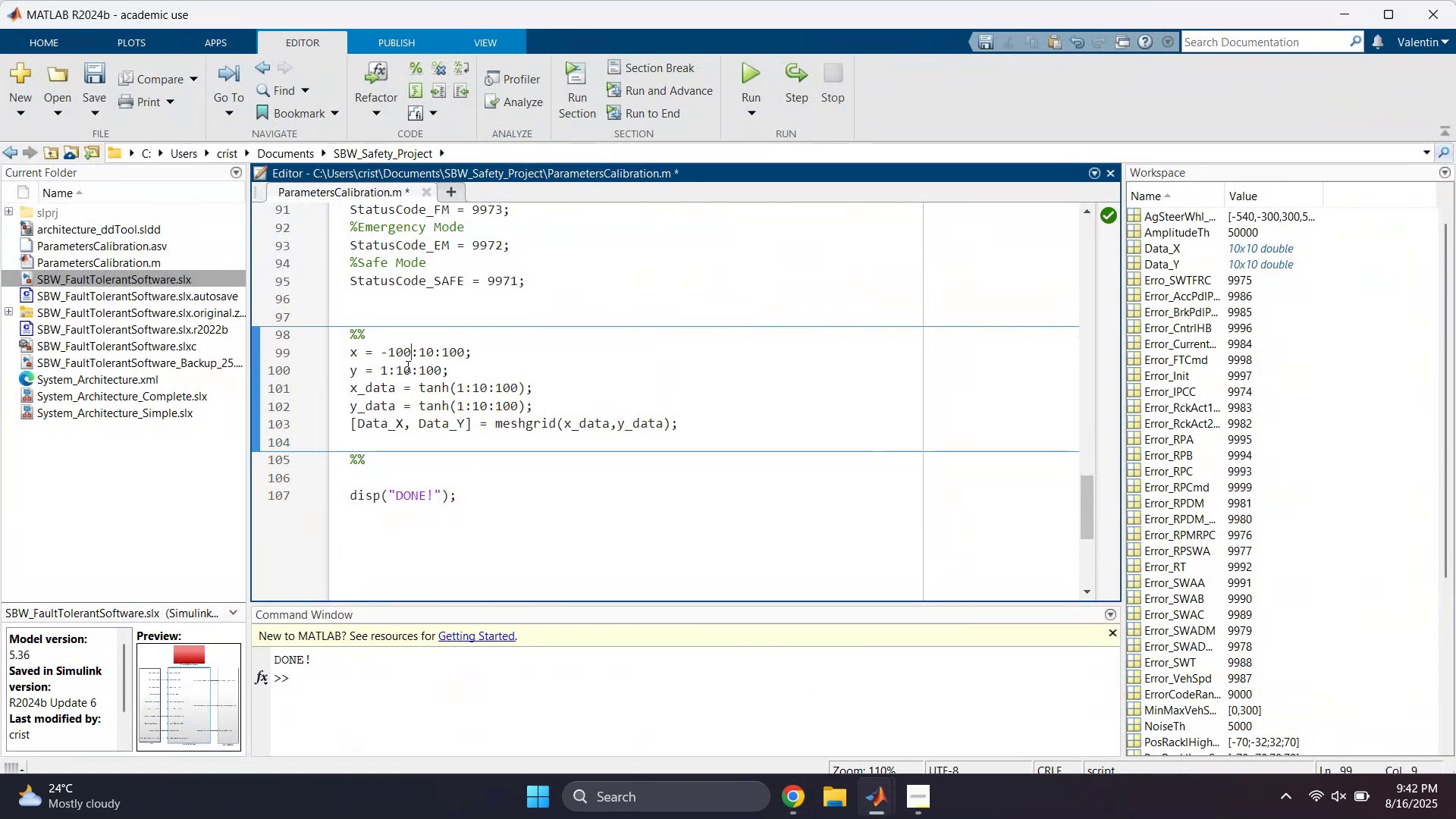 
left_click([392, 368])
 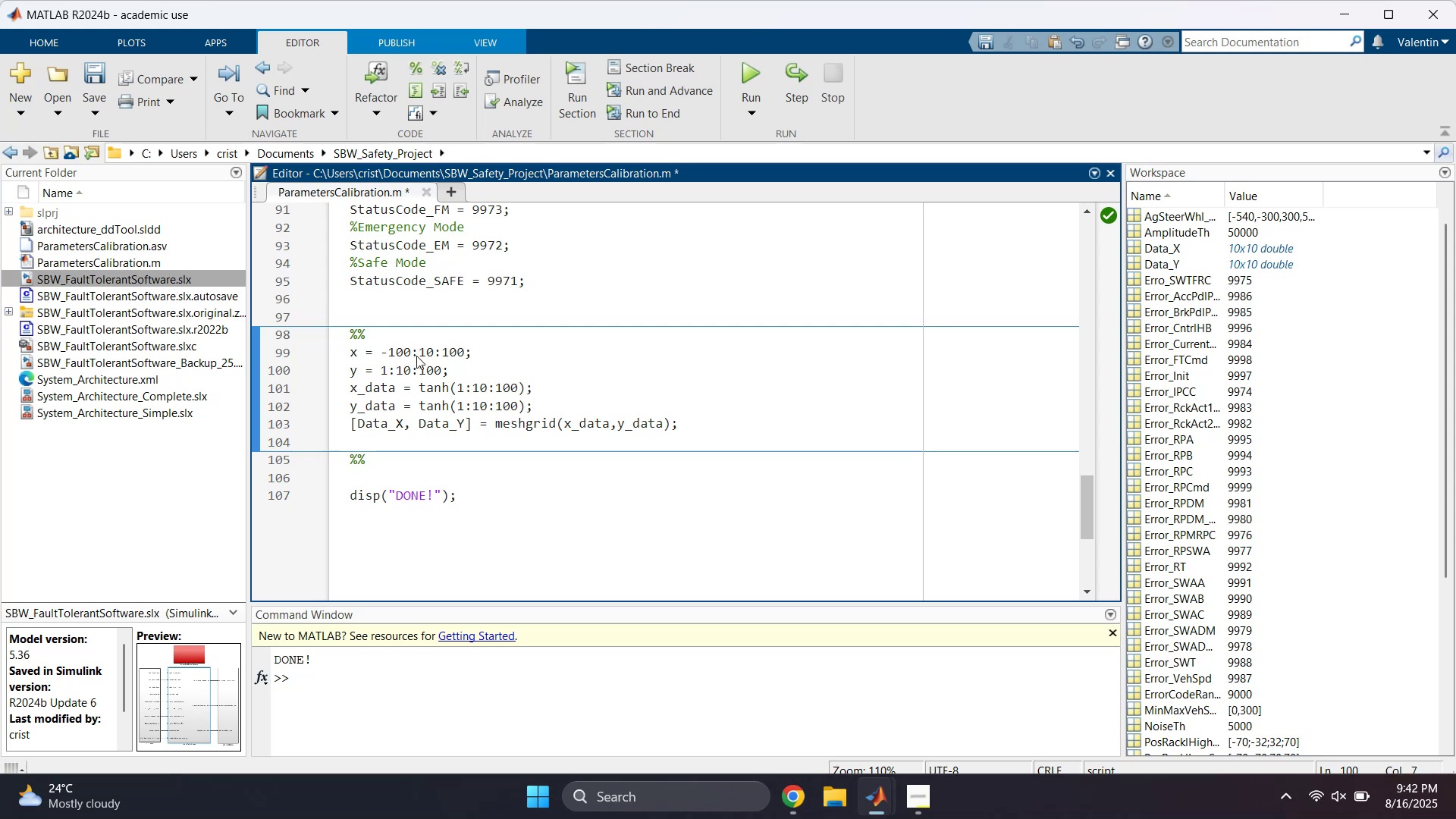 
key(ArrowLeft)
 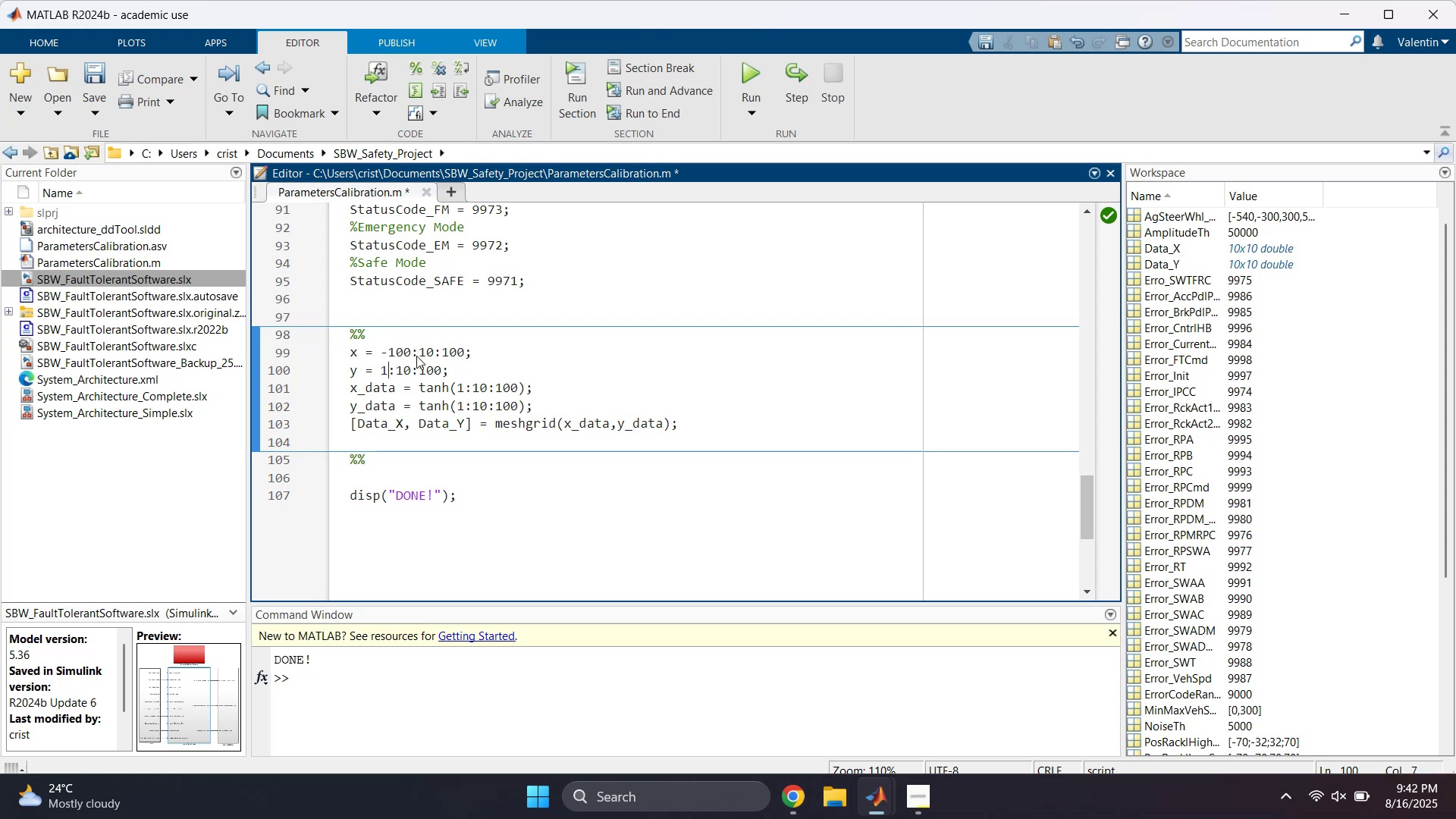 
key(Backspace)
type(-100)
 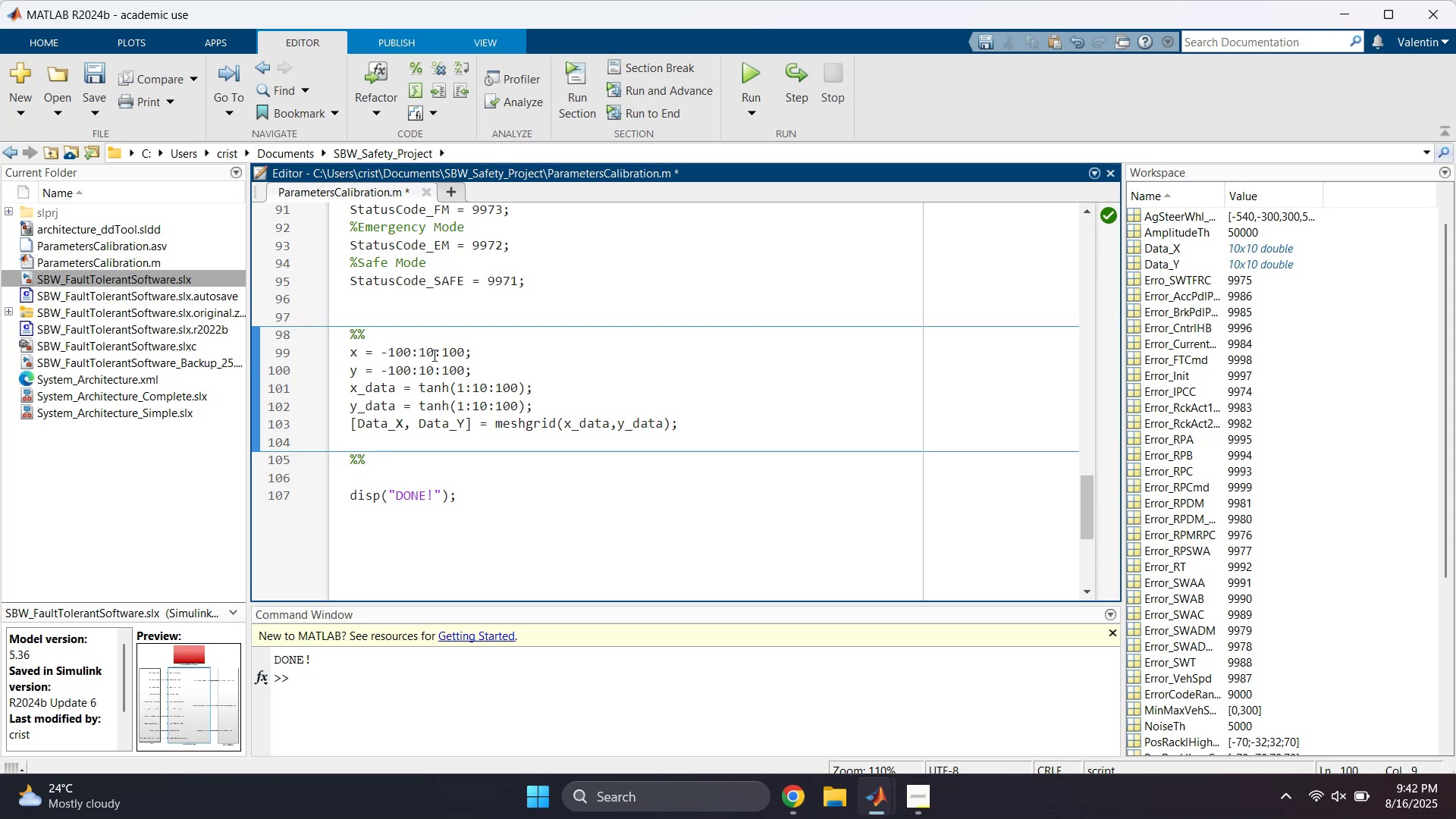 
left_click([476, 357])
 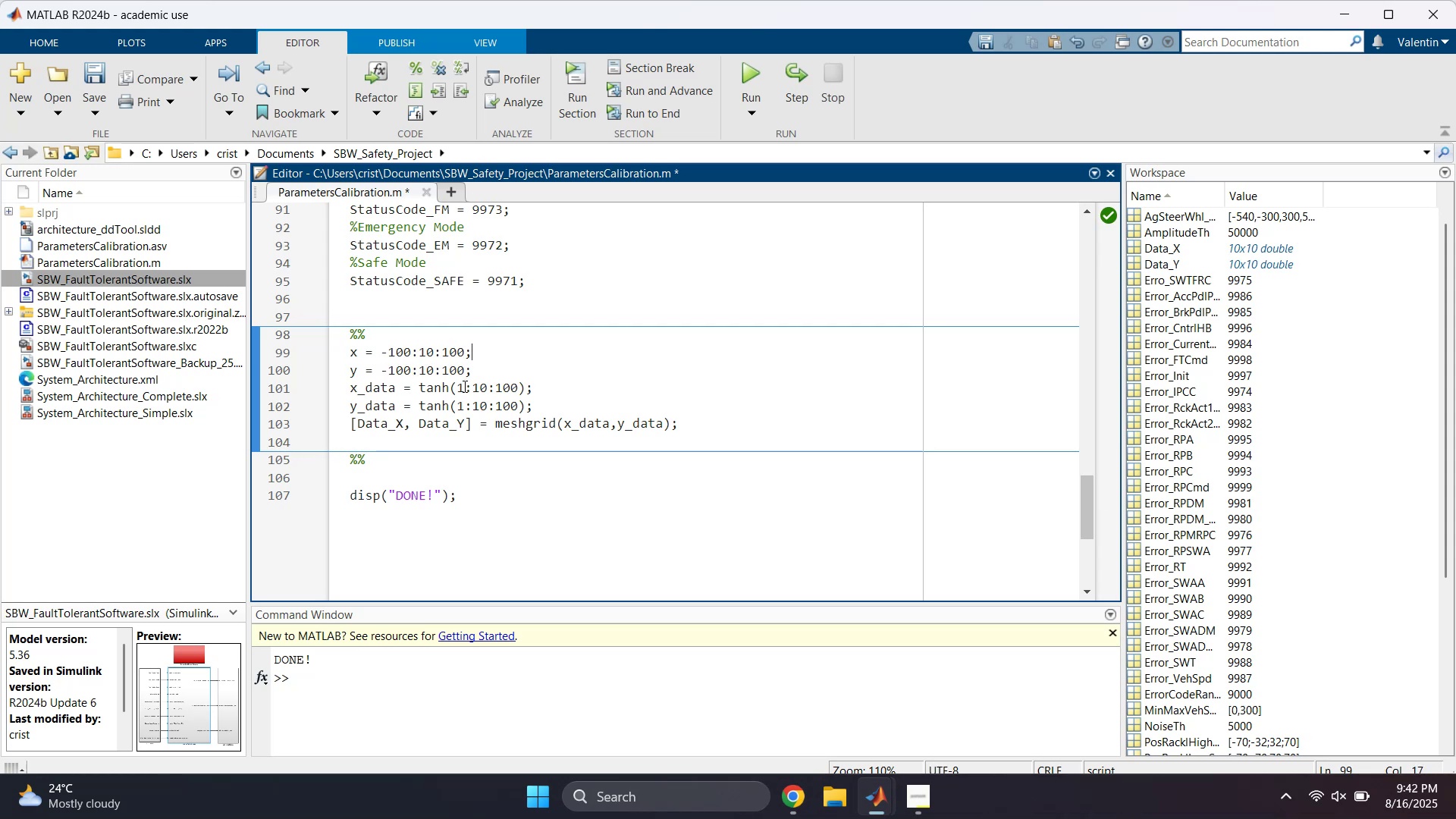 
left_click([463, 387])
 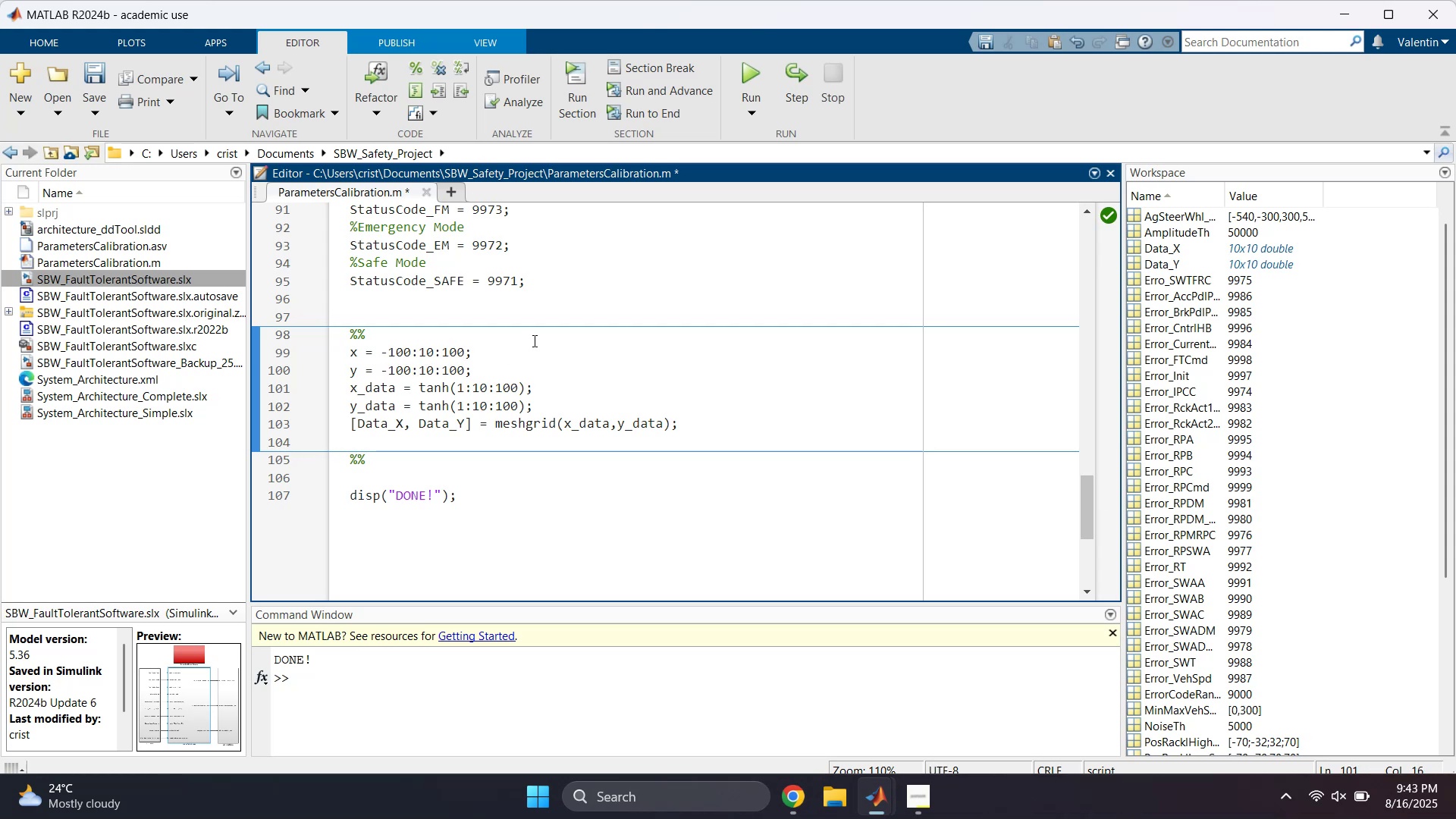 
key(Backspace)
type(-100)
 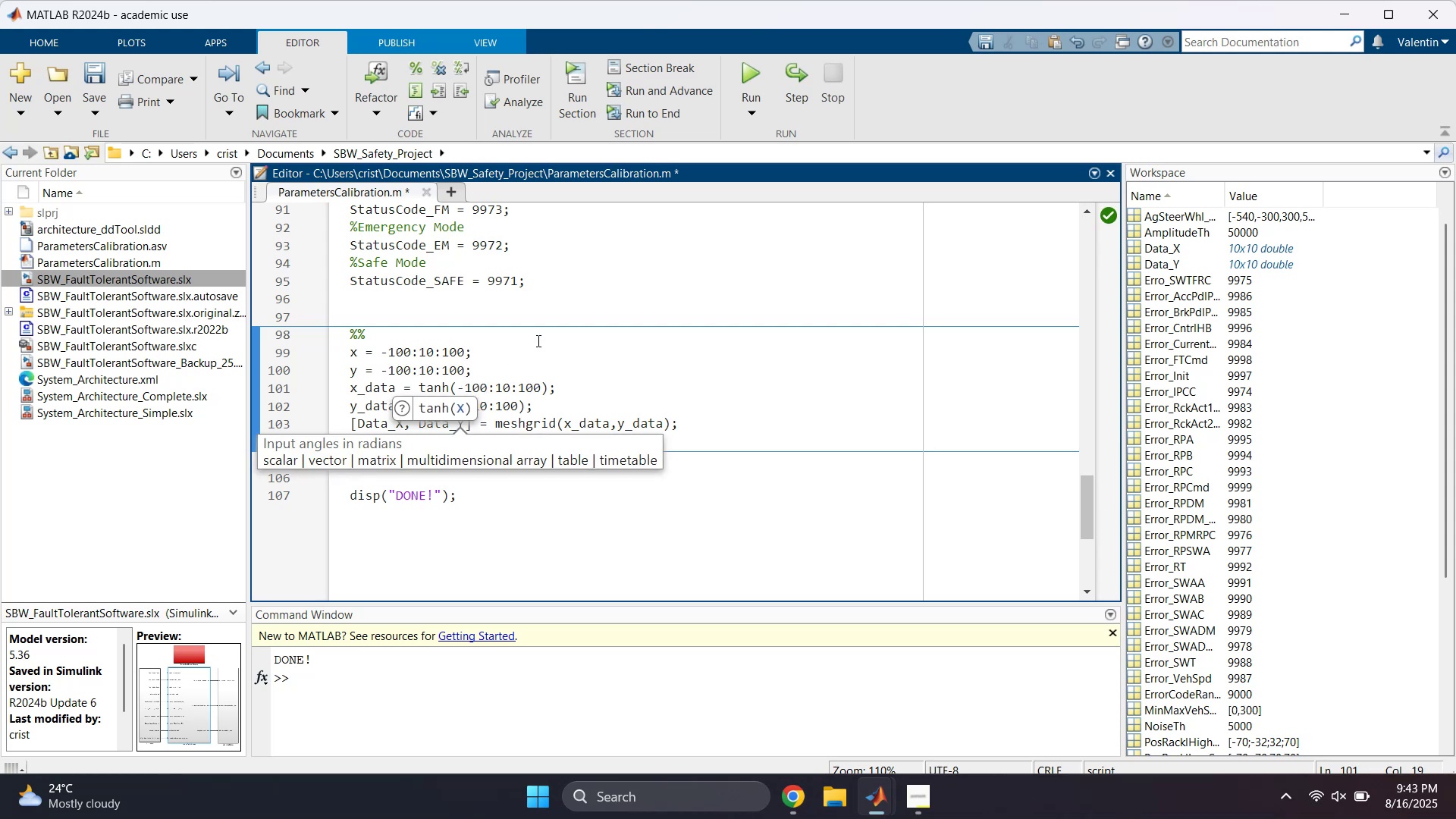 
left_click([535, 362])
 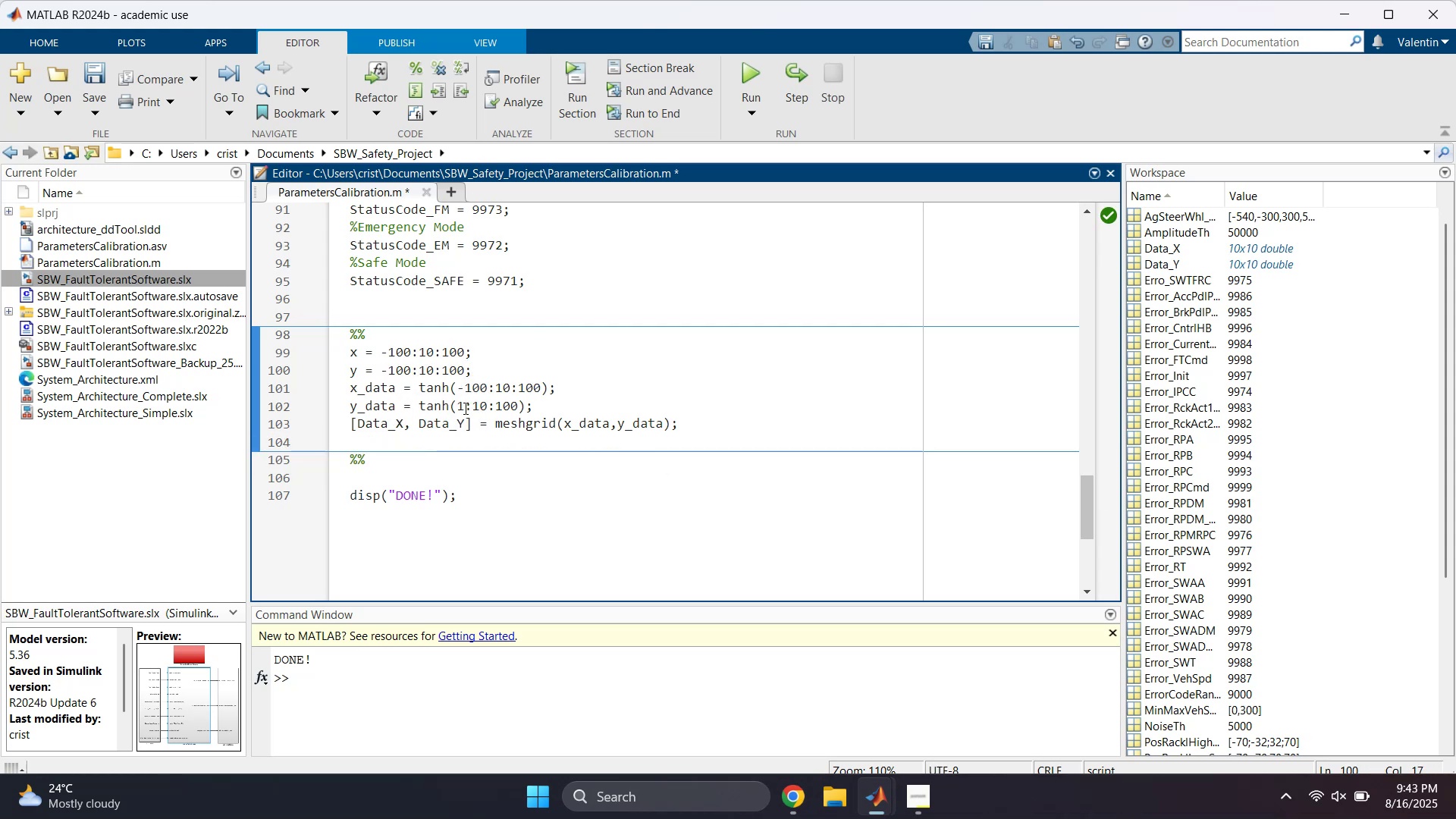 
left_click([463, 410])
 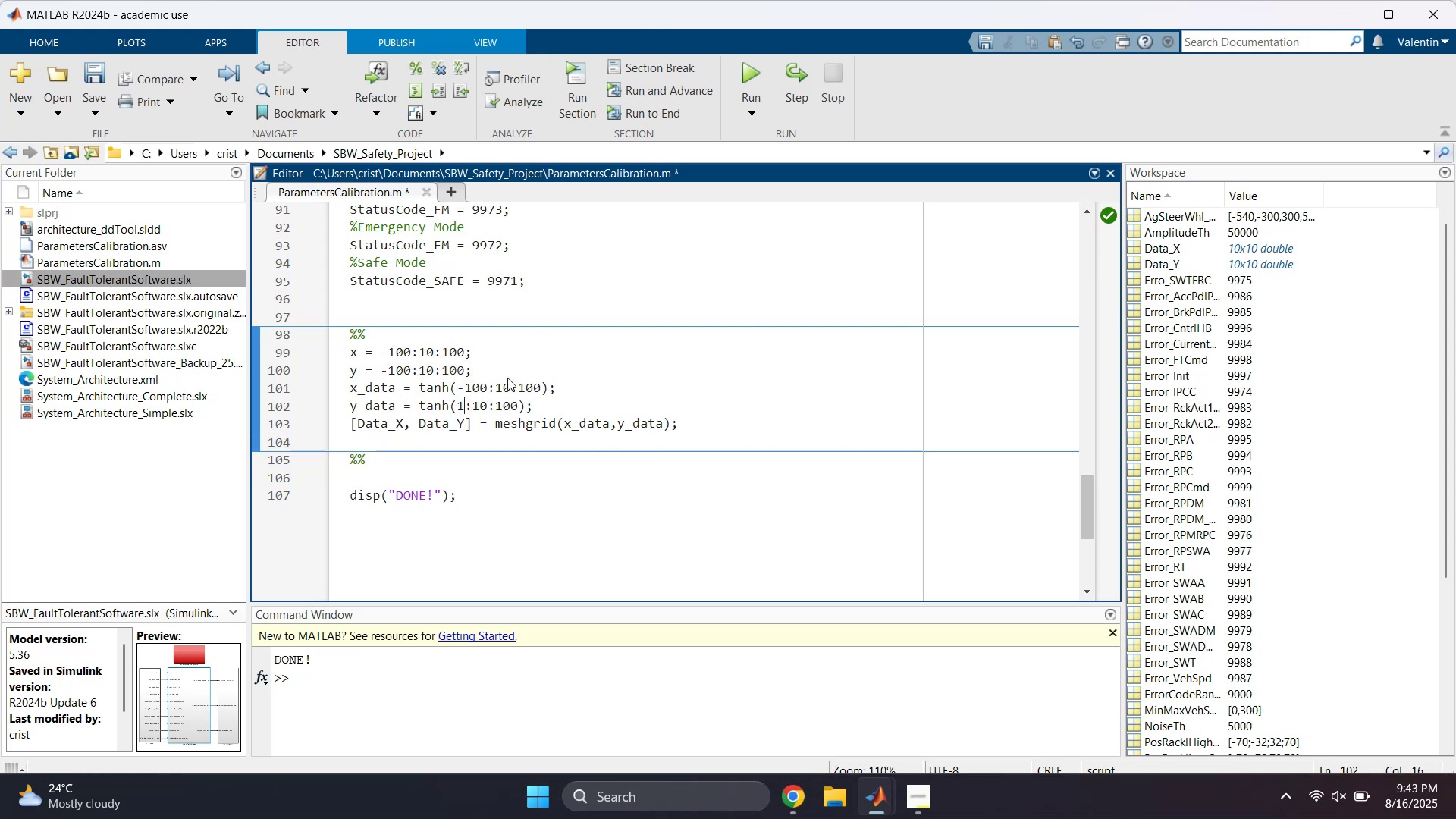 
key(Backspace)
type(-100)
 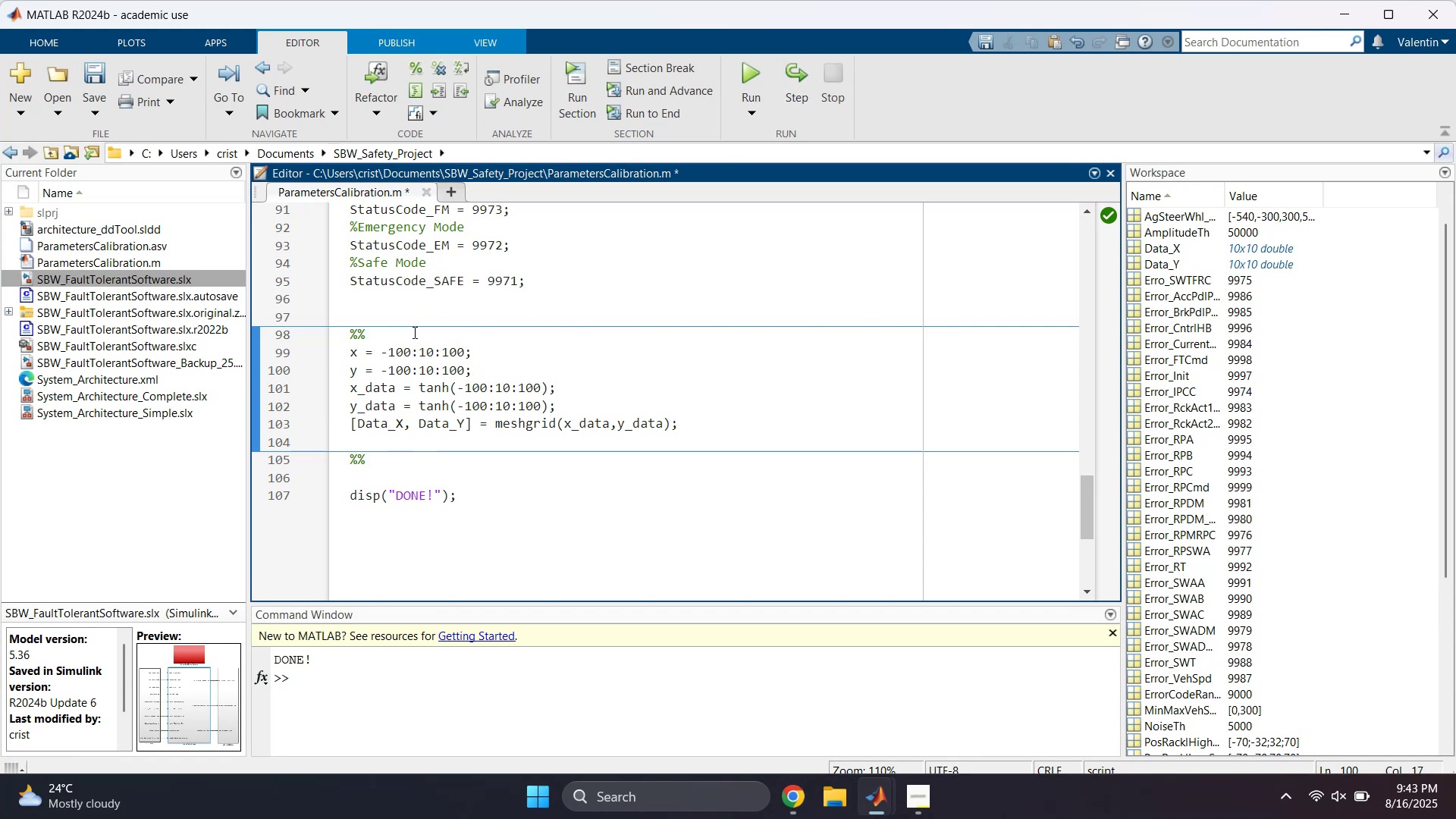 
double_click([422, 354])
 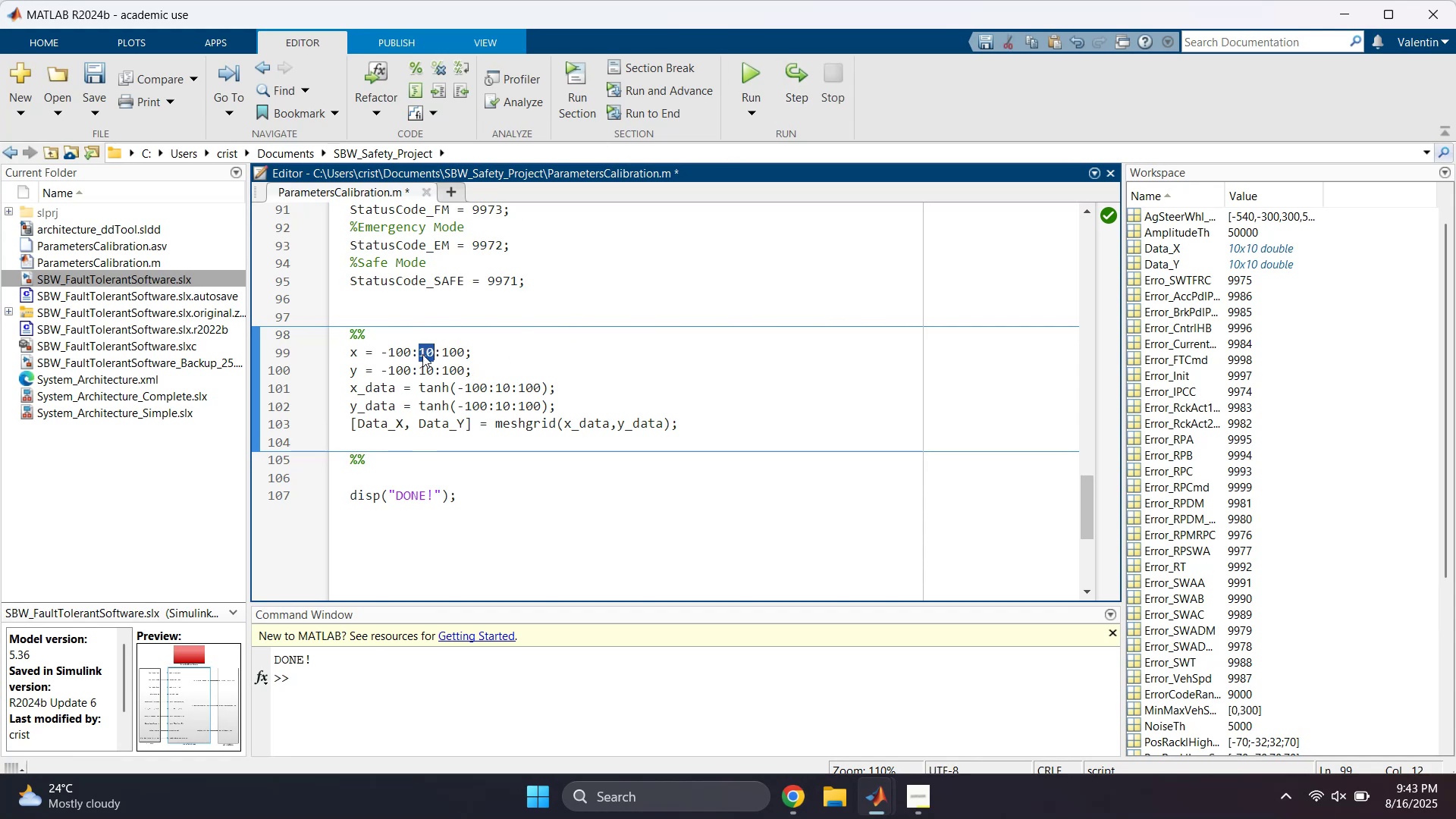 
triple_click([422, 354])
 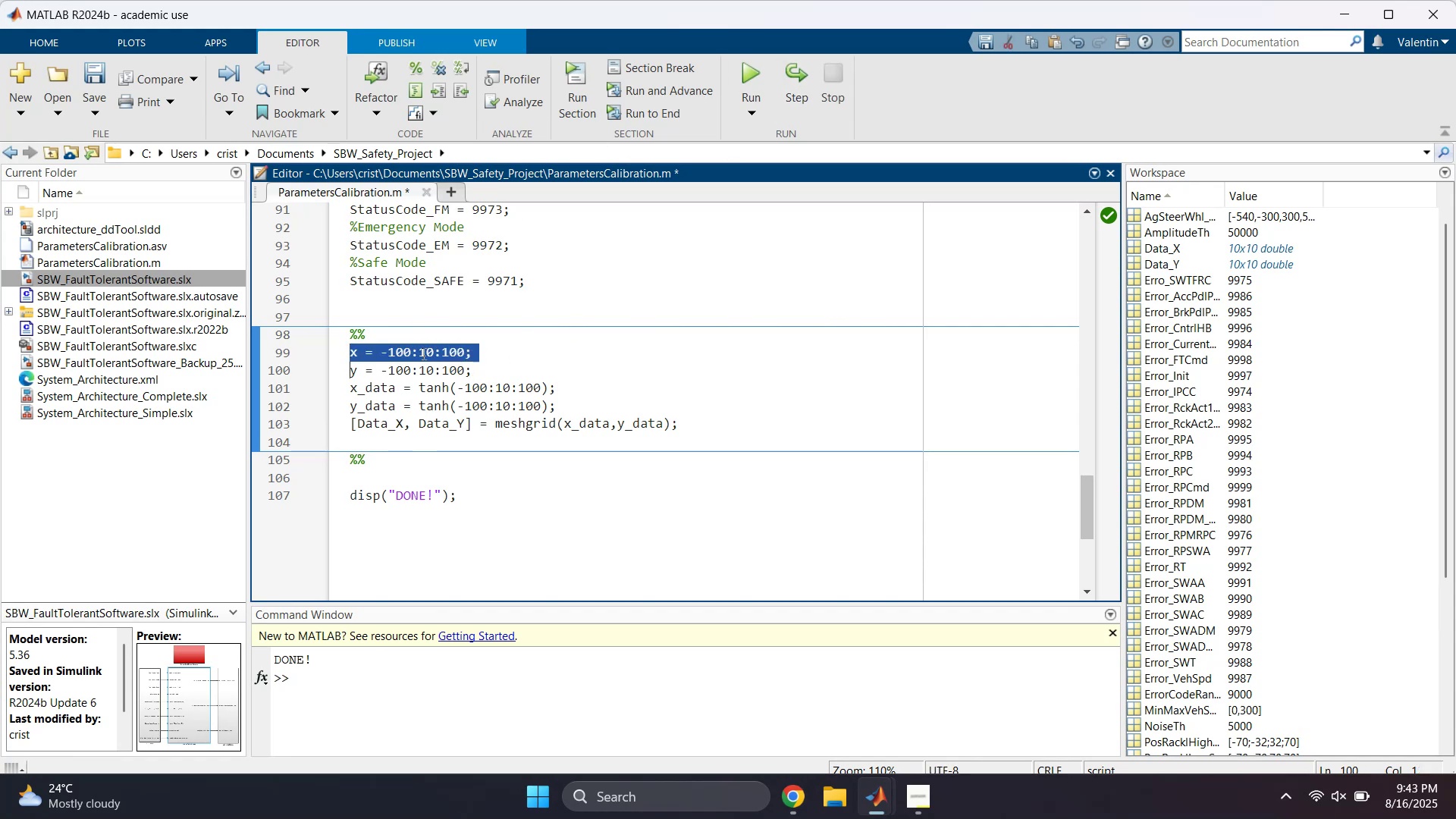 
right_click([422, 353])
 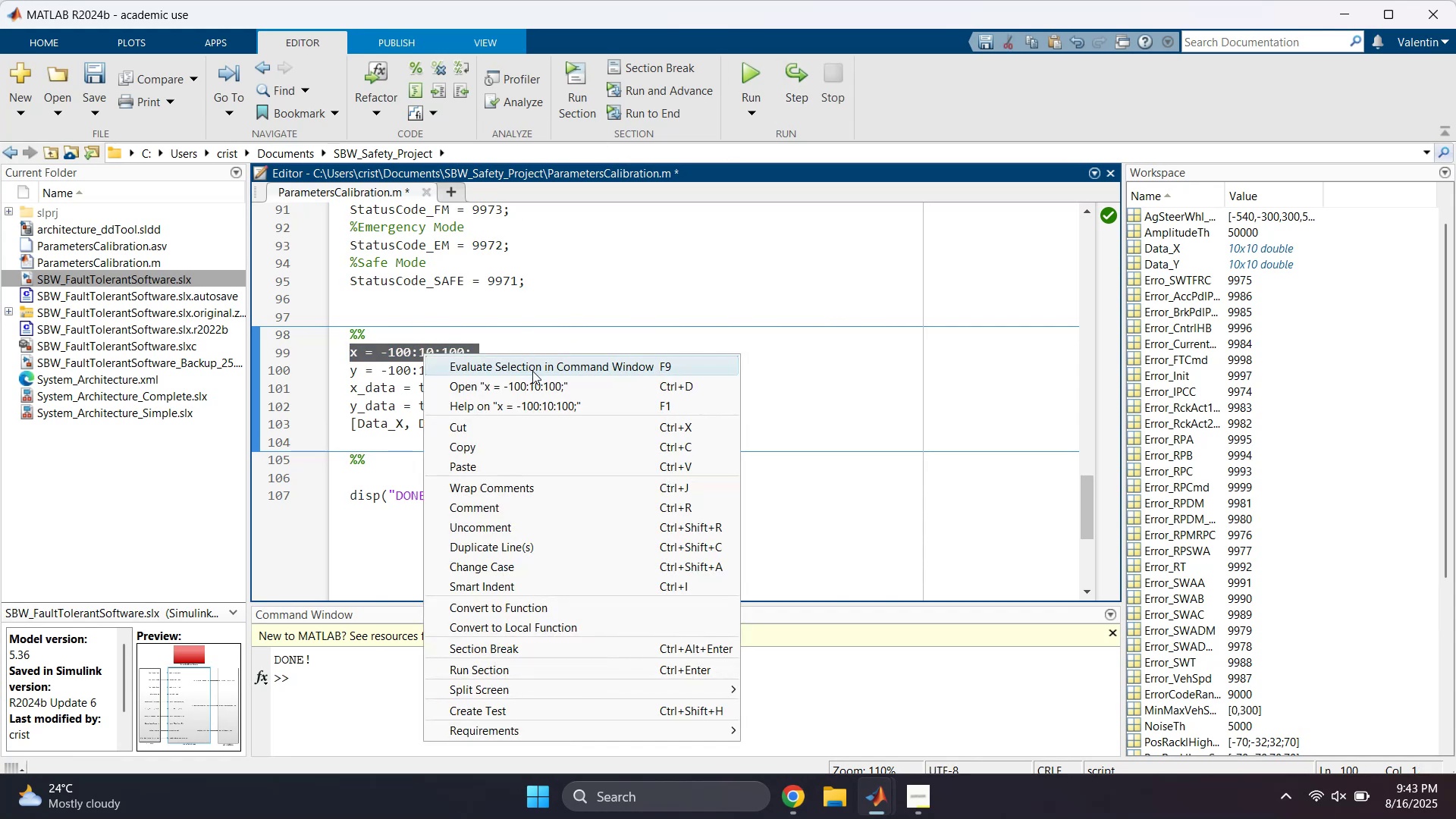 
left_click([532, 371])
 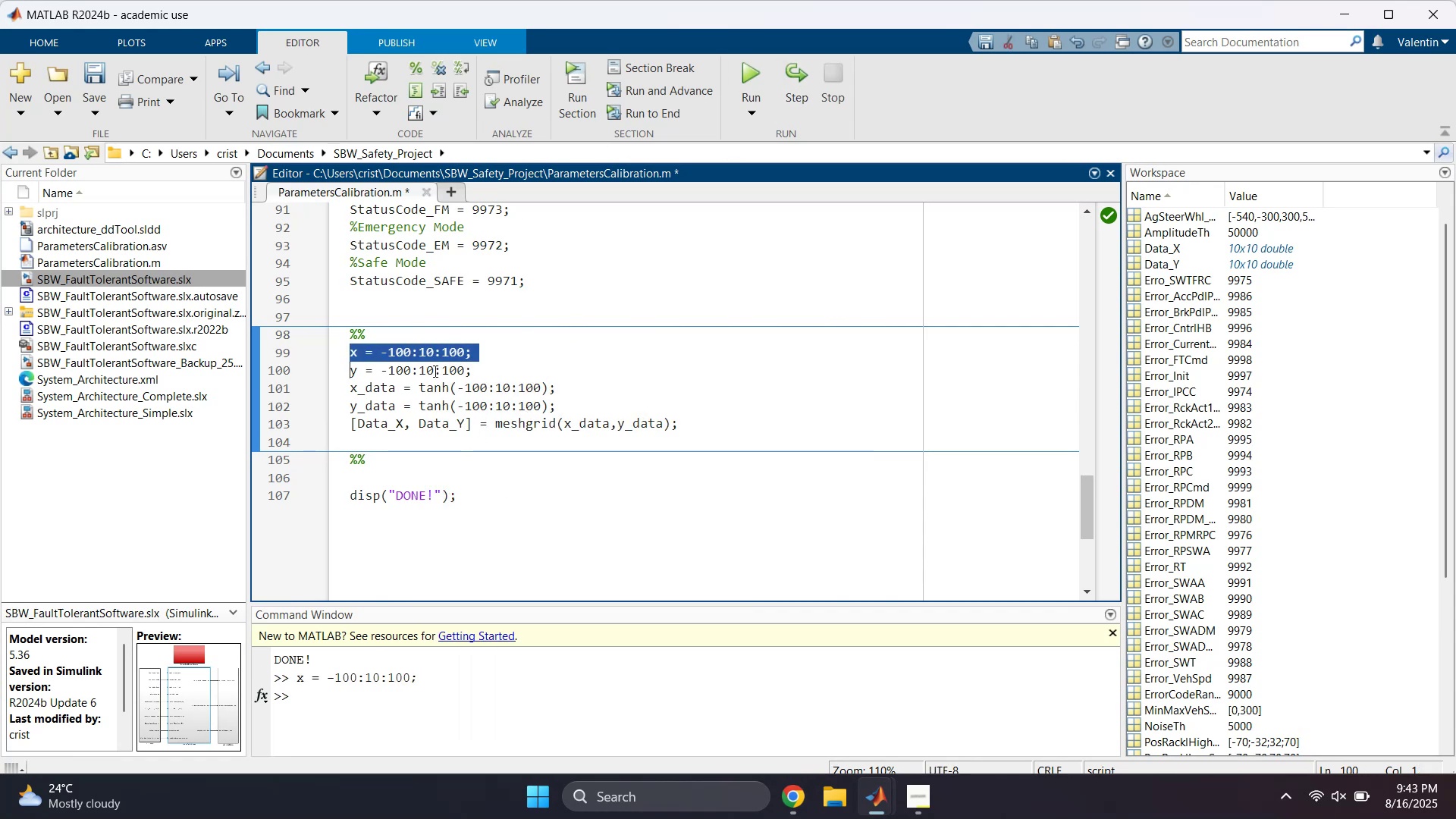 
double_click([435, 359])
 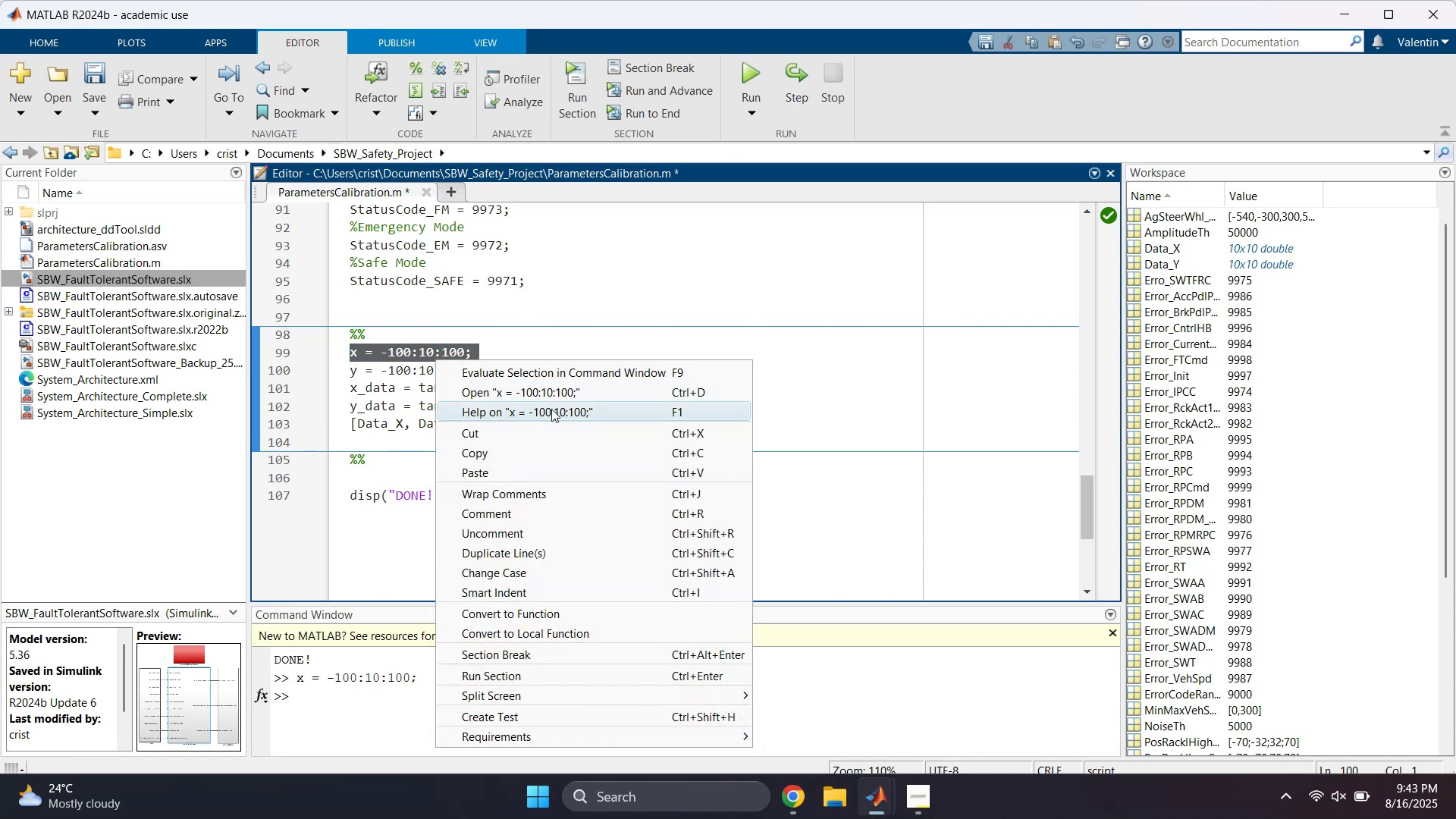 
left_click([560, 366])
 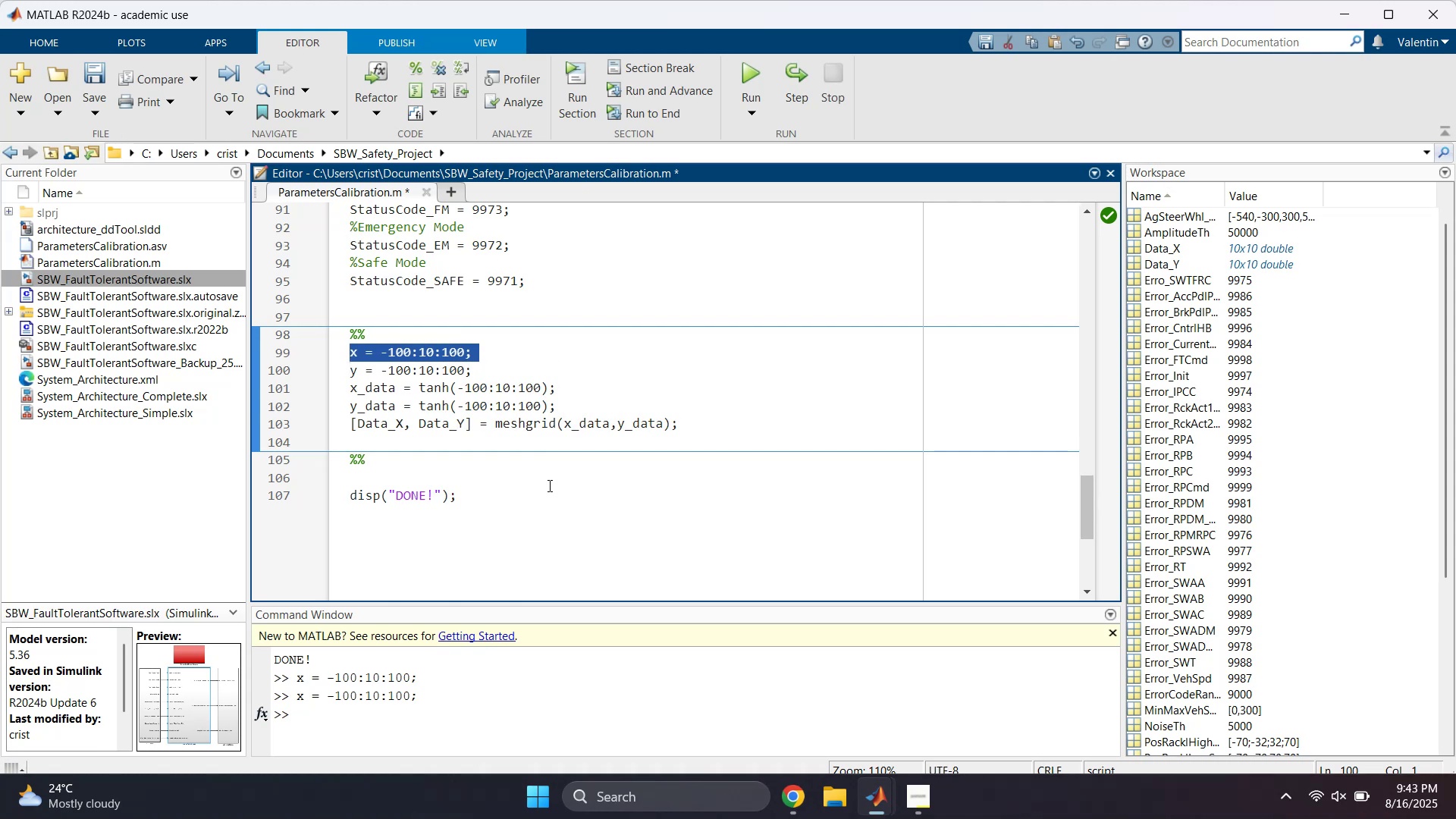 
left_click([520, 381])
 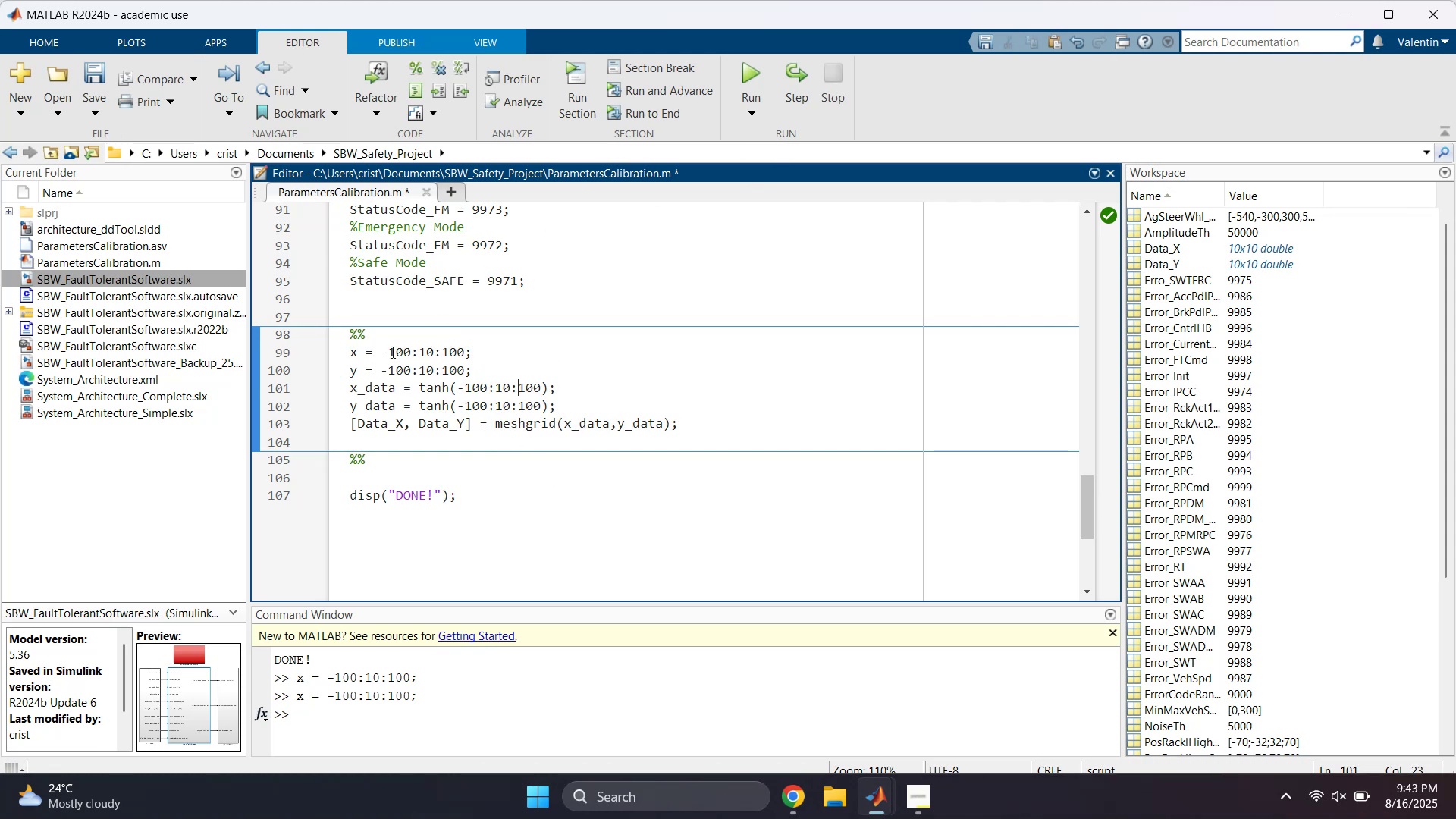 
left_click([383, 353])
 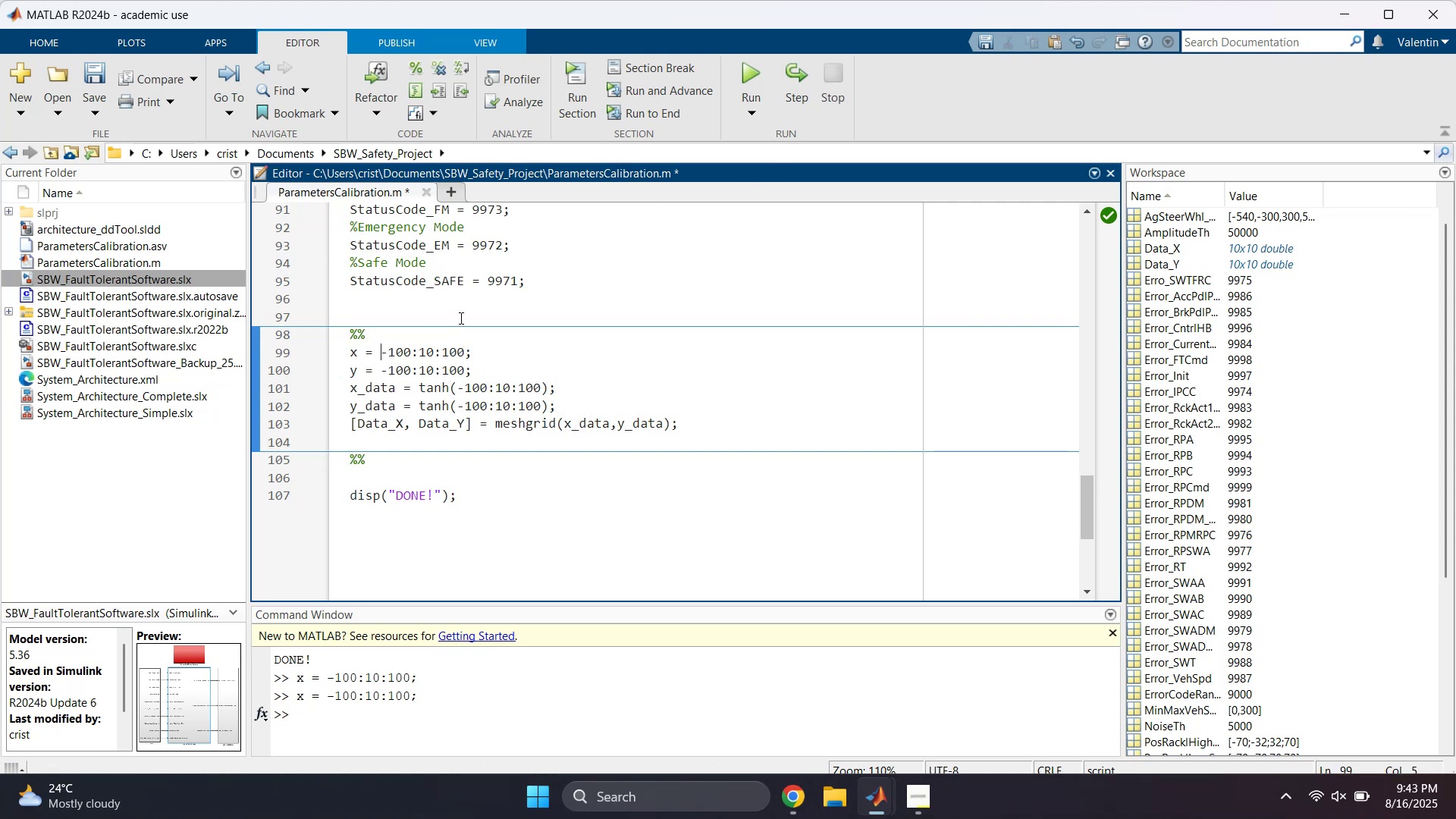 
key(BracketLeft)
 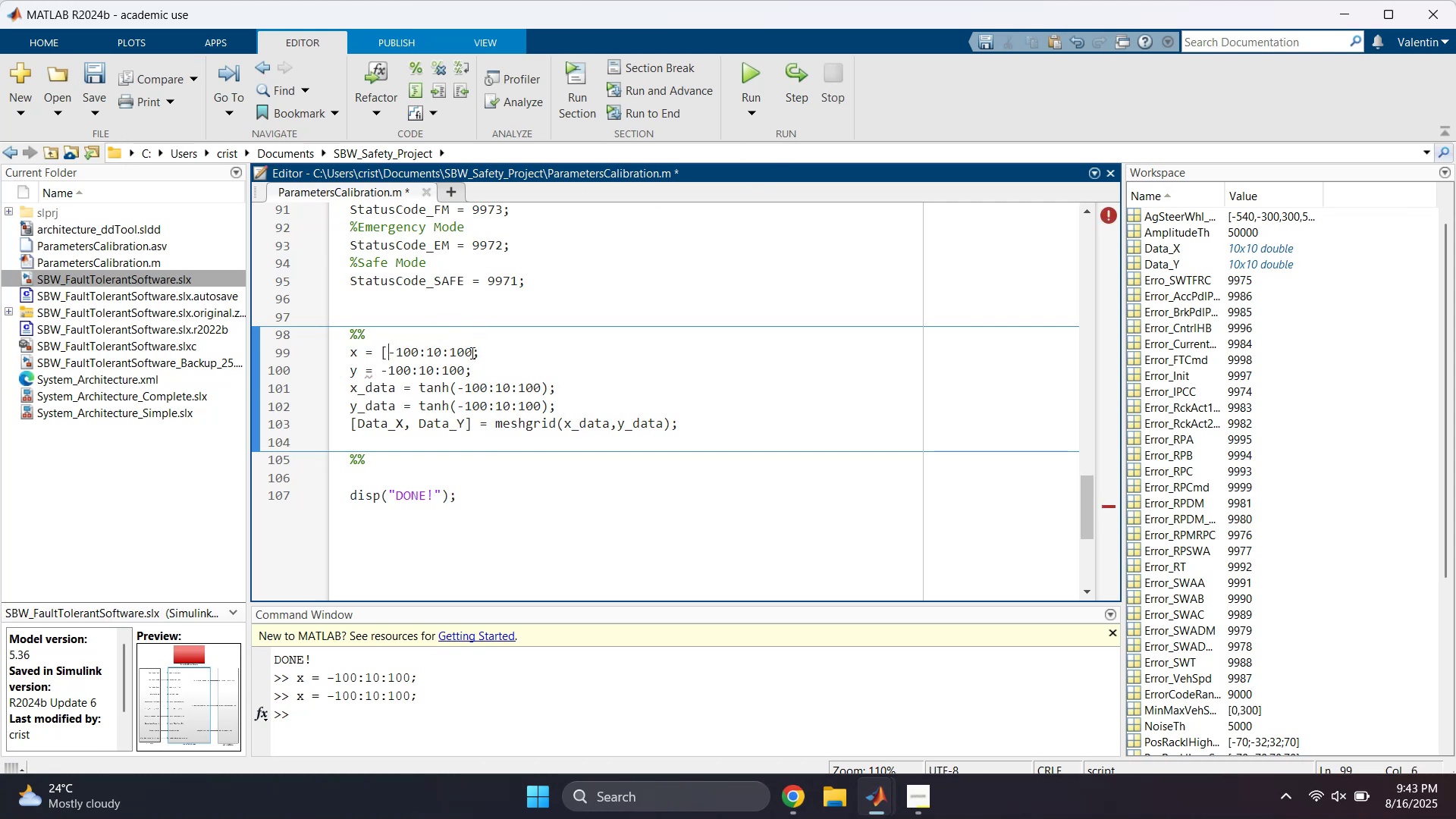 
left_click([475, 353])
 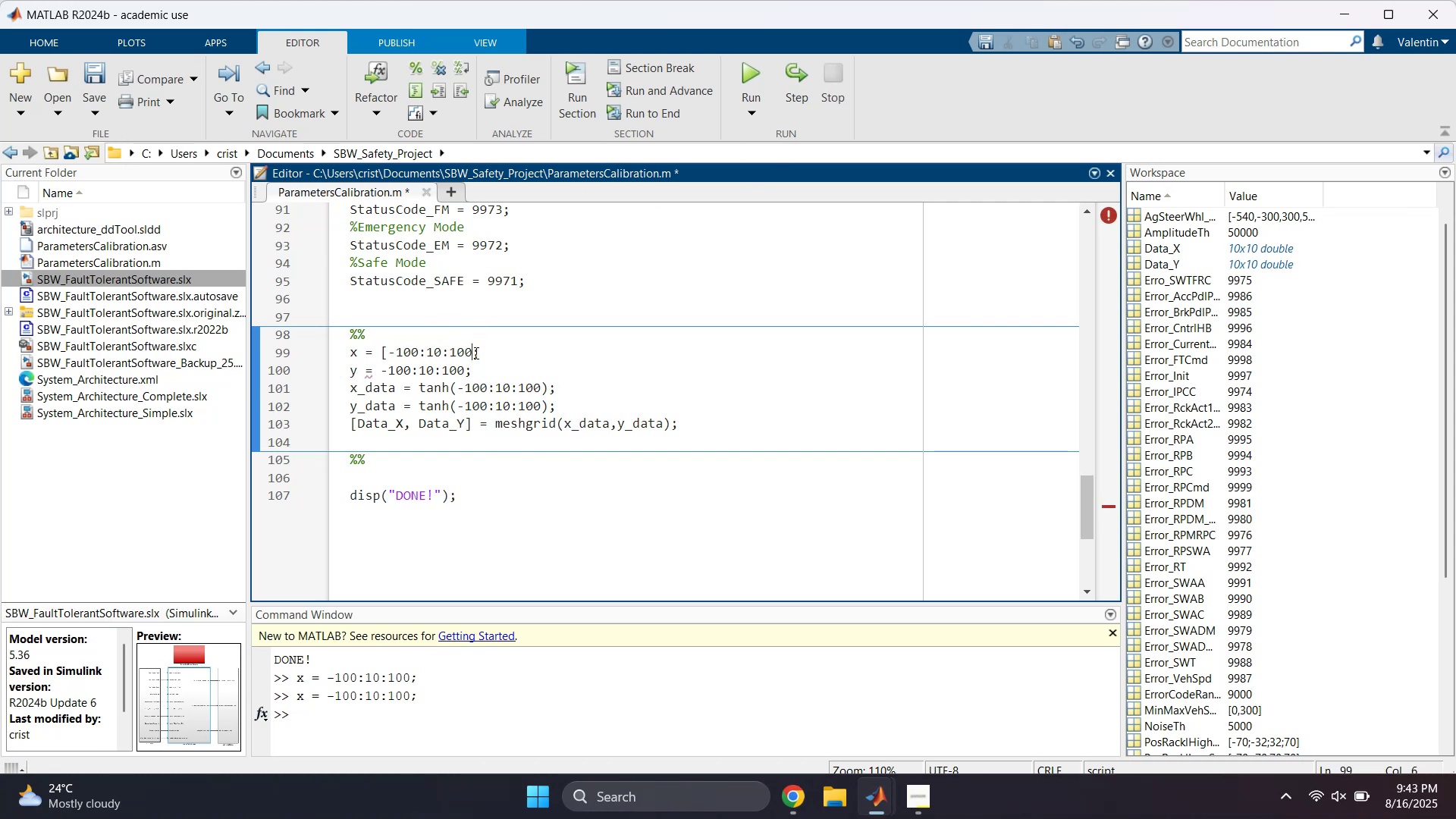 
key(BracketRight)
 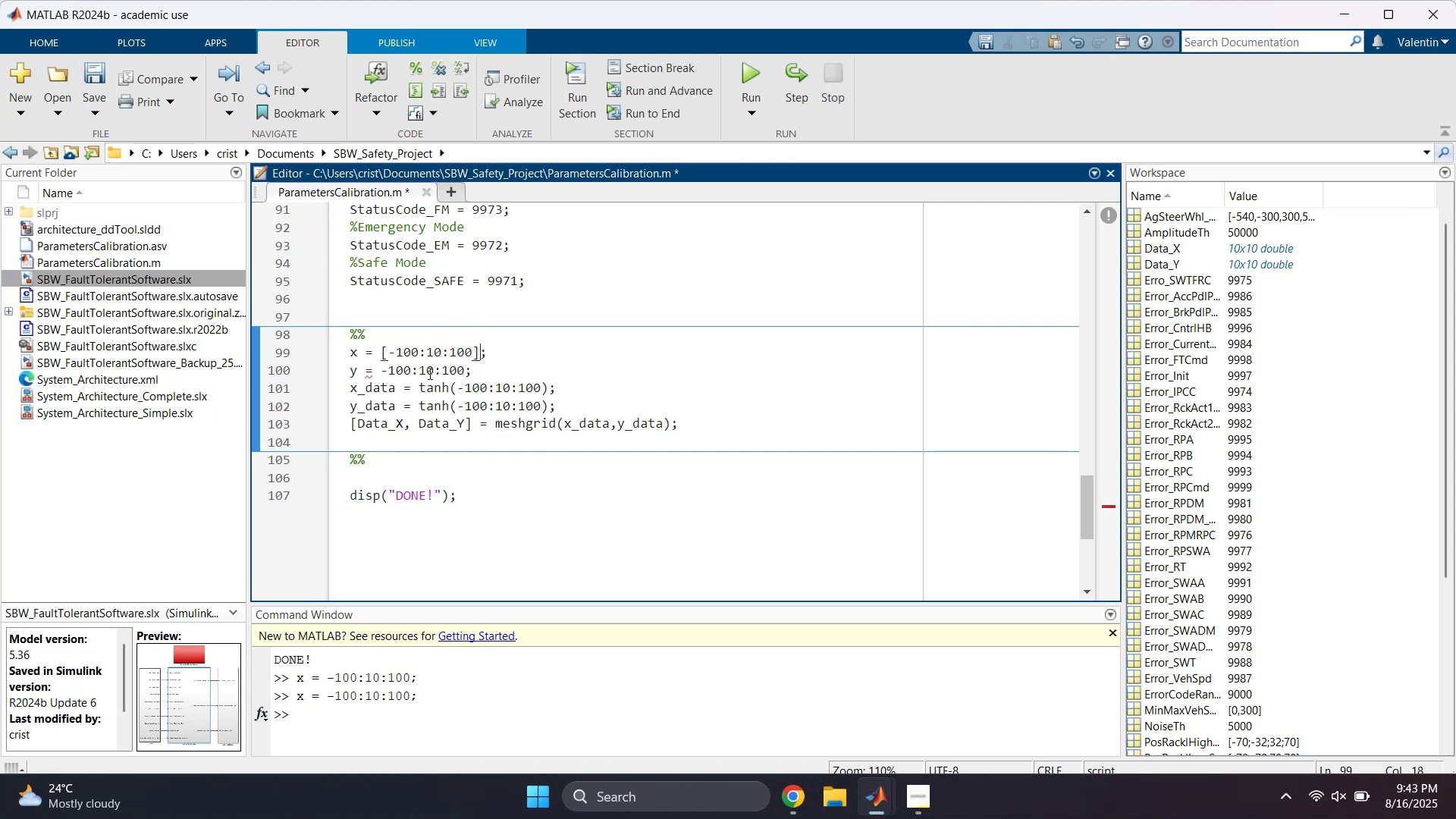 
left_click([431, 384])
 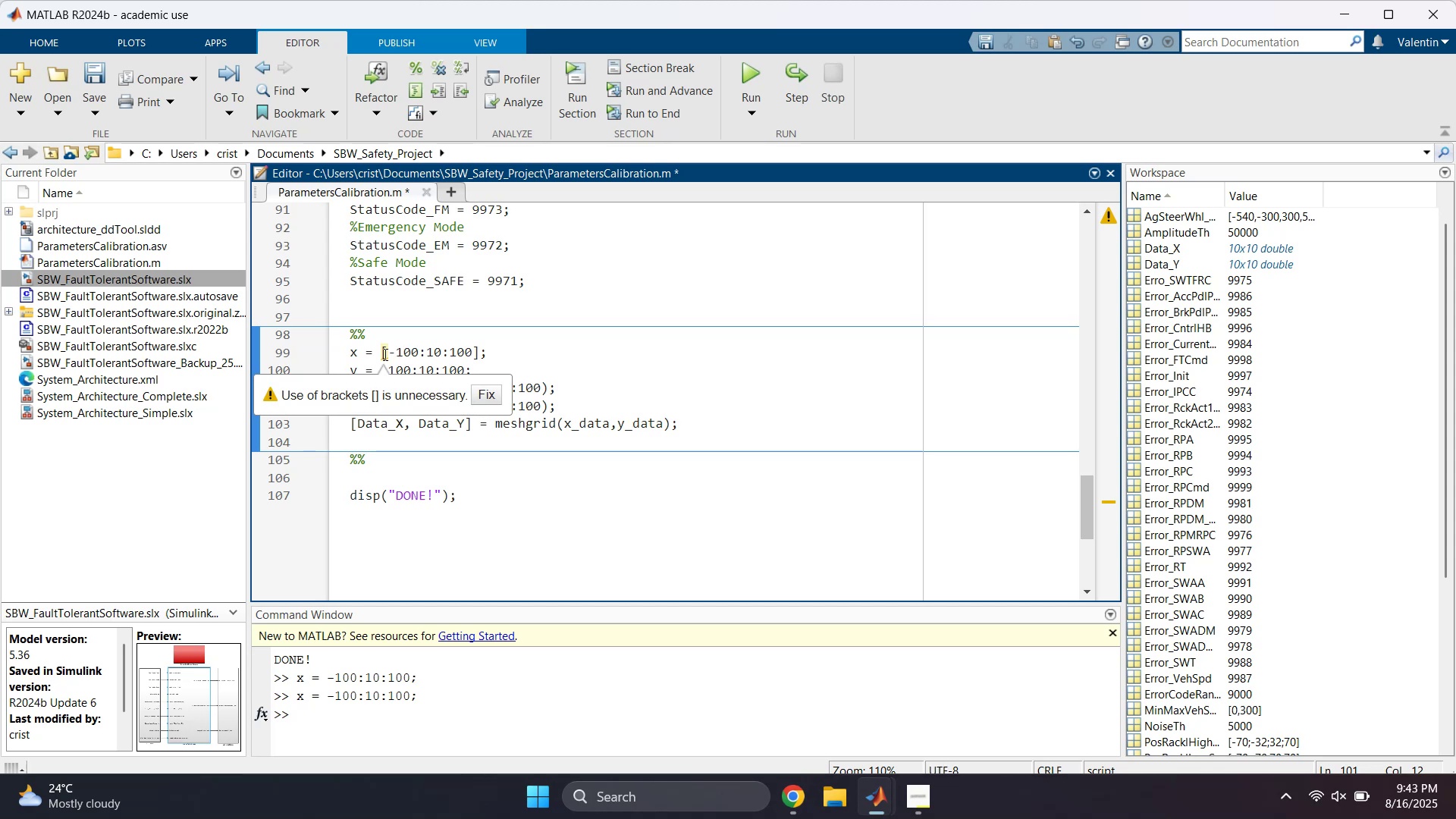 
left_click([384, 354])
 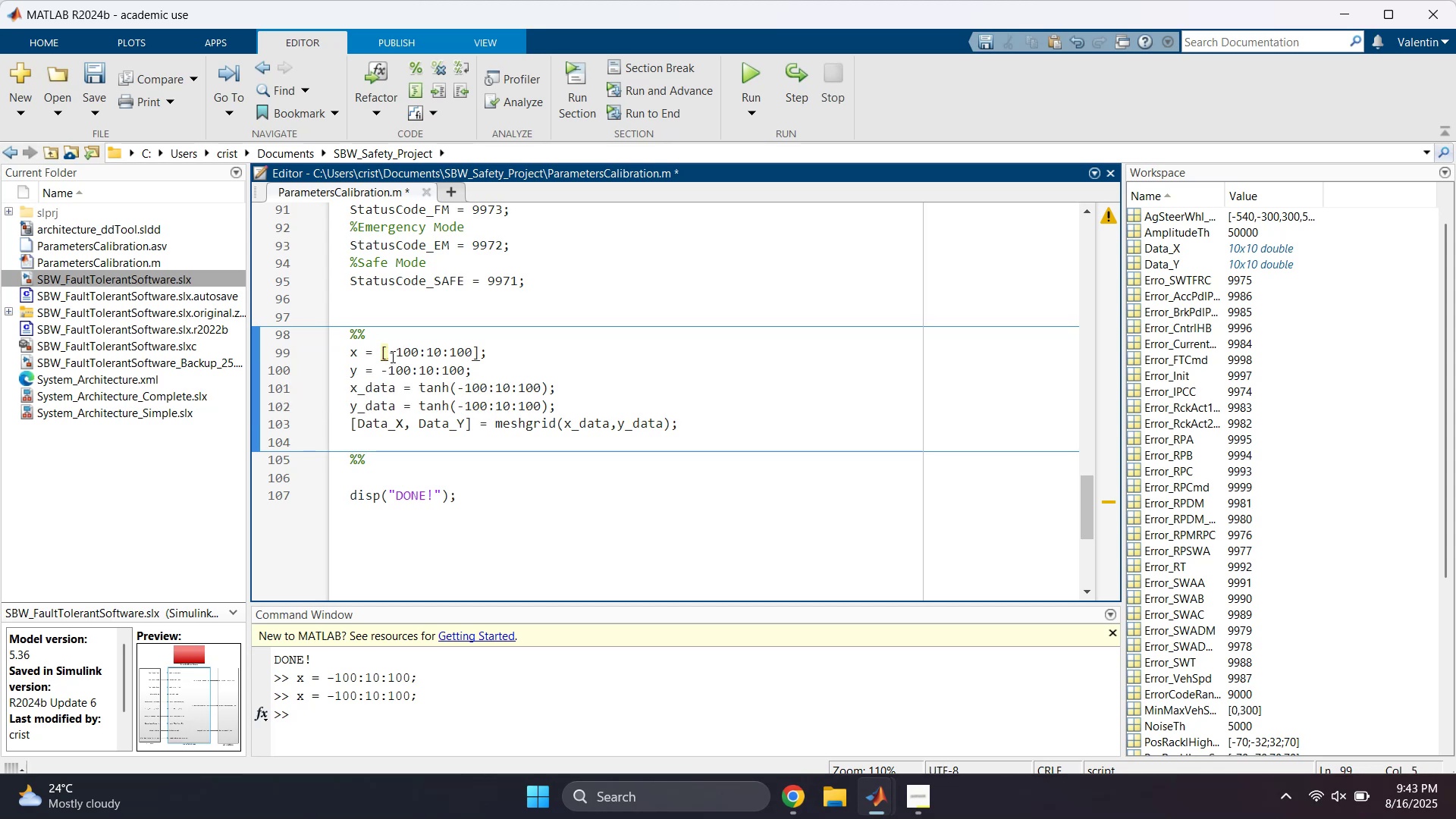 
left_click([388, 352])
 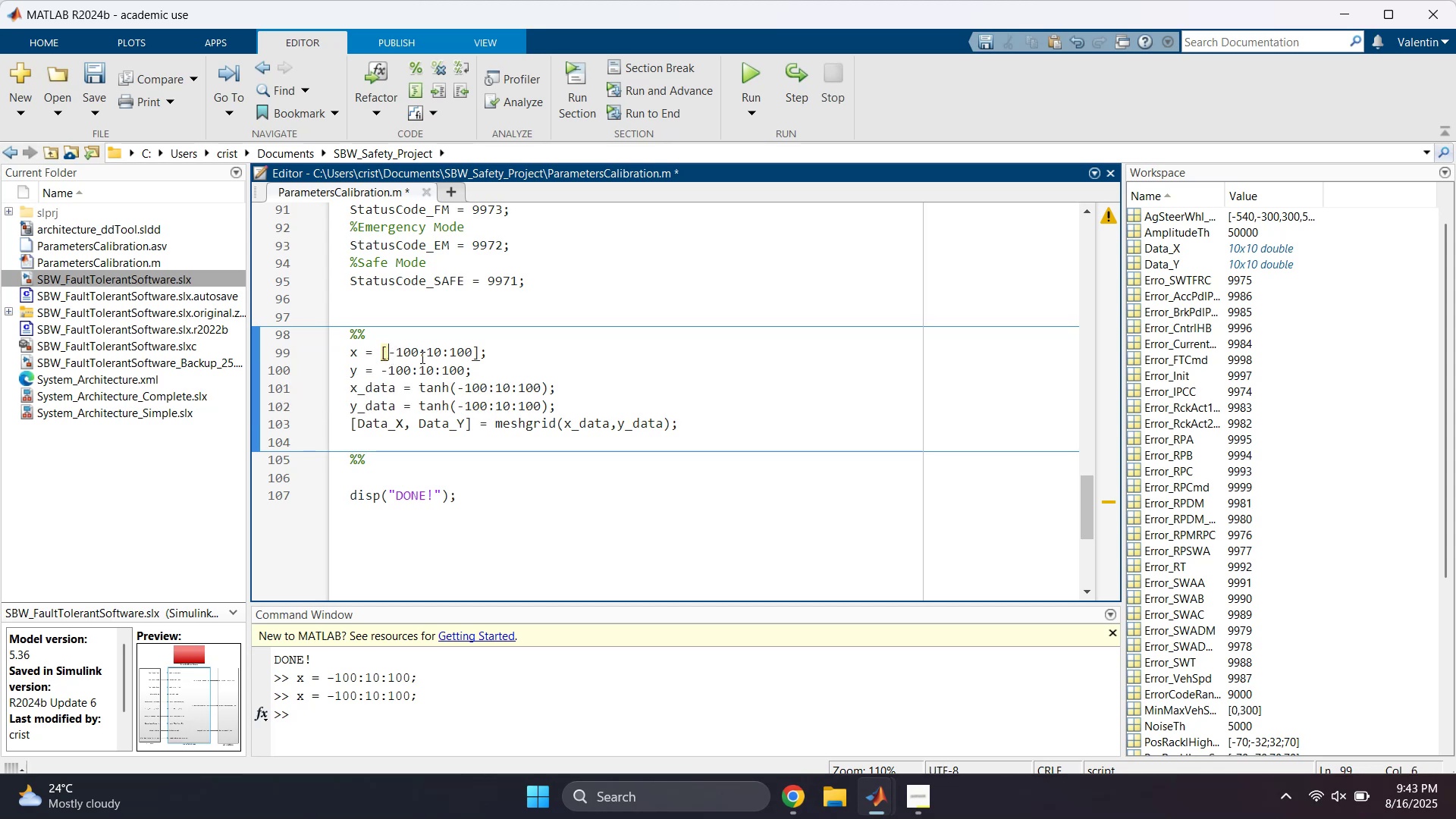 
key(Backspace)
 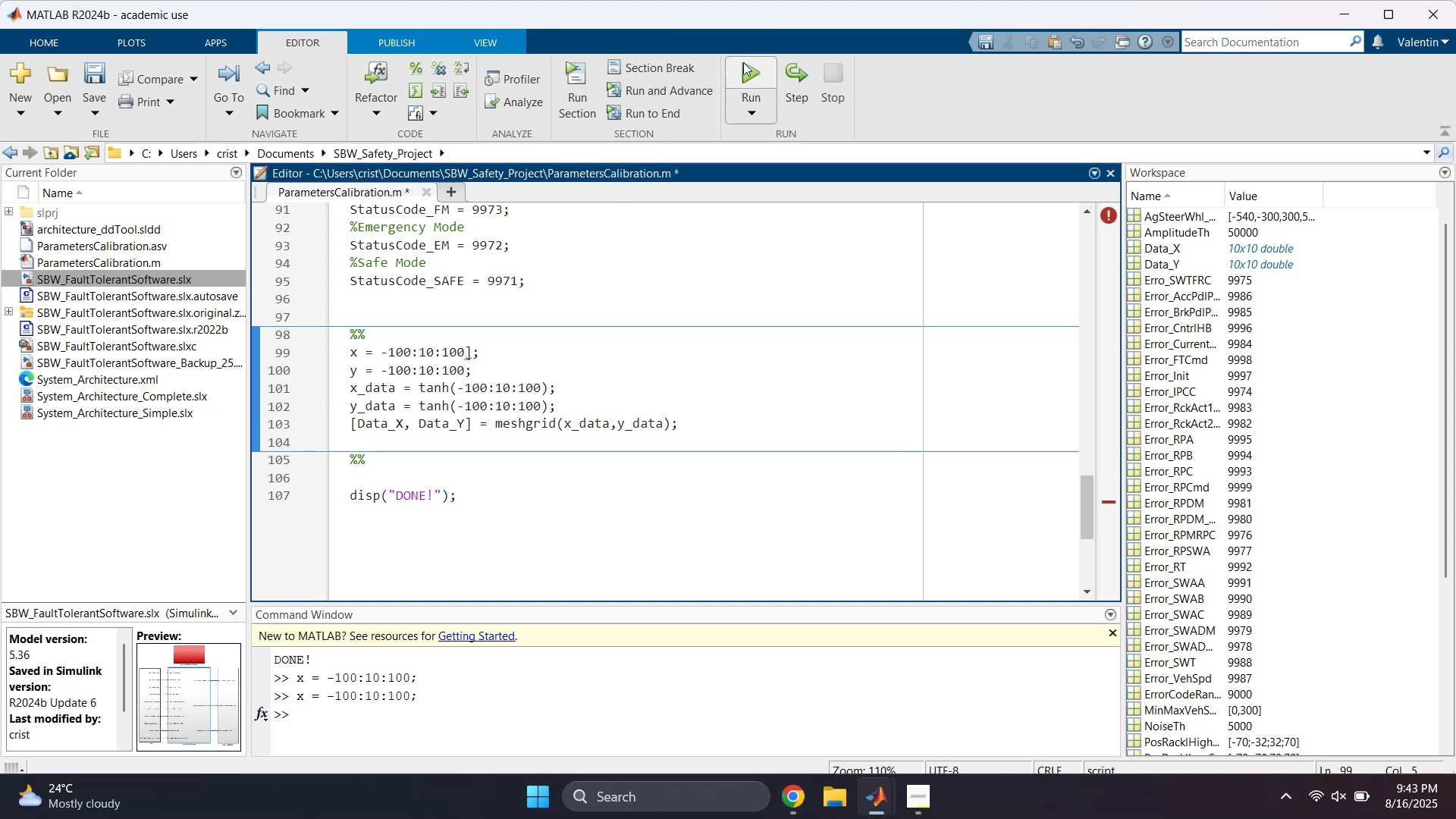 
left_click([743, 72])
 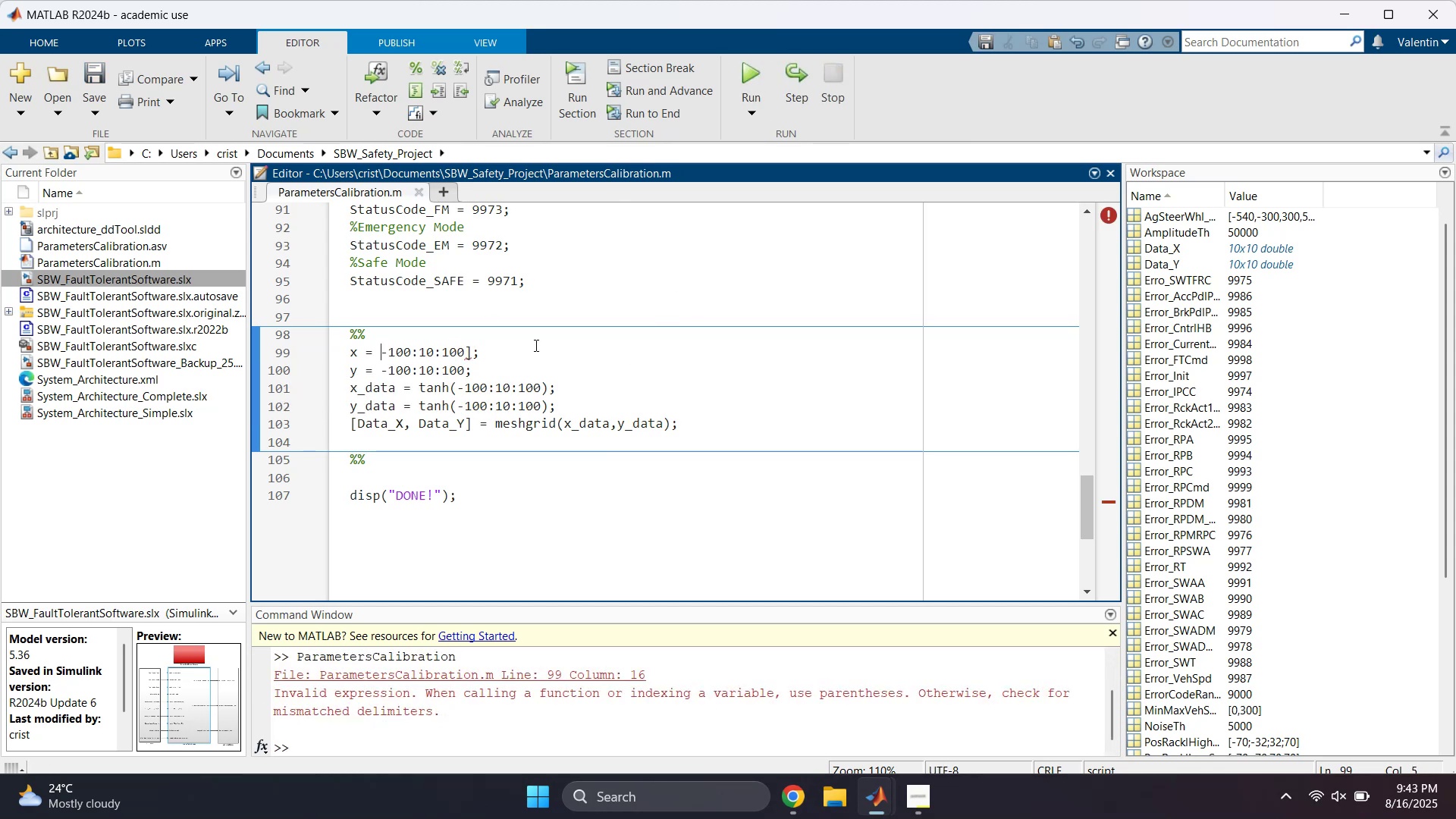 
left_click([466, 351])
 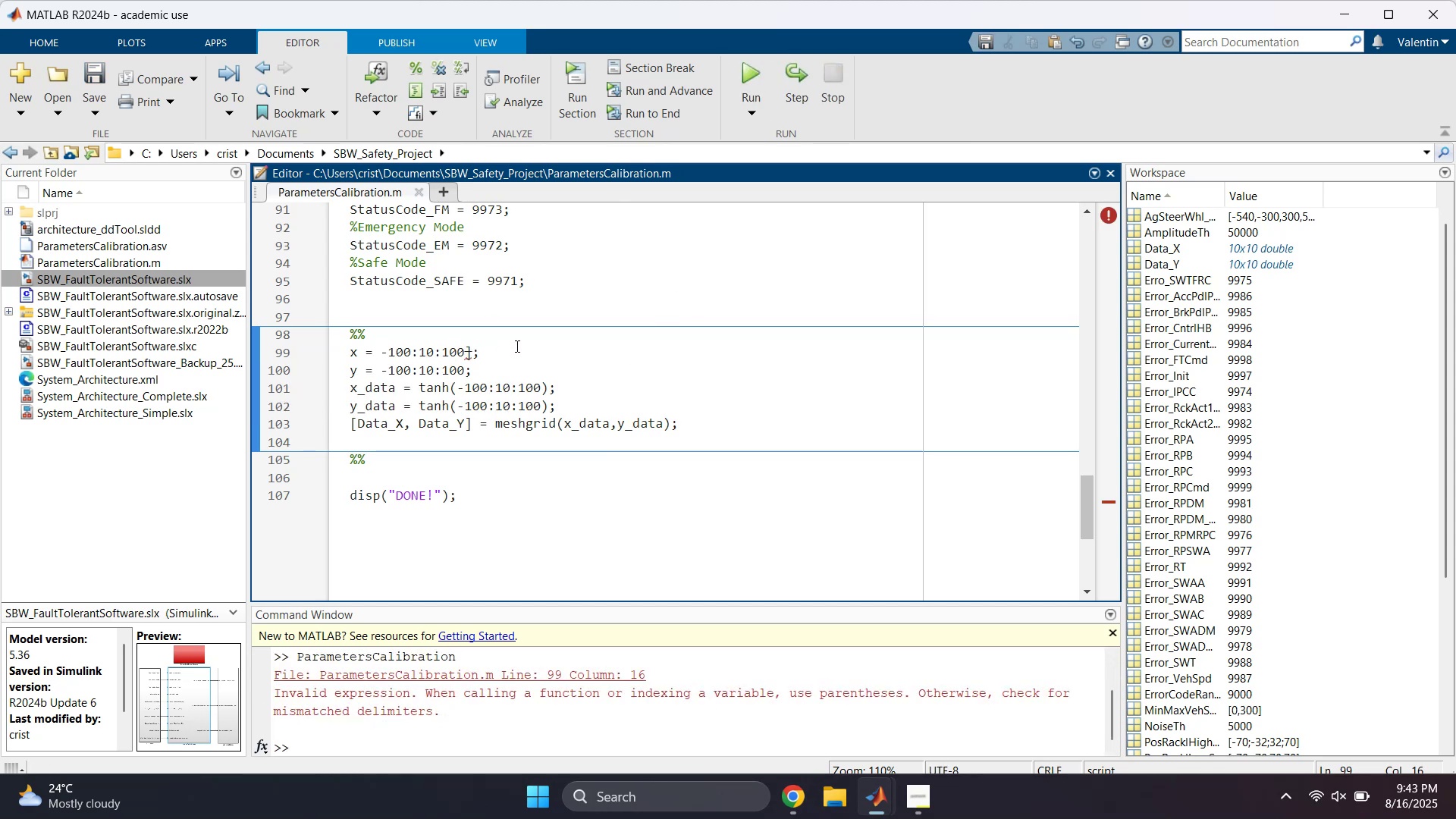 
key(Backspace)
 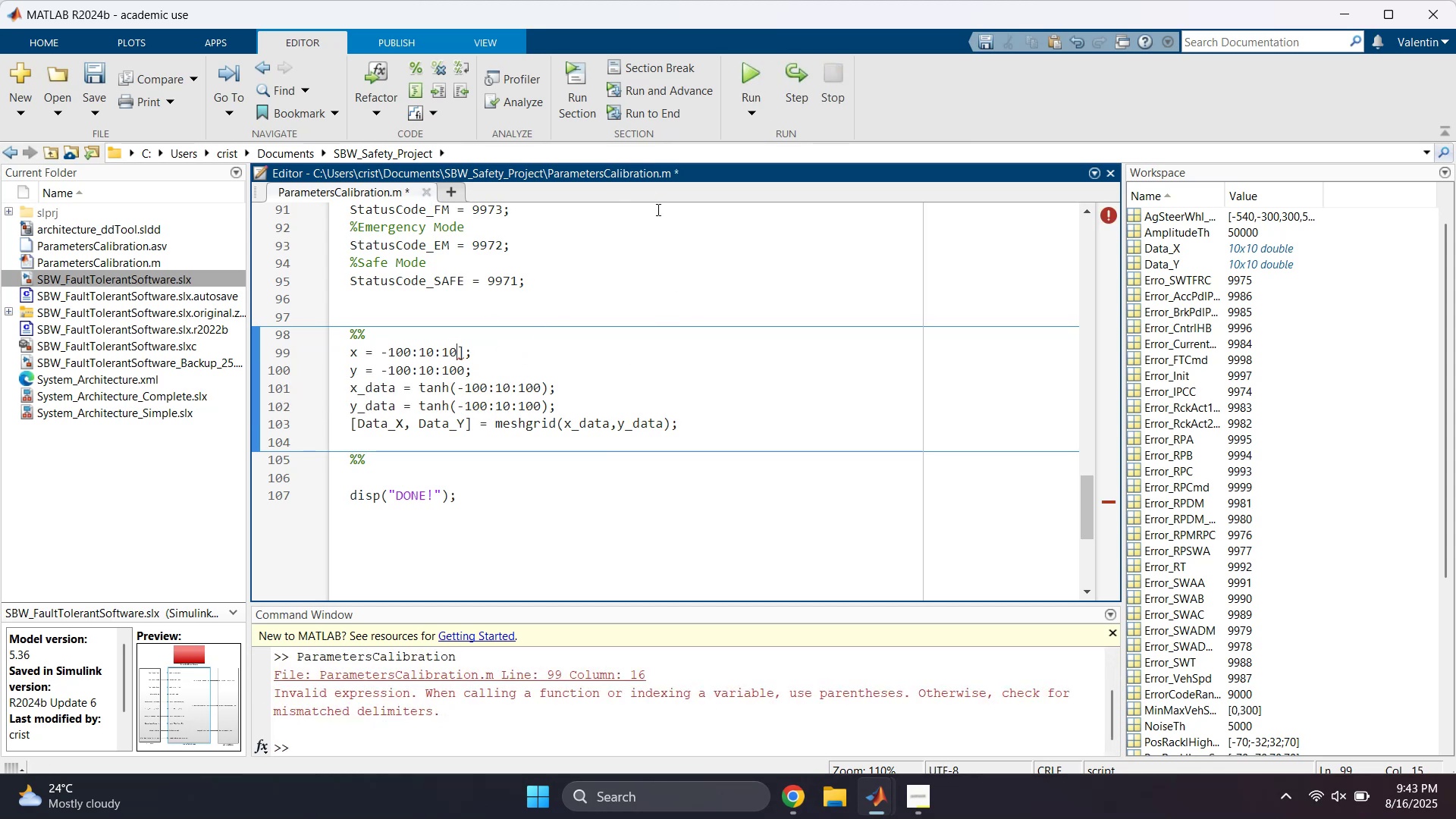 
key(0)
 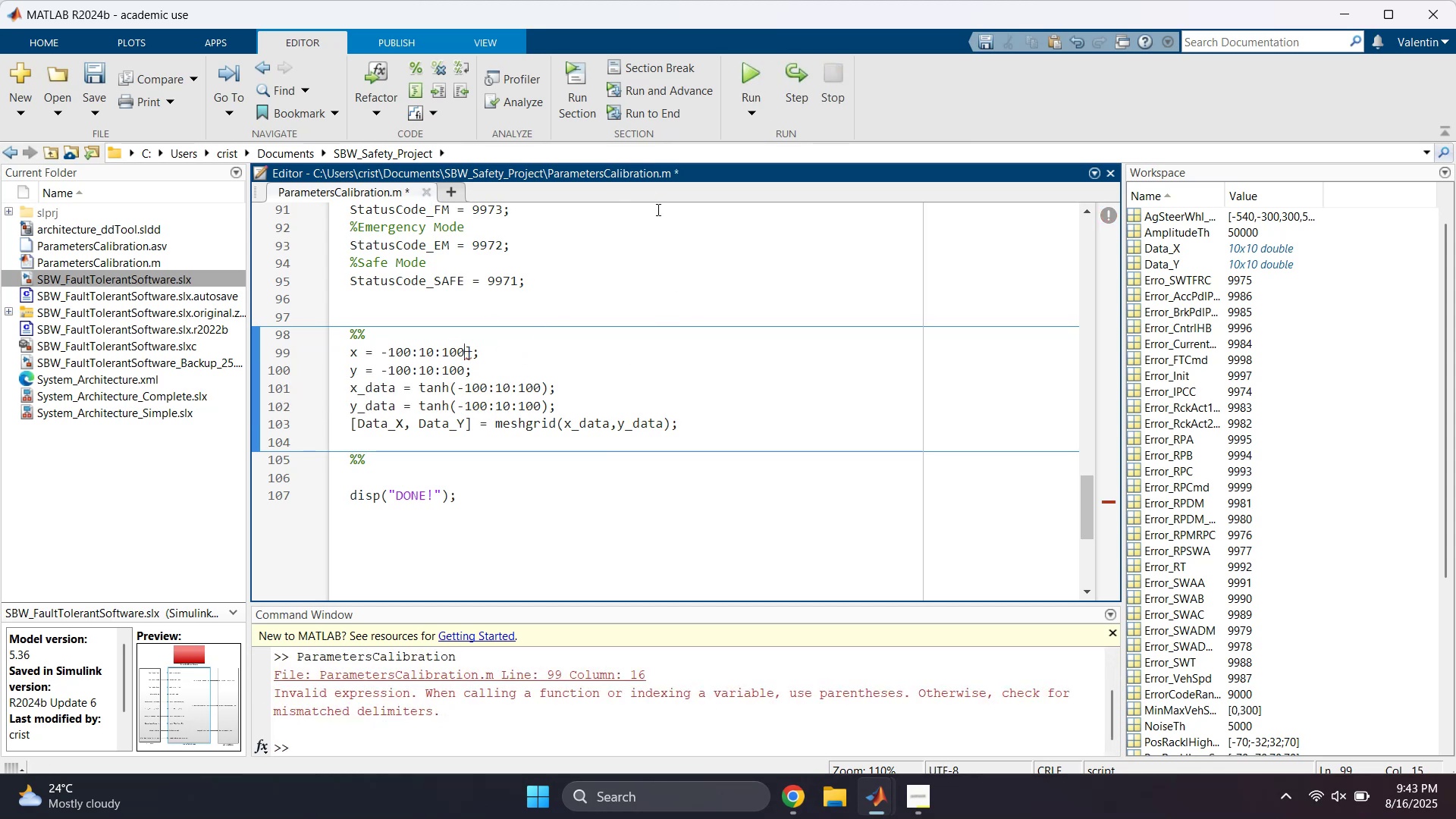 
key(Delete)
 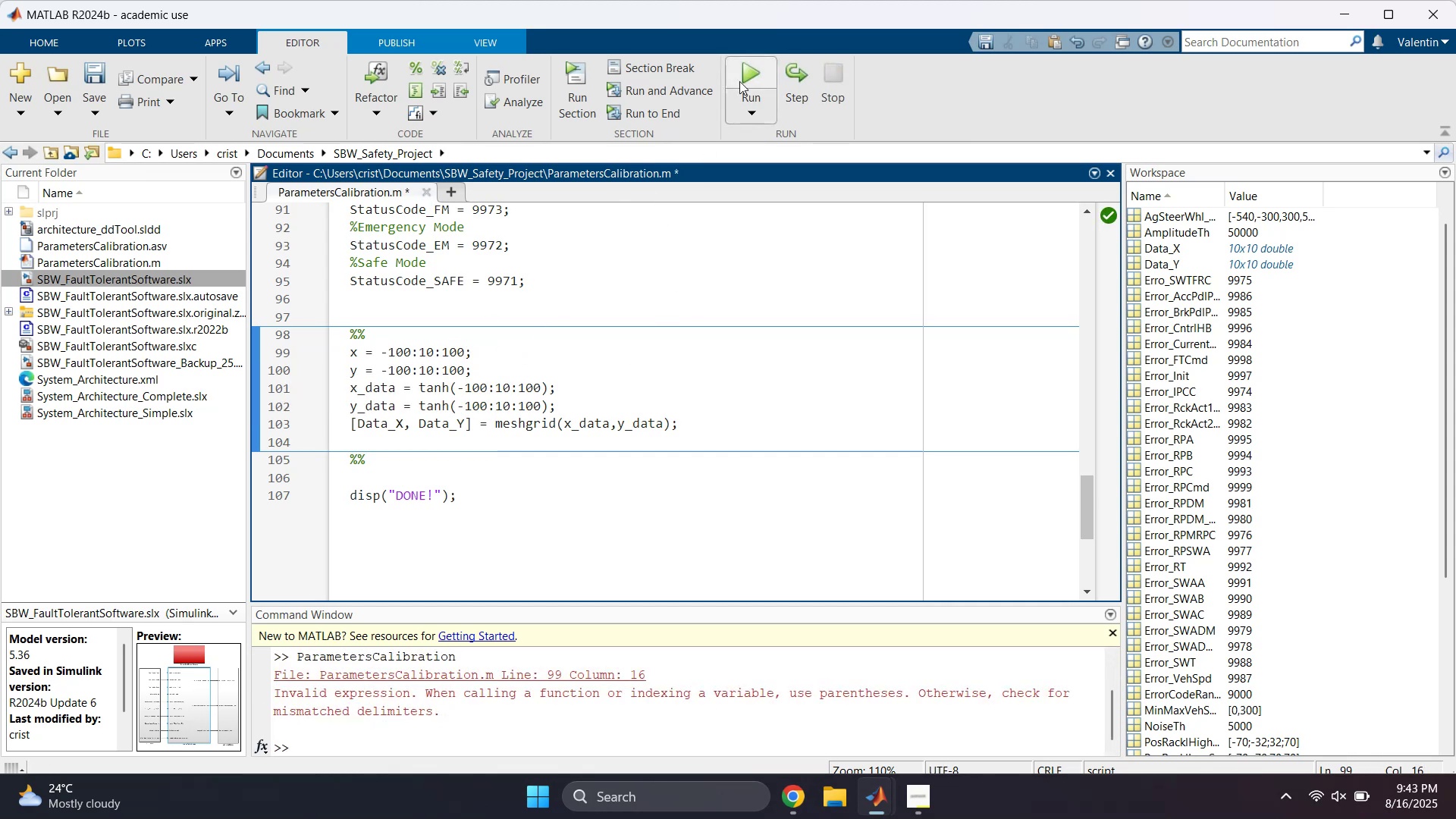 
left_click([752, 65])
 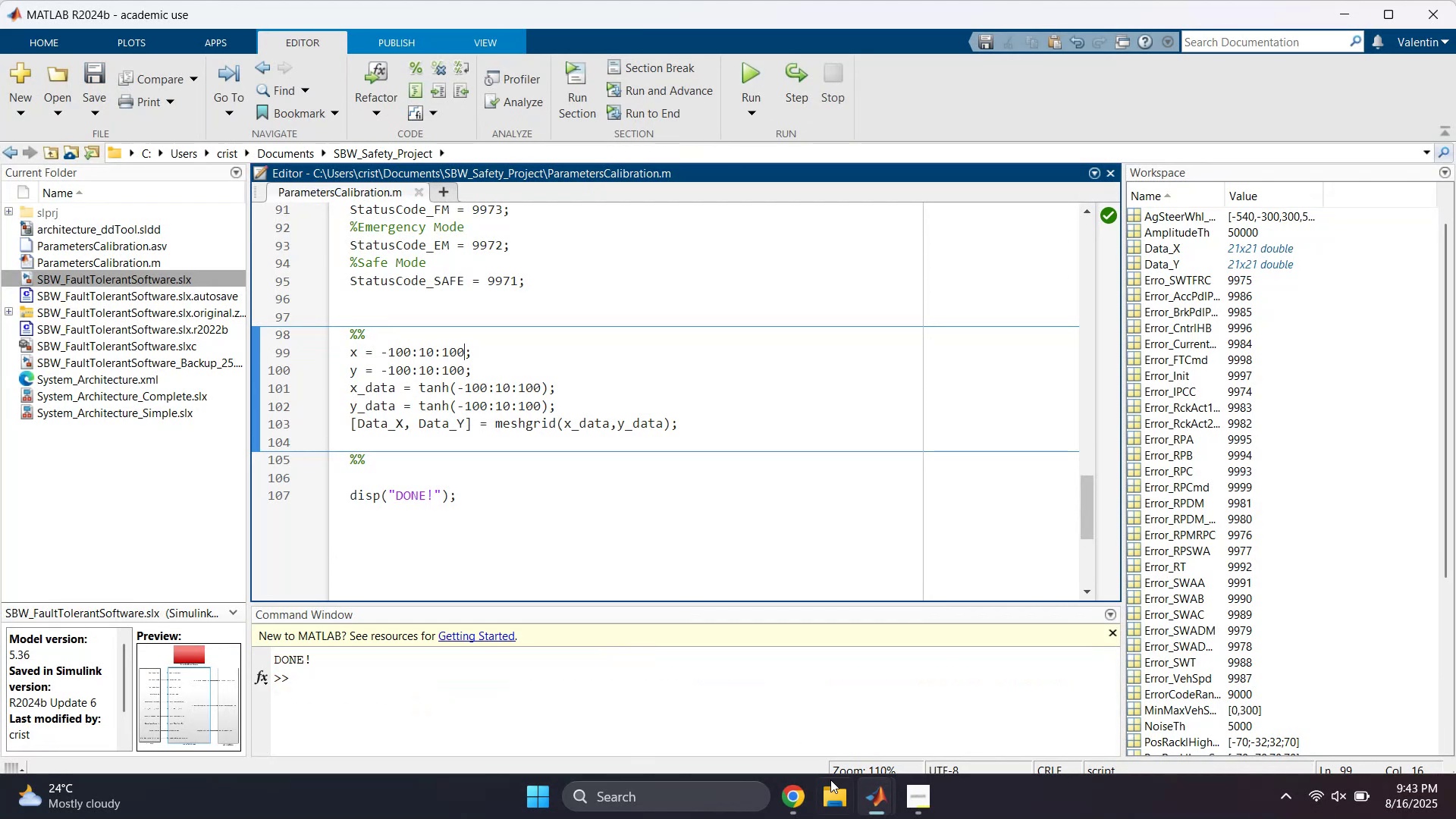 
left_click([877, 805])
 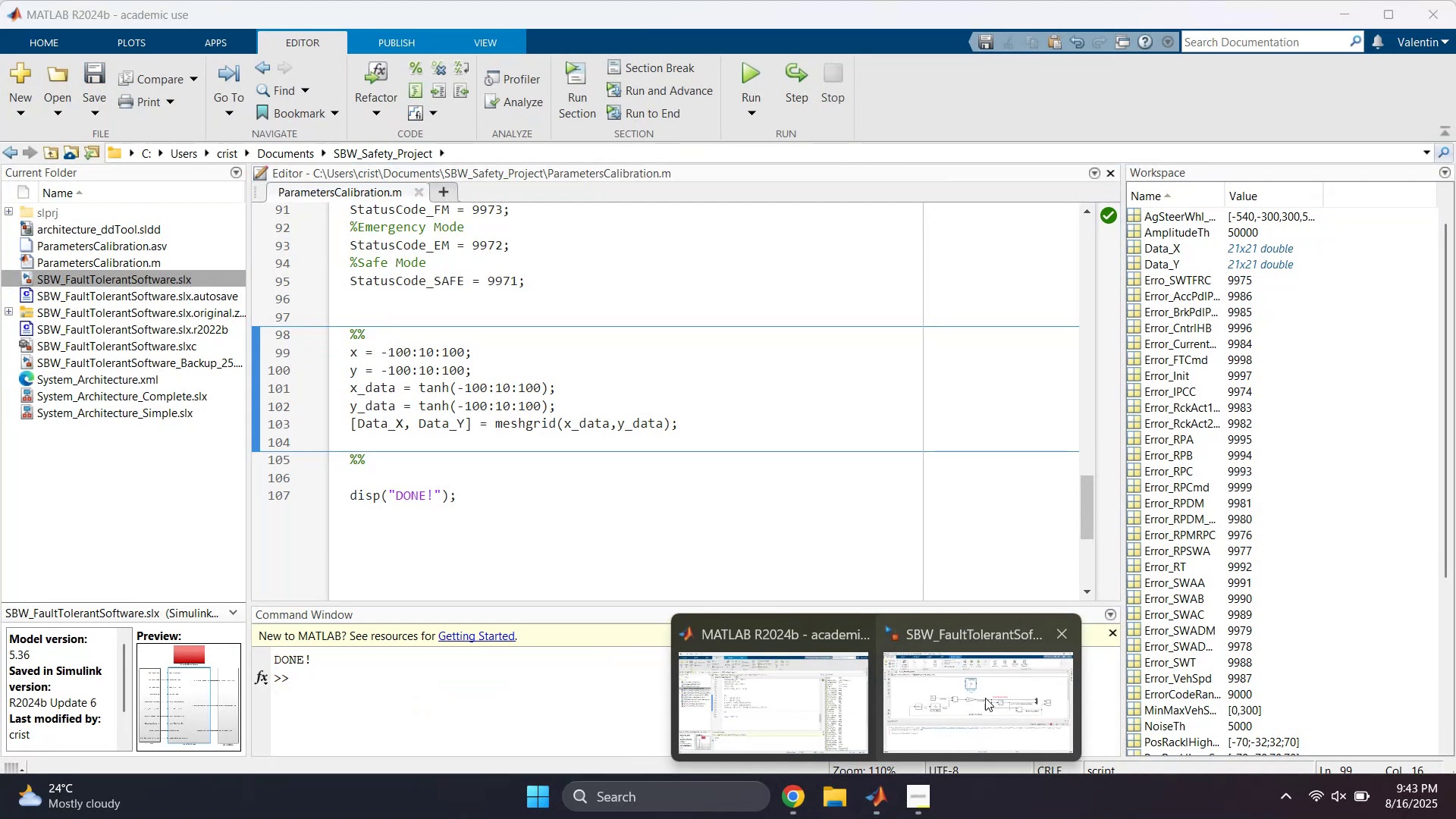 
left_click([988, 690])
 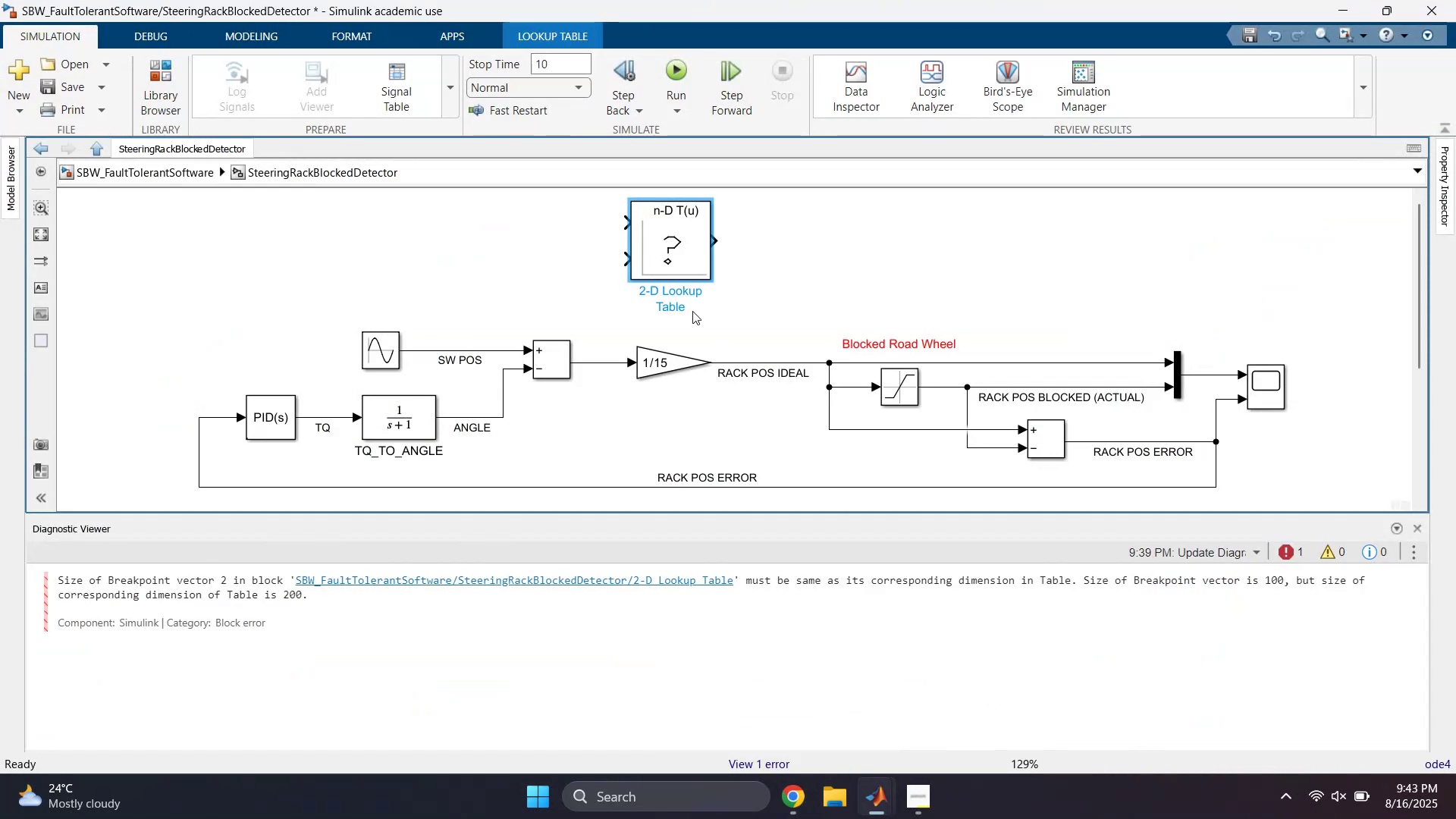 
left_click([676, 268])
 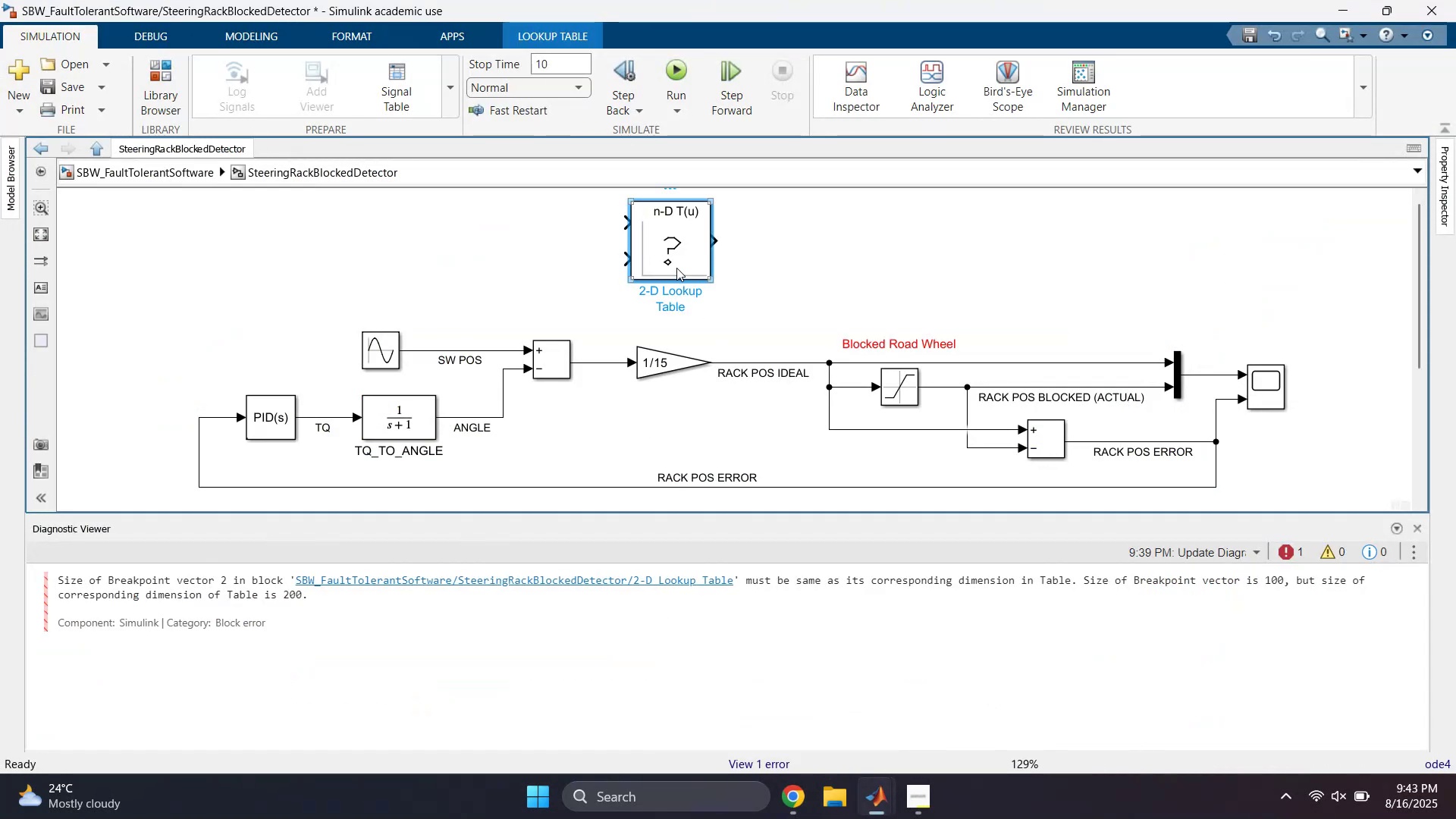 
left_click([676, 268])
 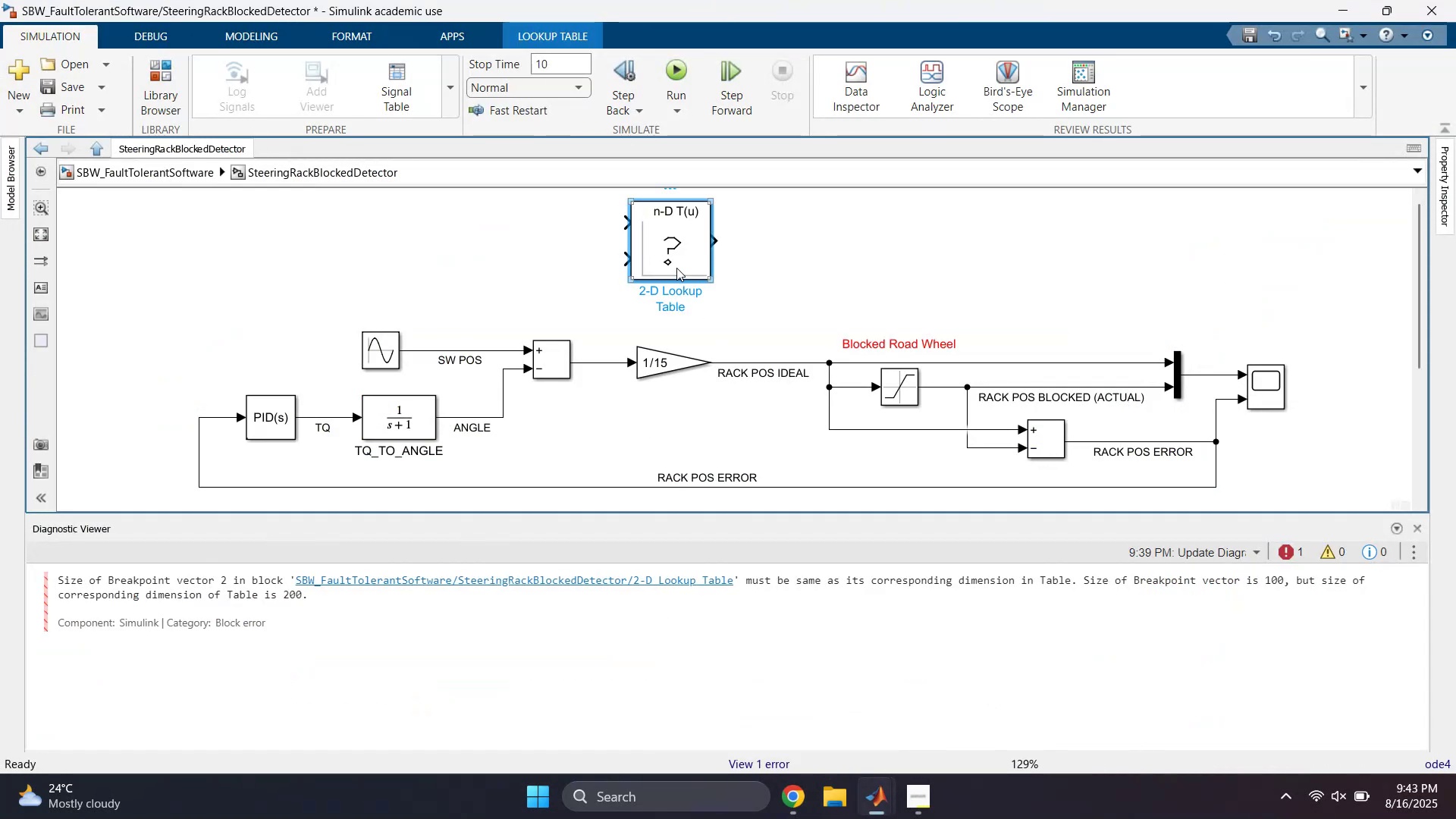 
right_click([676, 268])
 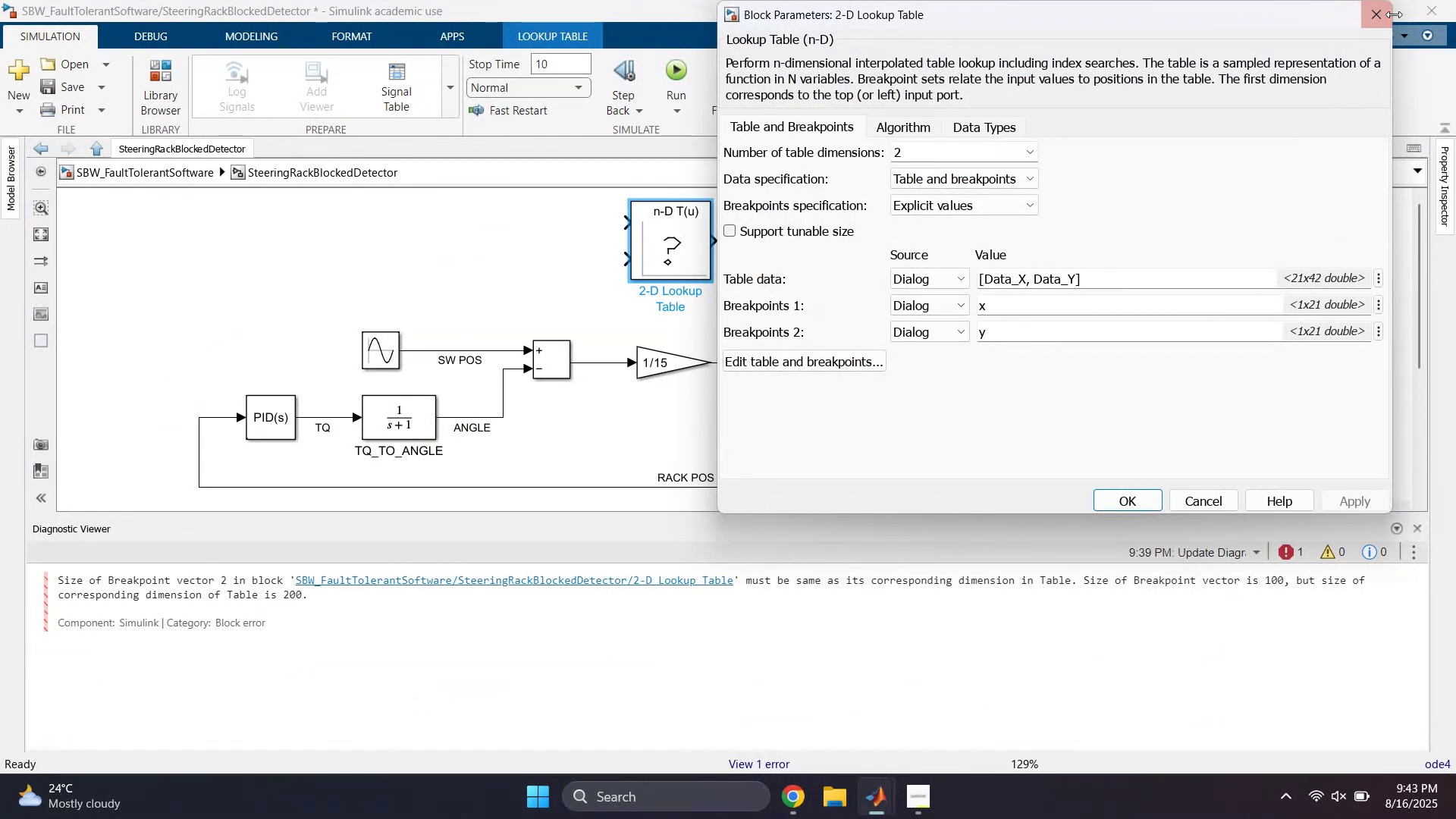 
wait(8.78)
 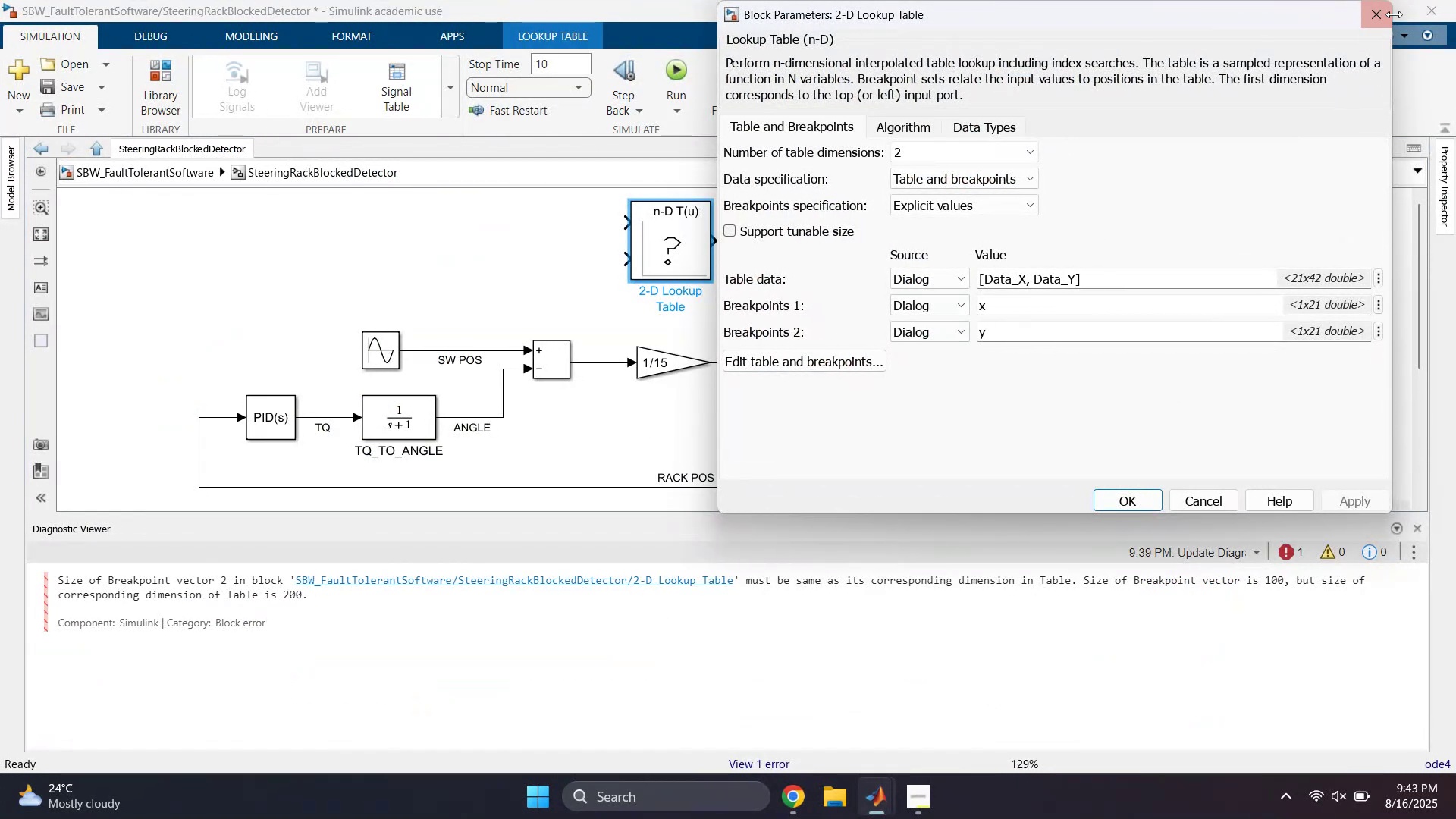 
left_click([1385, 16])
 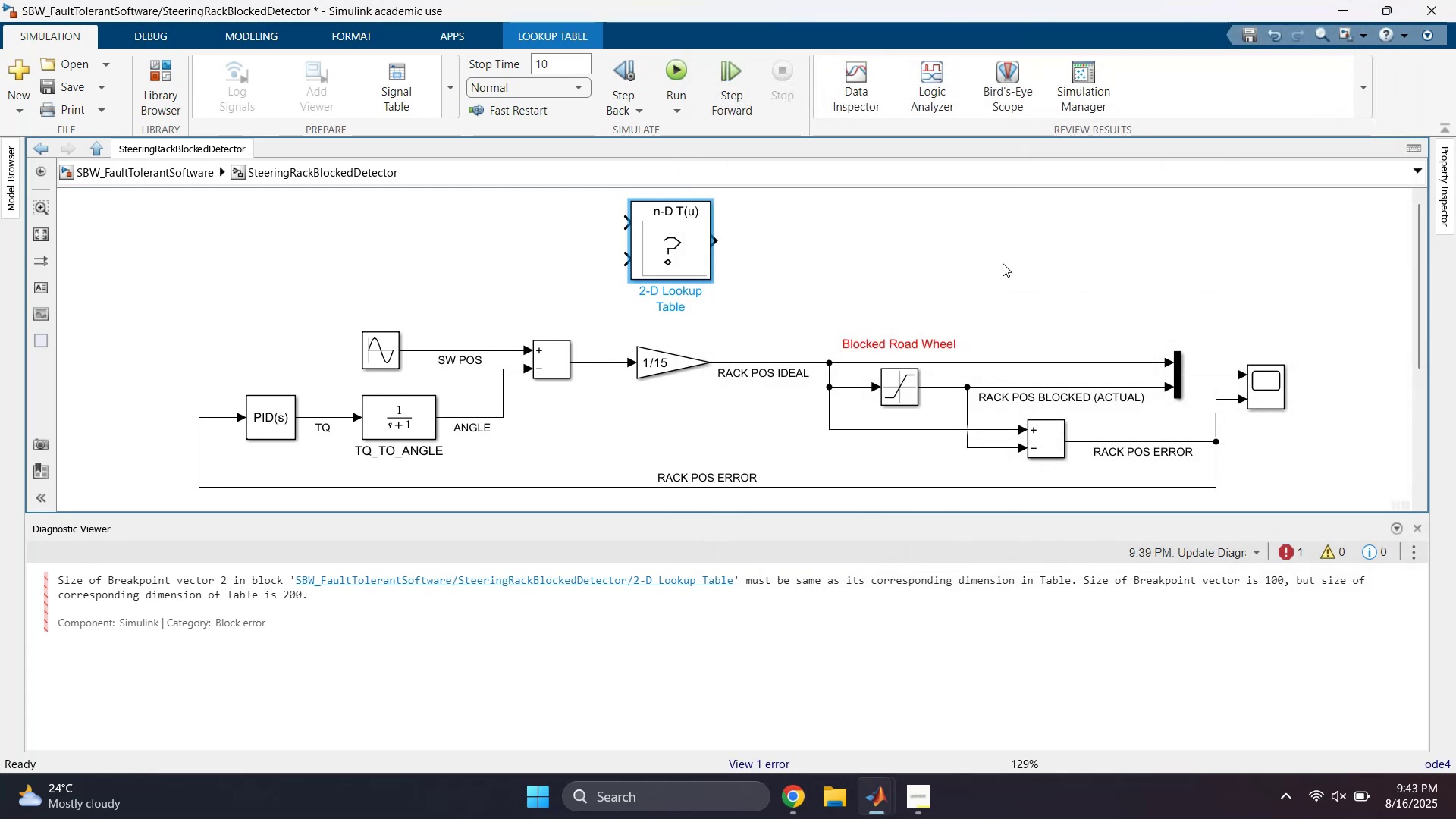 
left_click([1002, 263])
 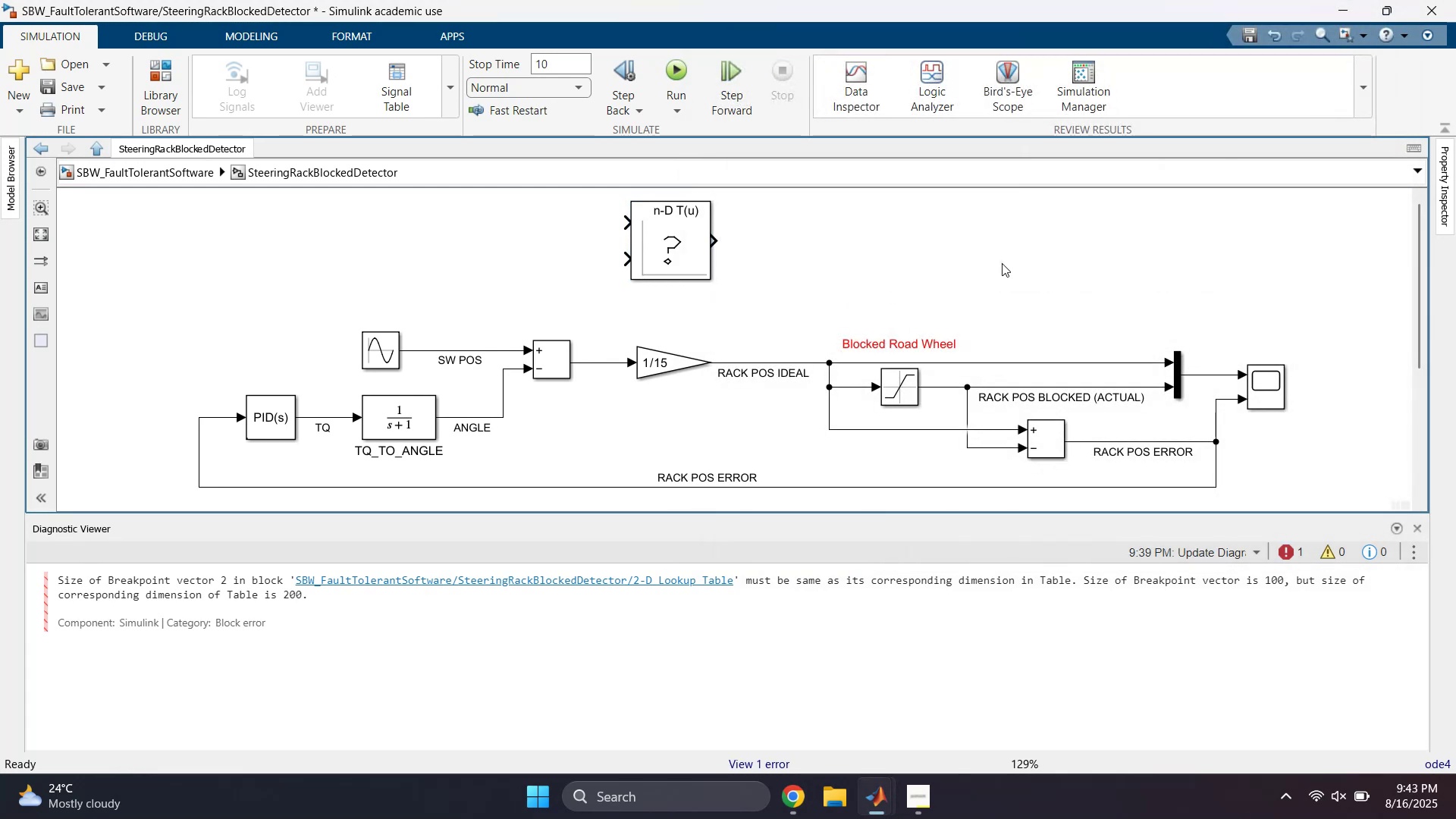 
key(Control+D)
 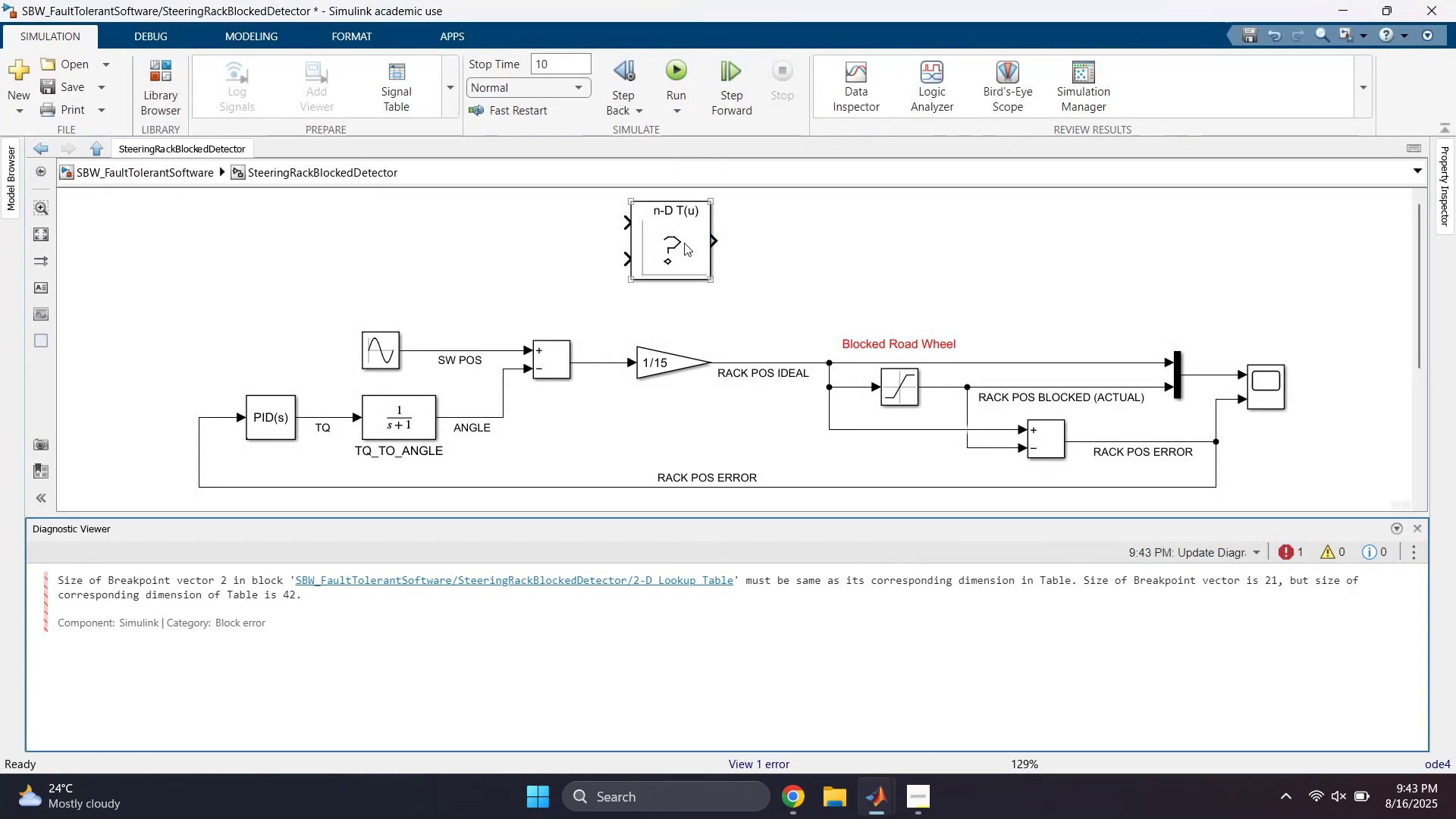 
double_click([684, 243])
 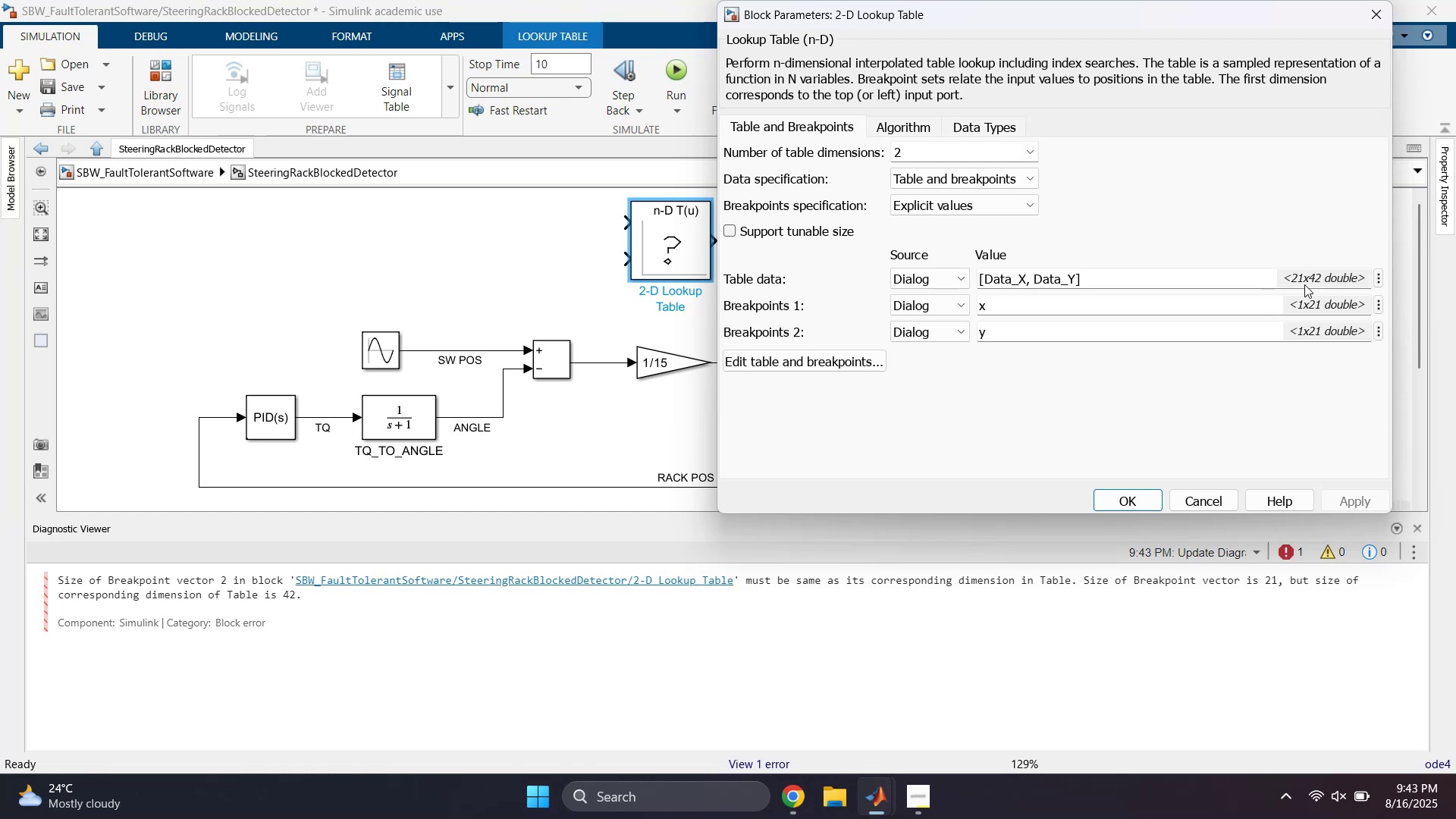 
wait(5.27)
 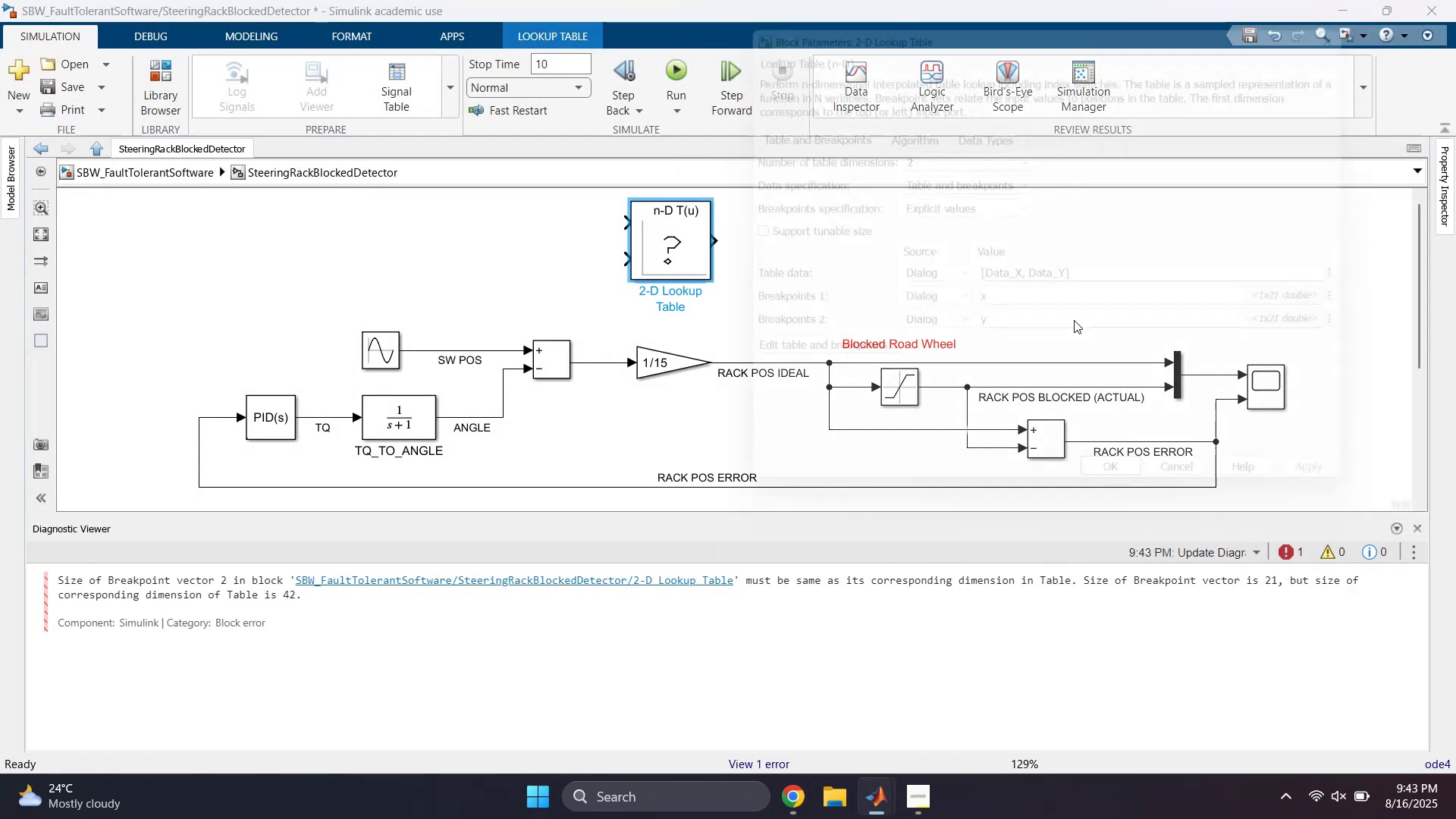 
left_click([875, 809])
 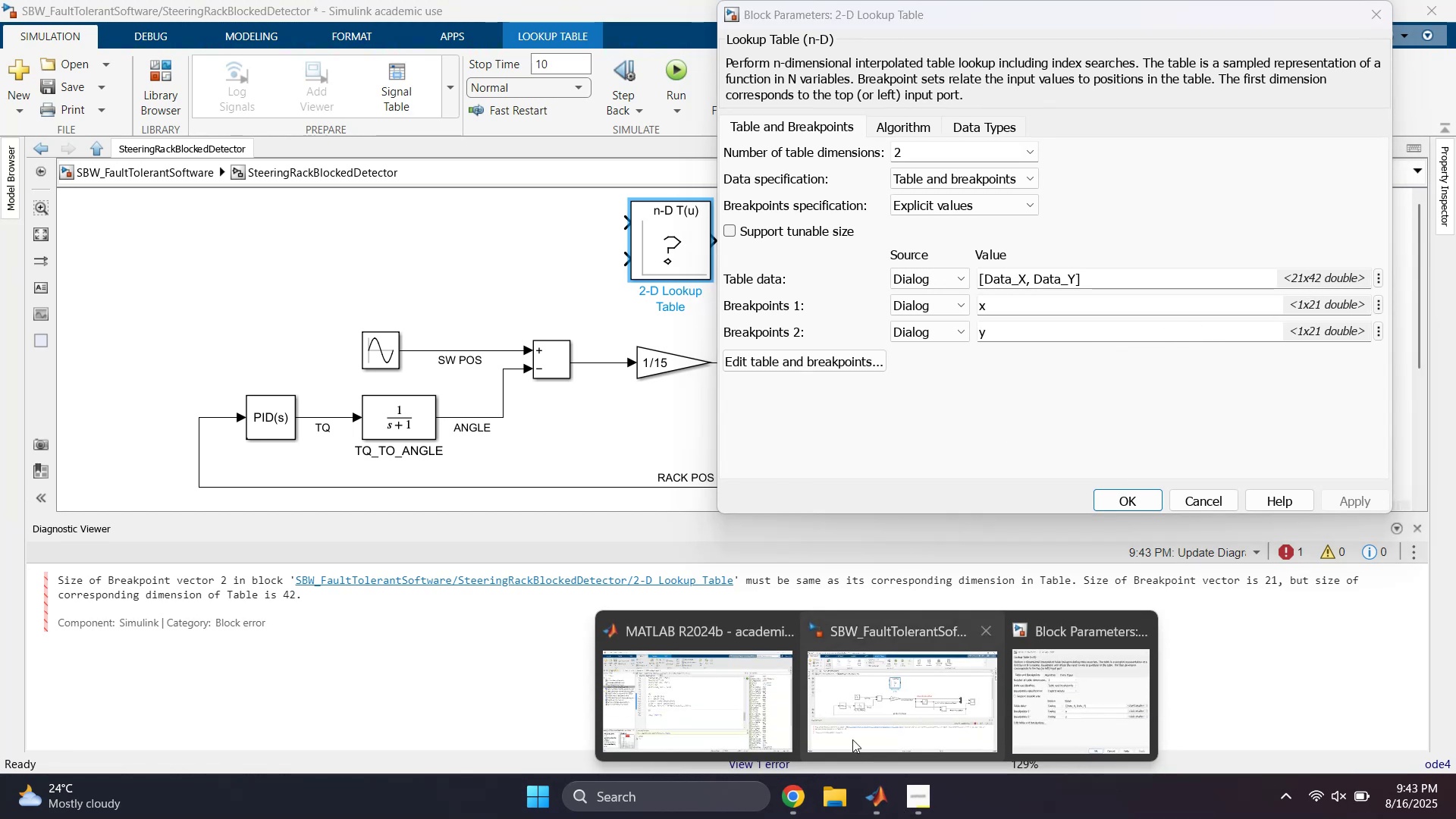 
left_click([869, 702])
 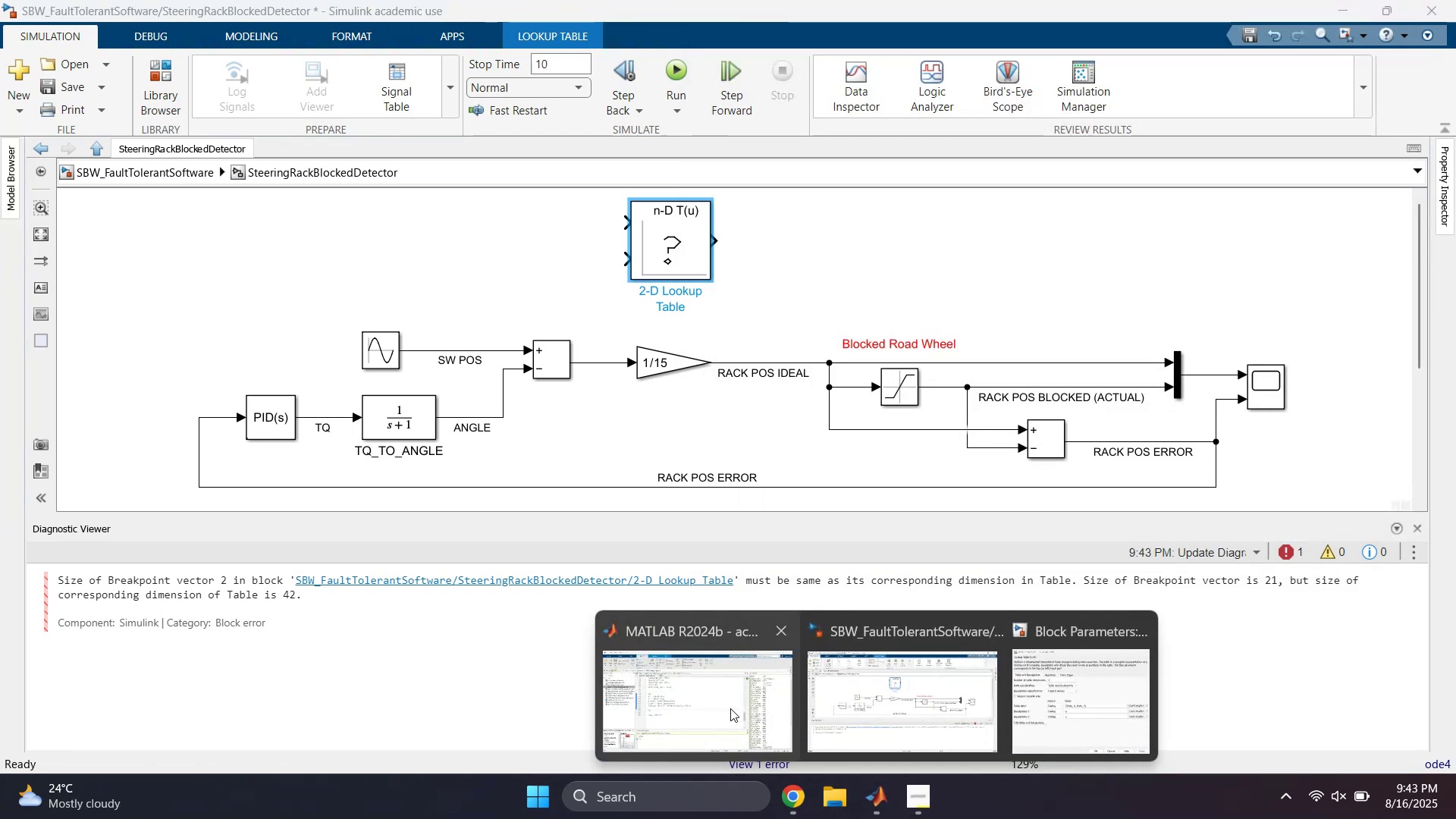 
left_click([723, 703])
 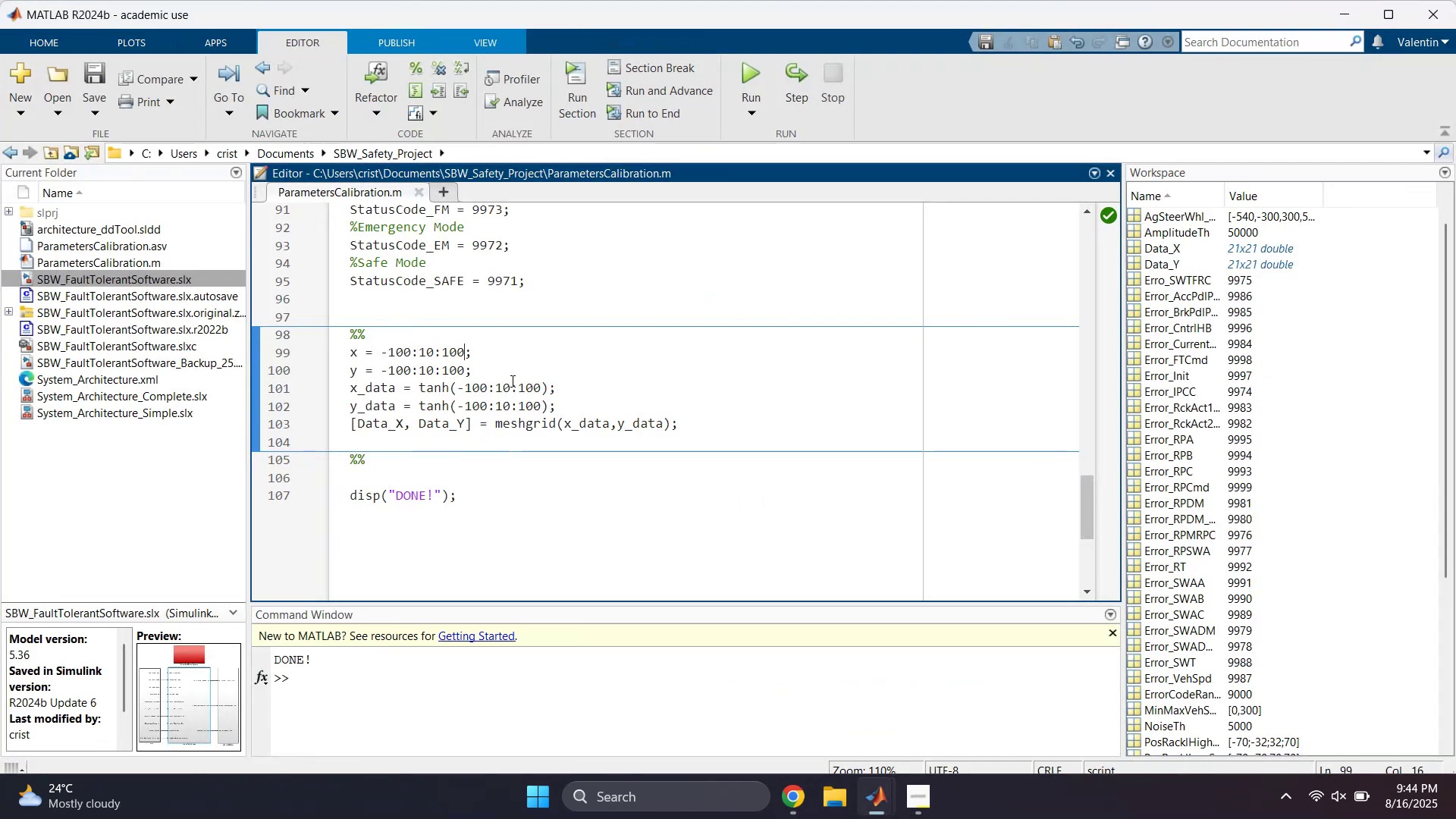 
double_click([585, 422])
 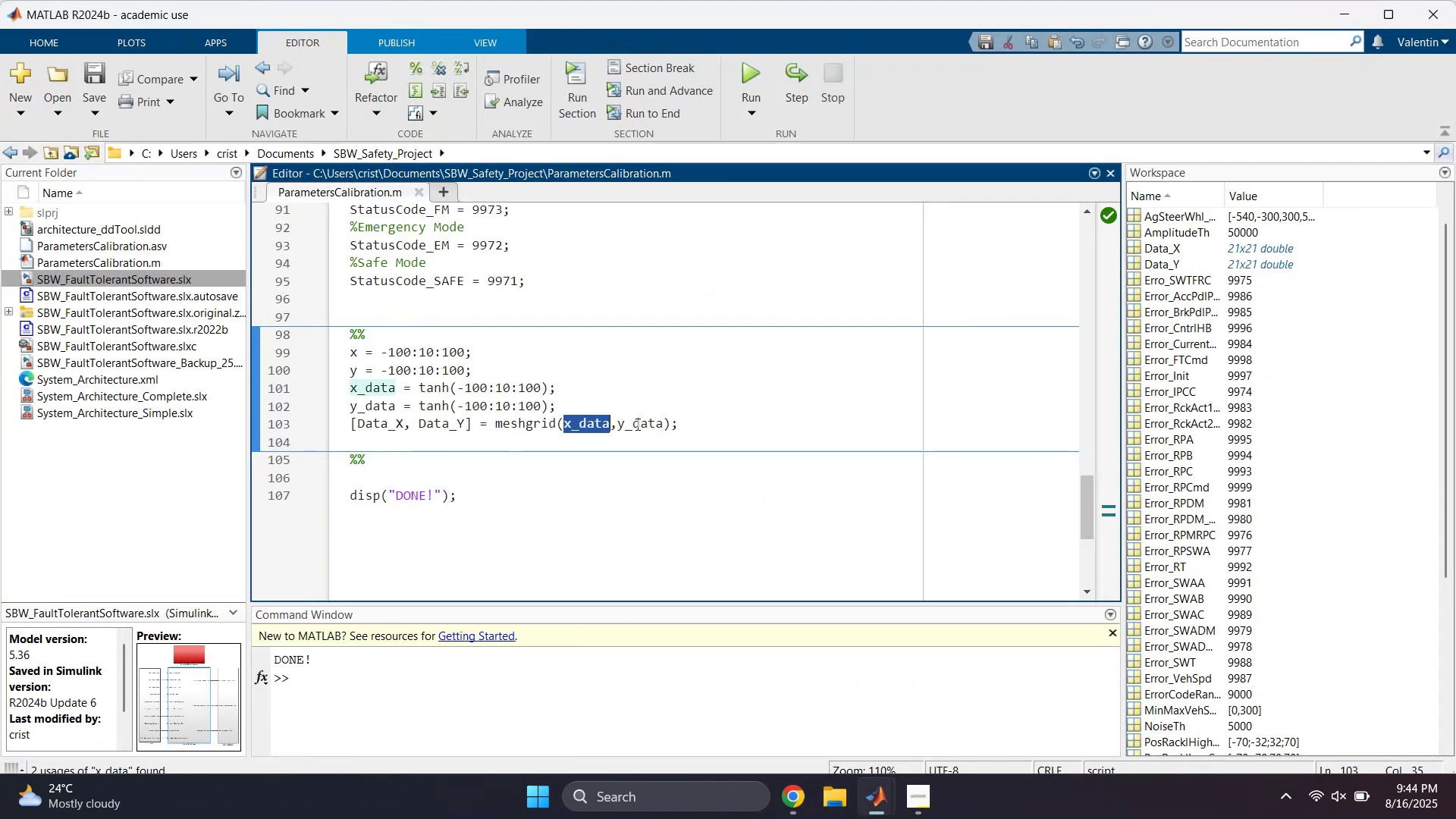 
double_click([636, 424])
 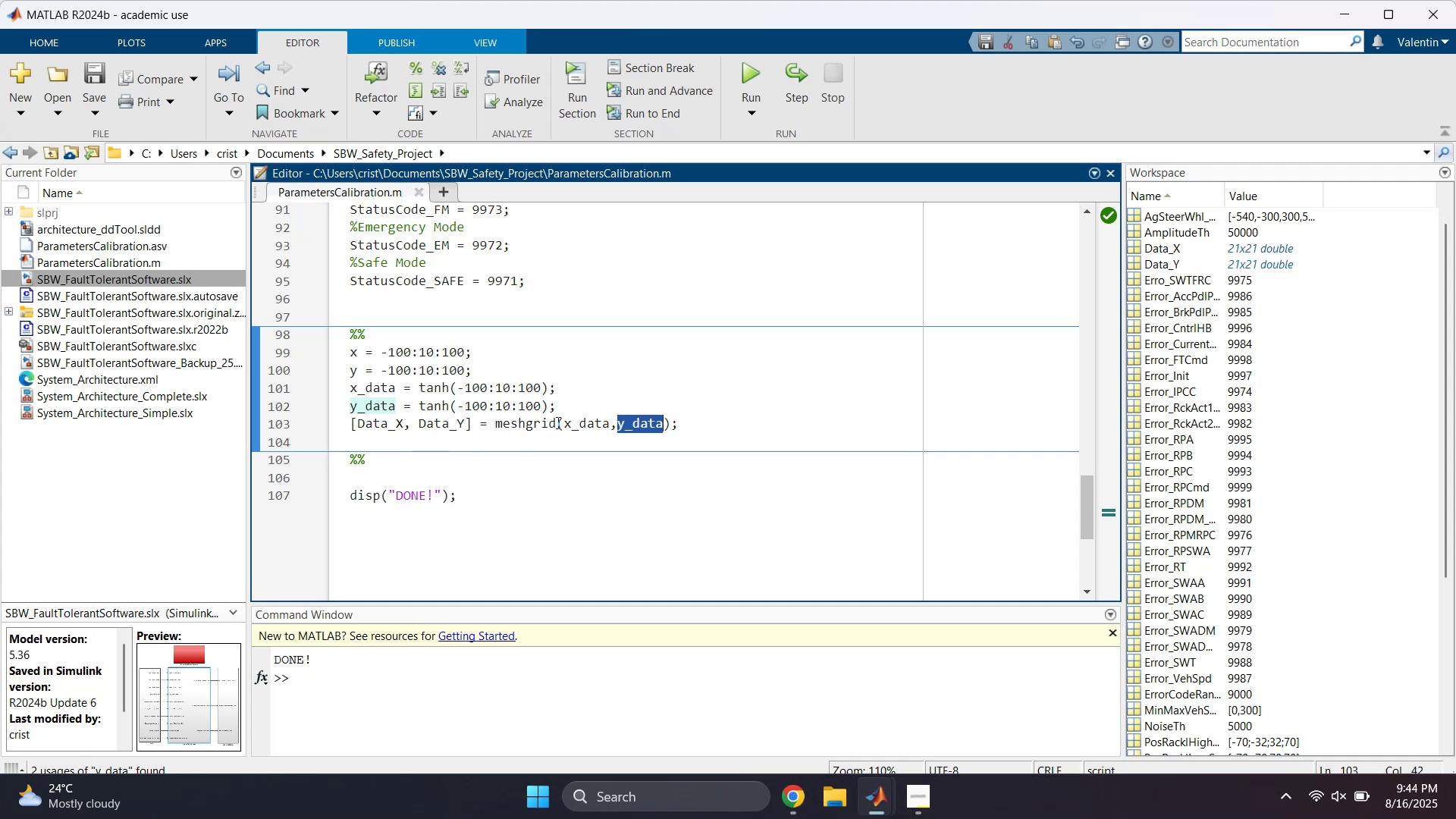 
double_click([548, 422])
 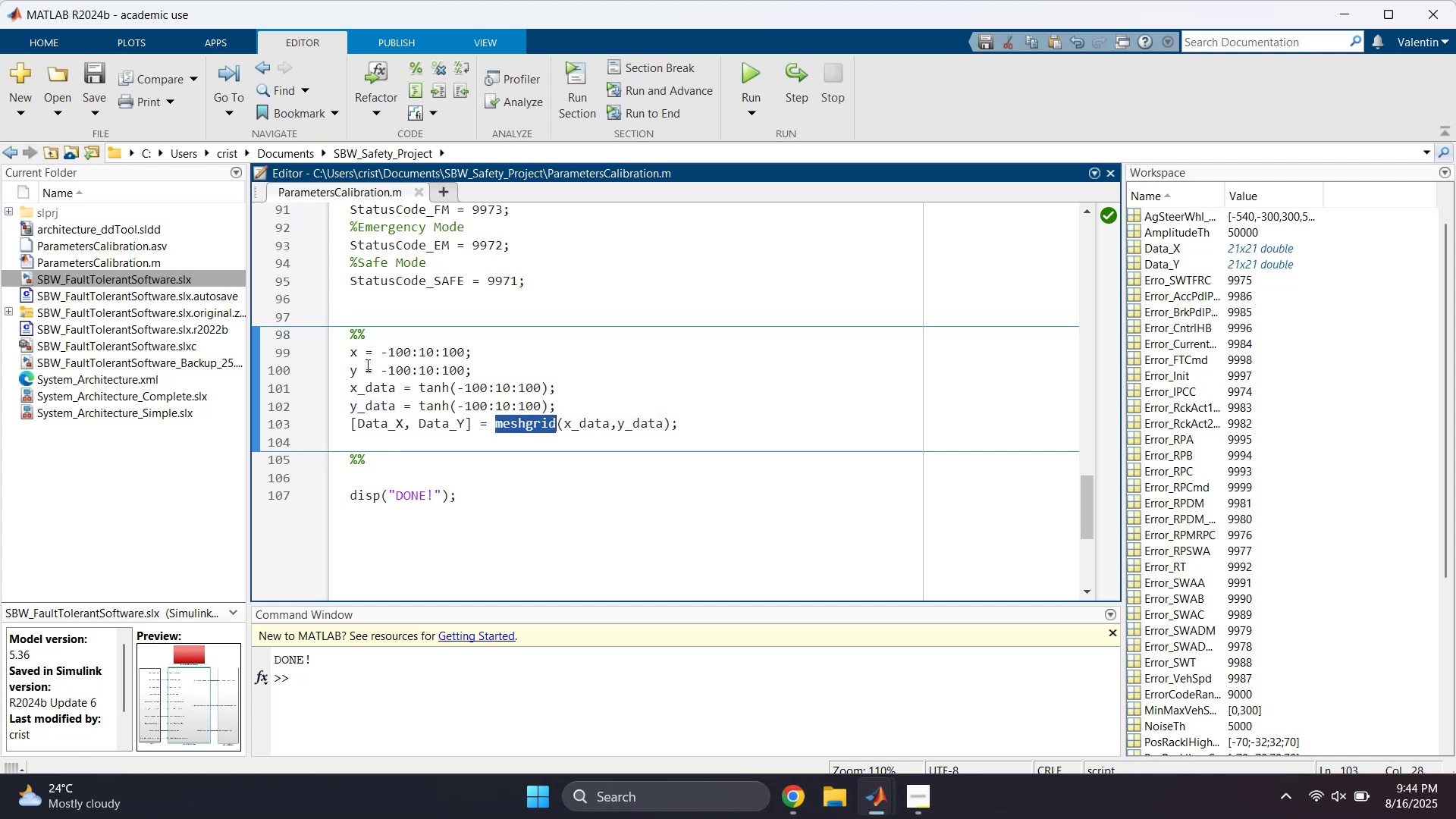 
double_click([351, 372])
 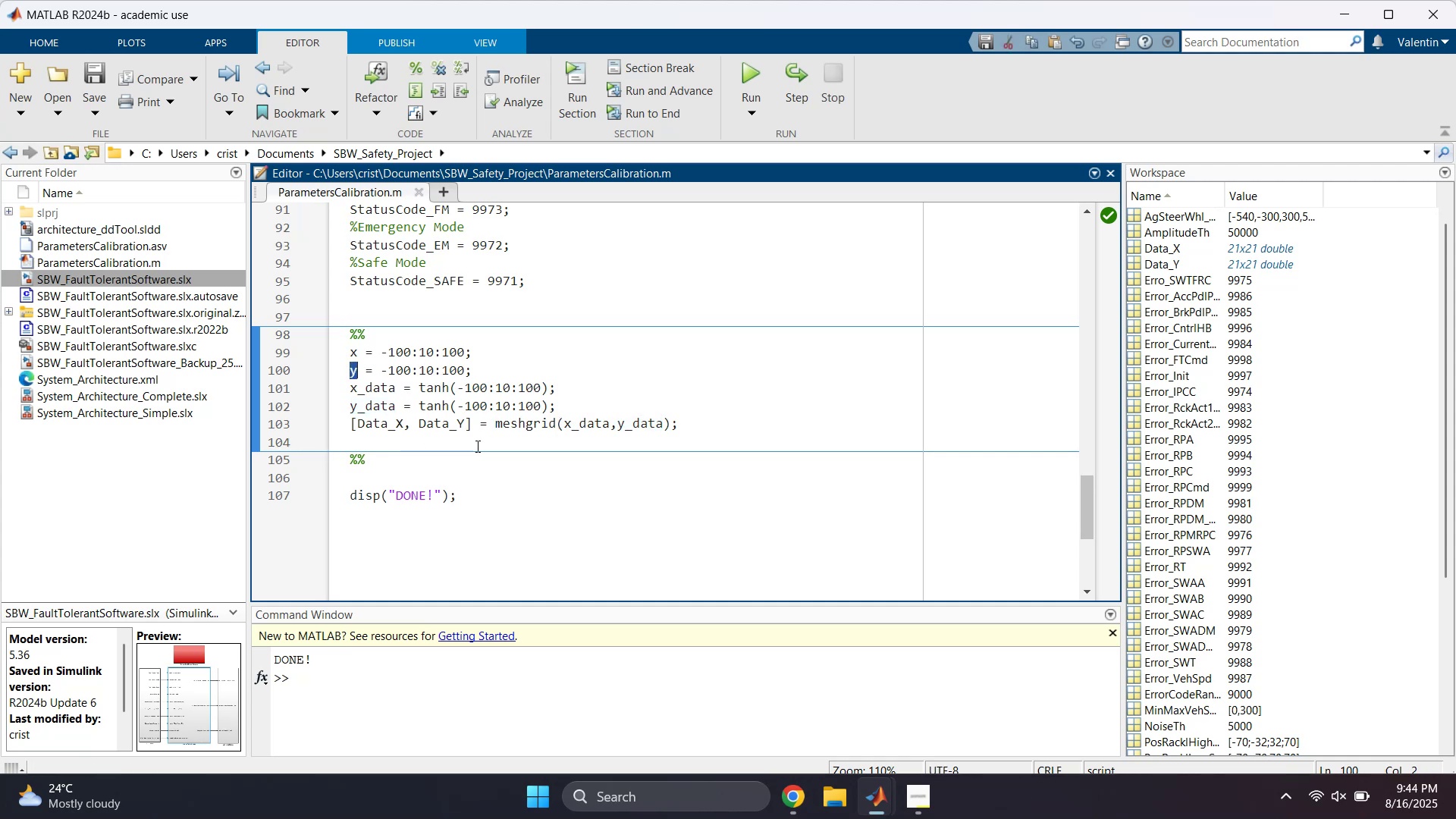 
wait(7.17)
 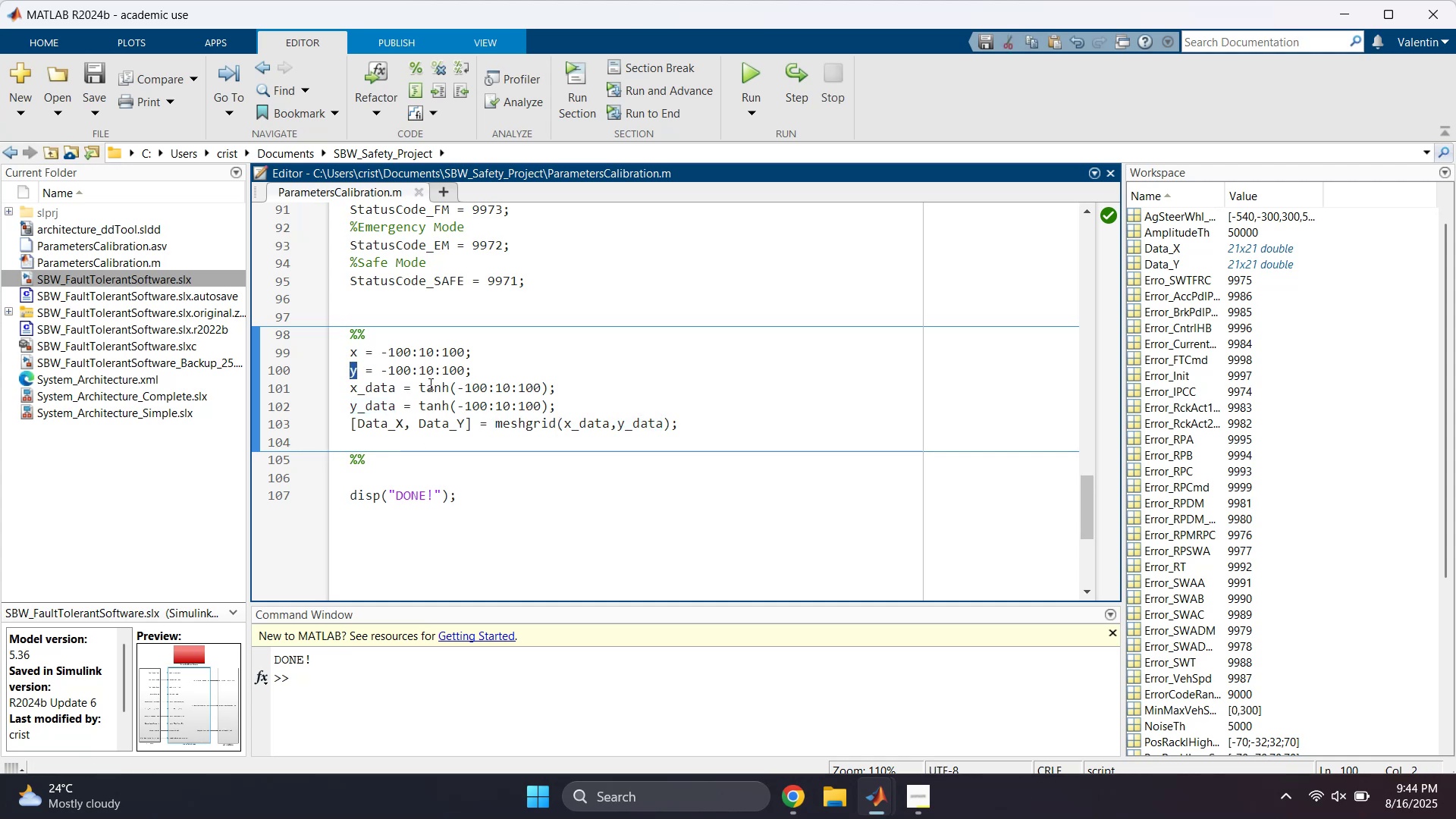 
double_click([513, 419])
 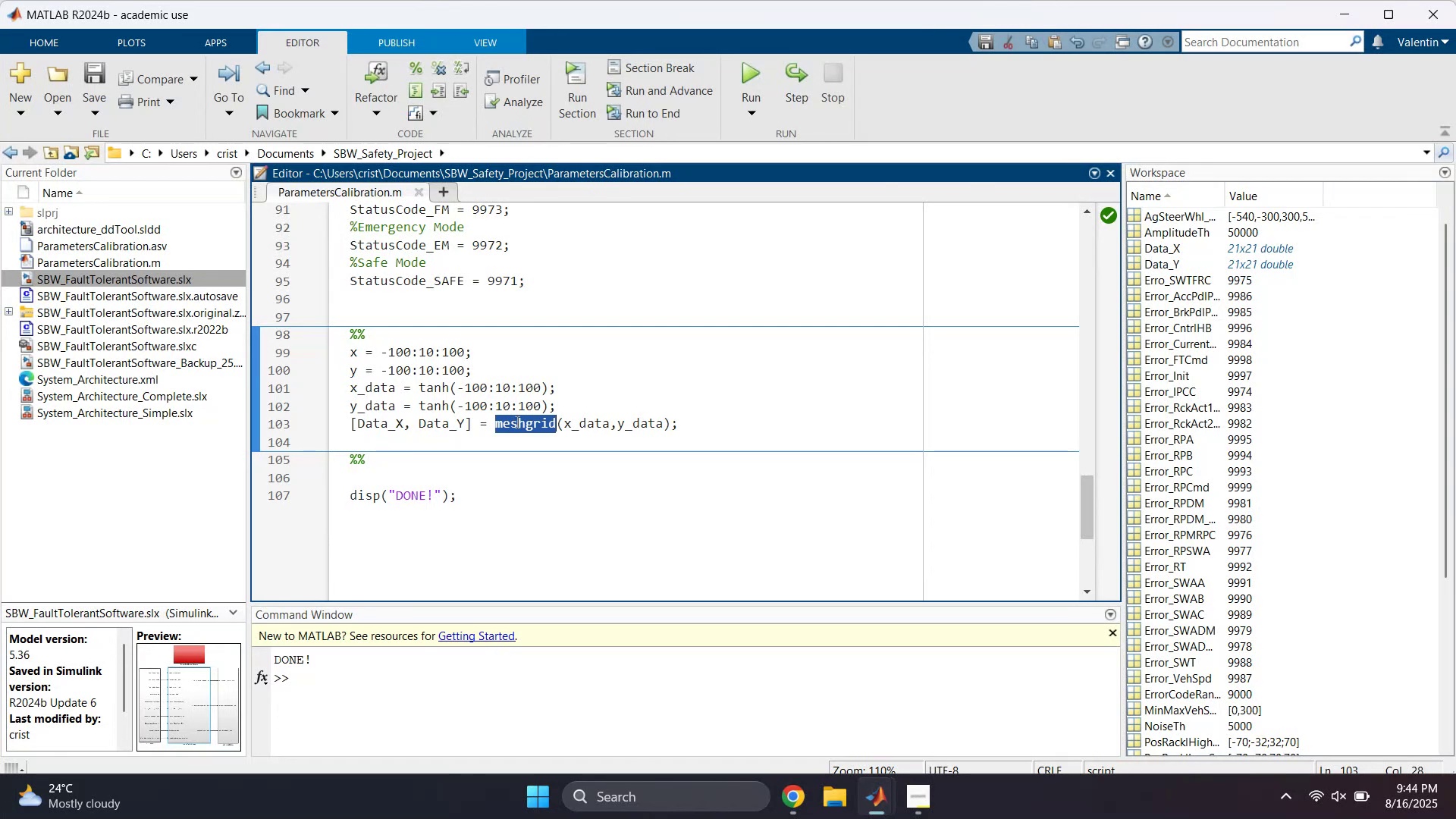 
right_click([516, 422])
 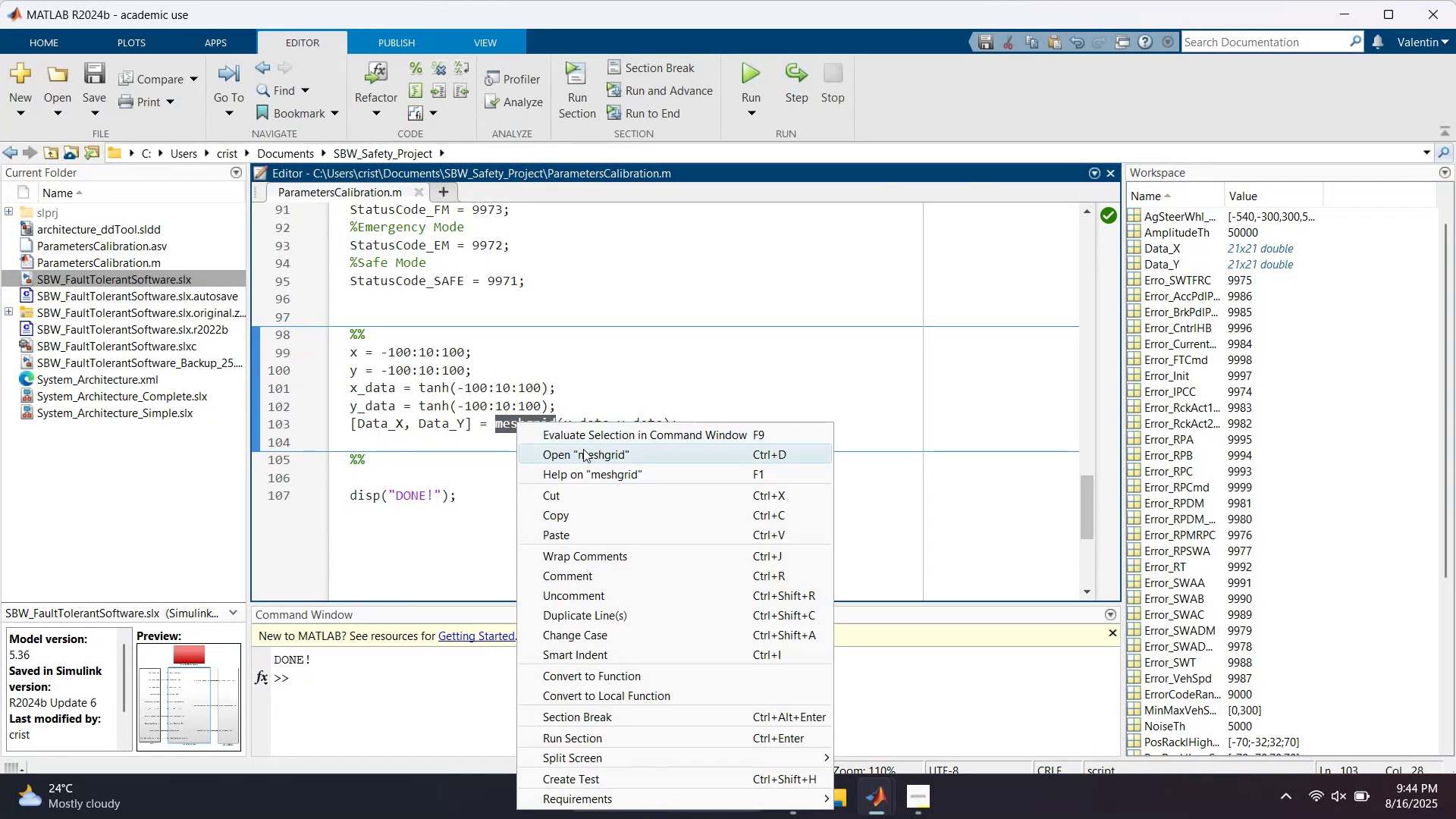 
left_click([584, 473])
 